 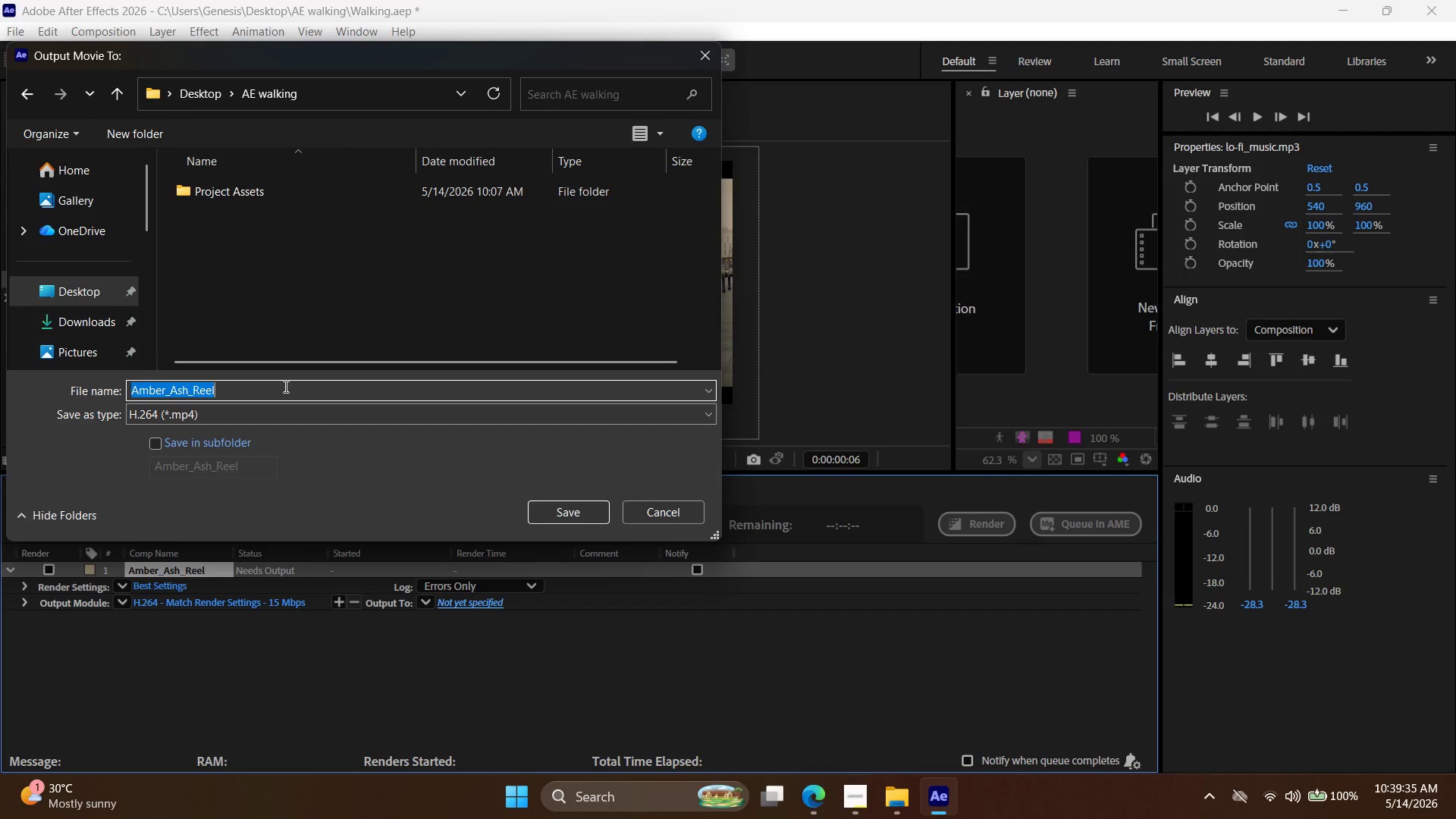 
key(Control+V)
 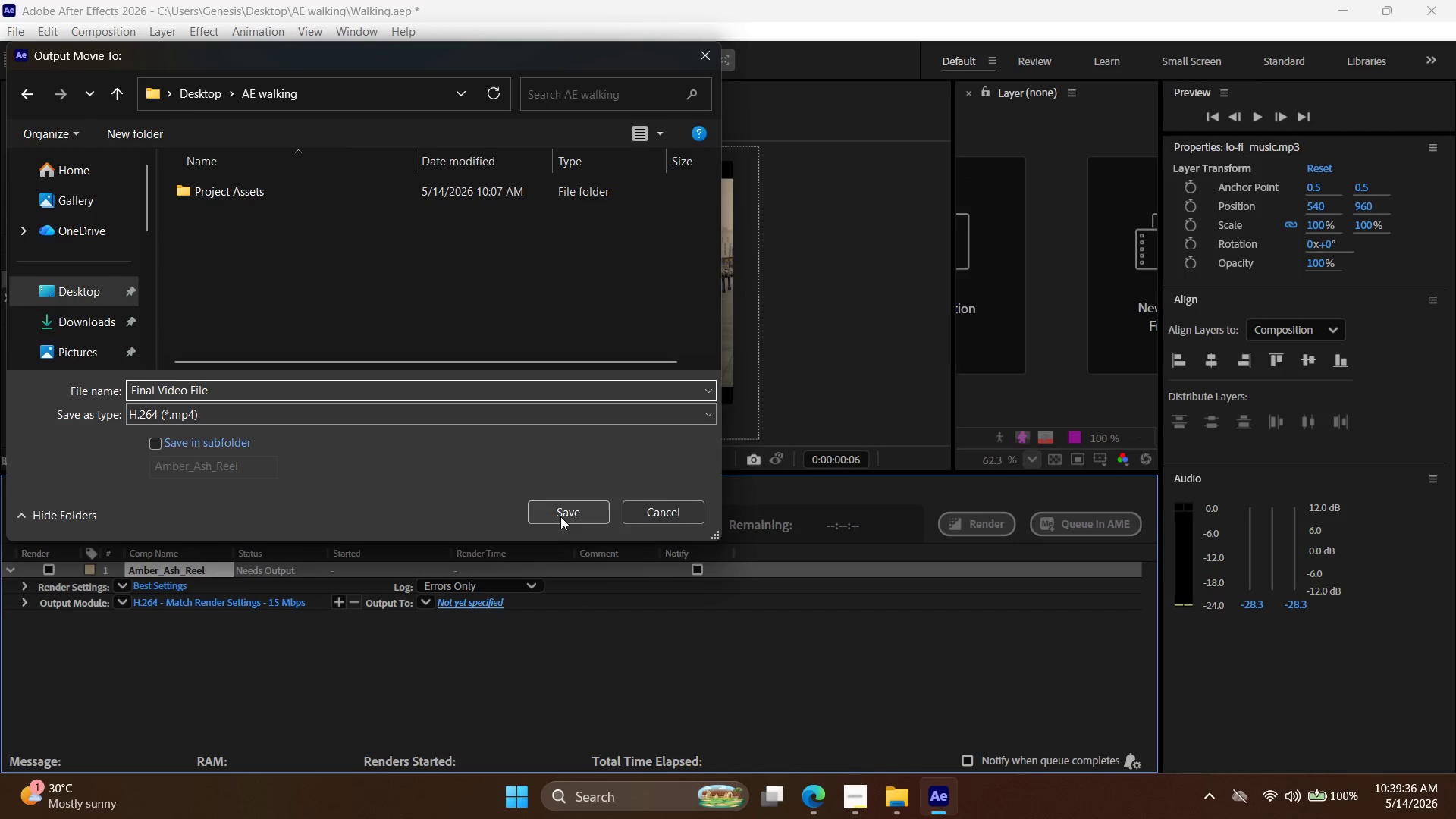 
left_click([560, 516])
 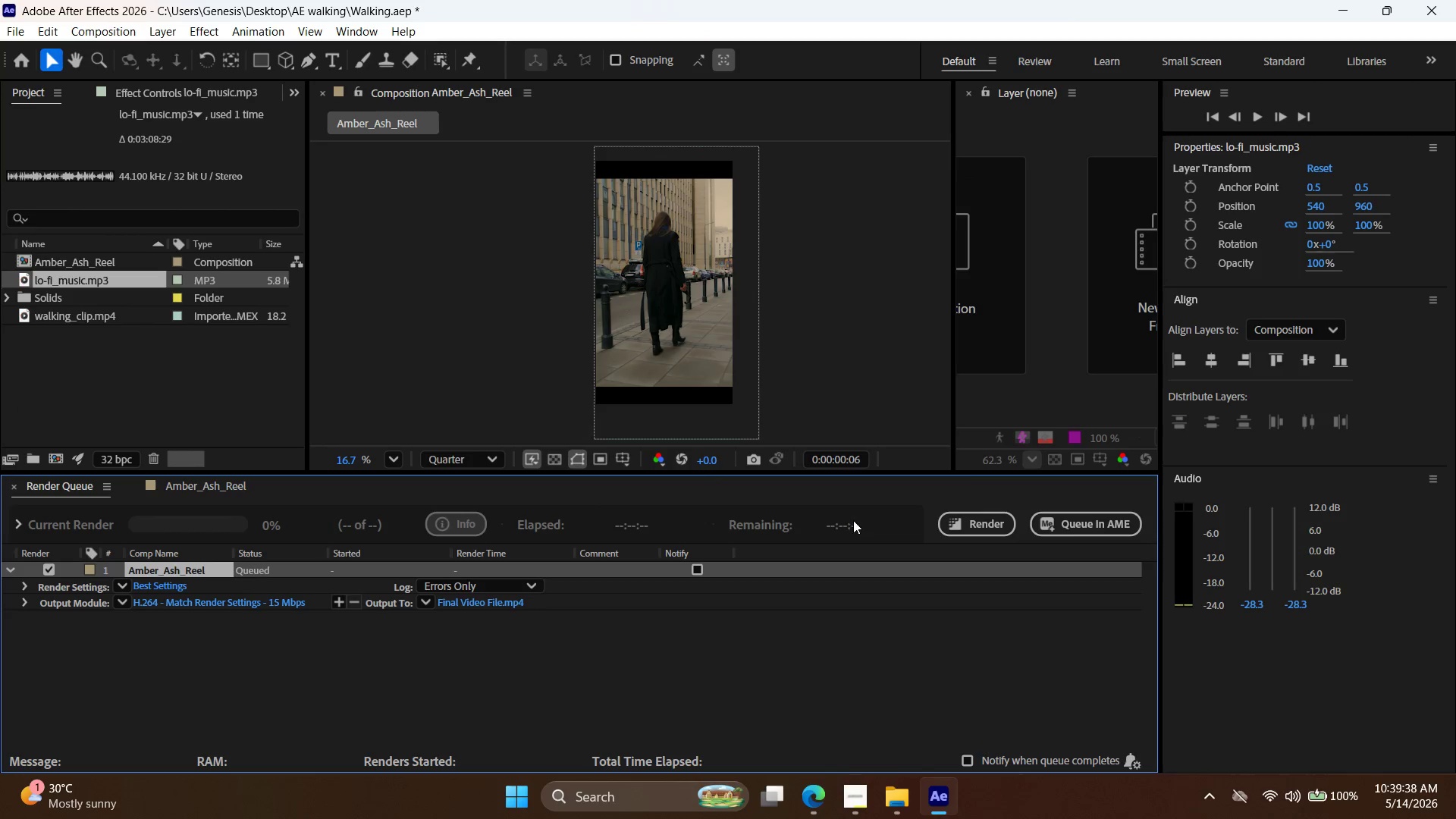 
left_click([955, 522])
 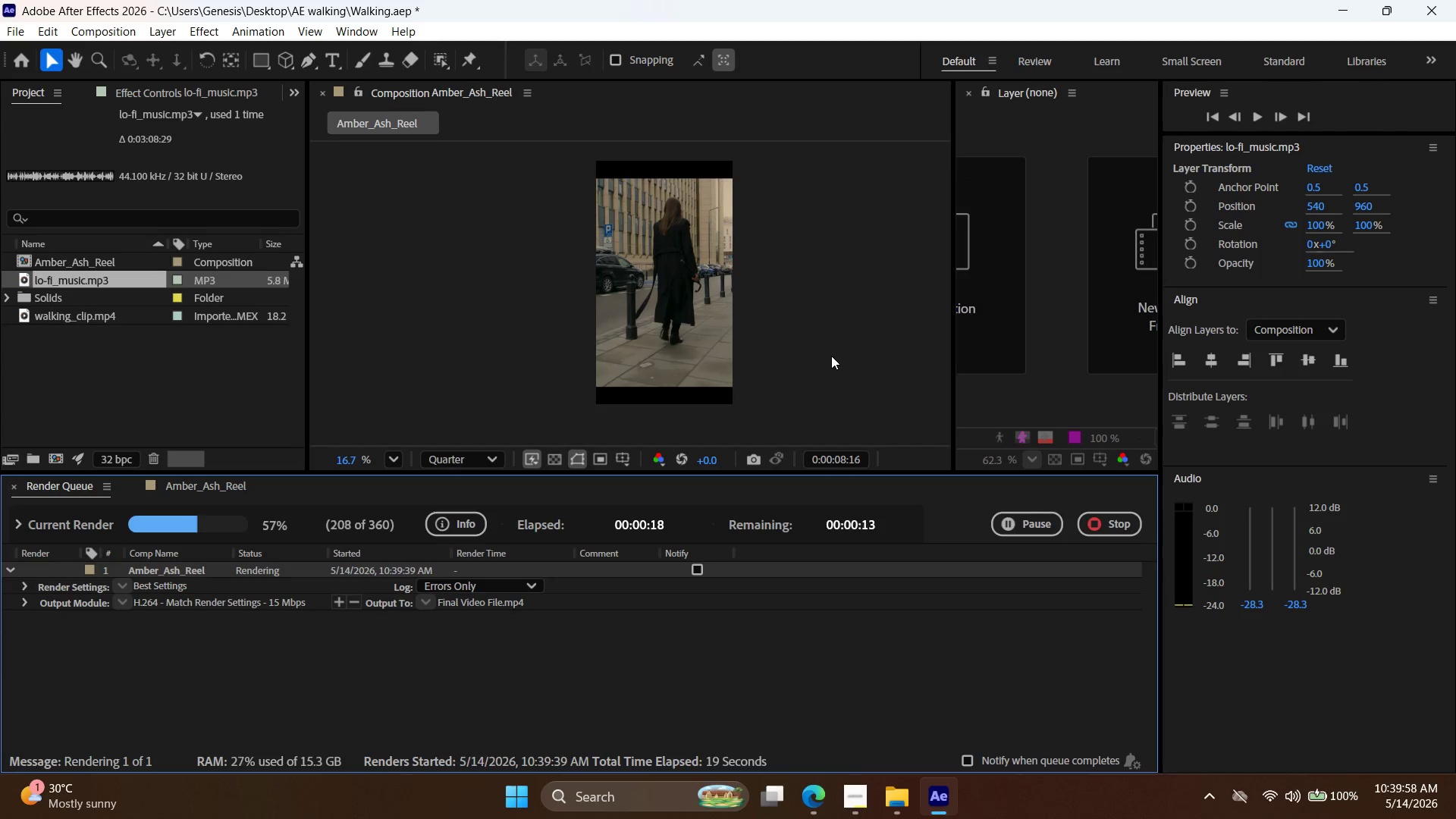 
wait(24.23)
 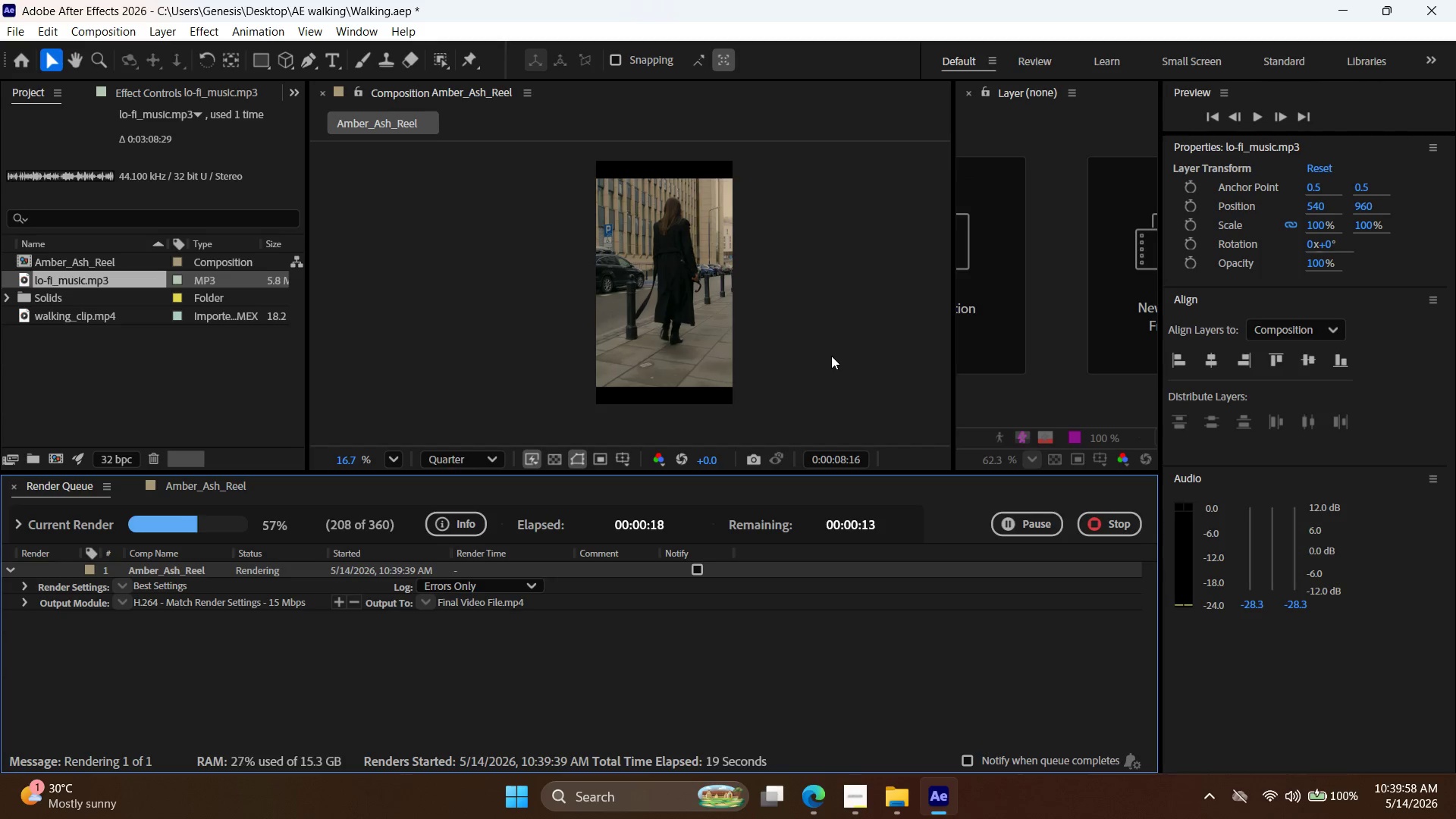 
left_click([61, 566])
 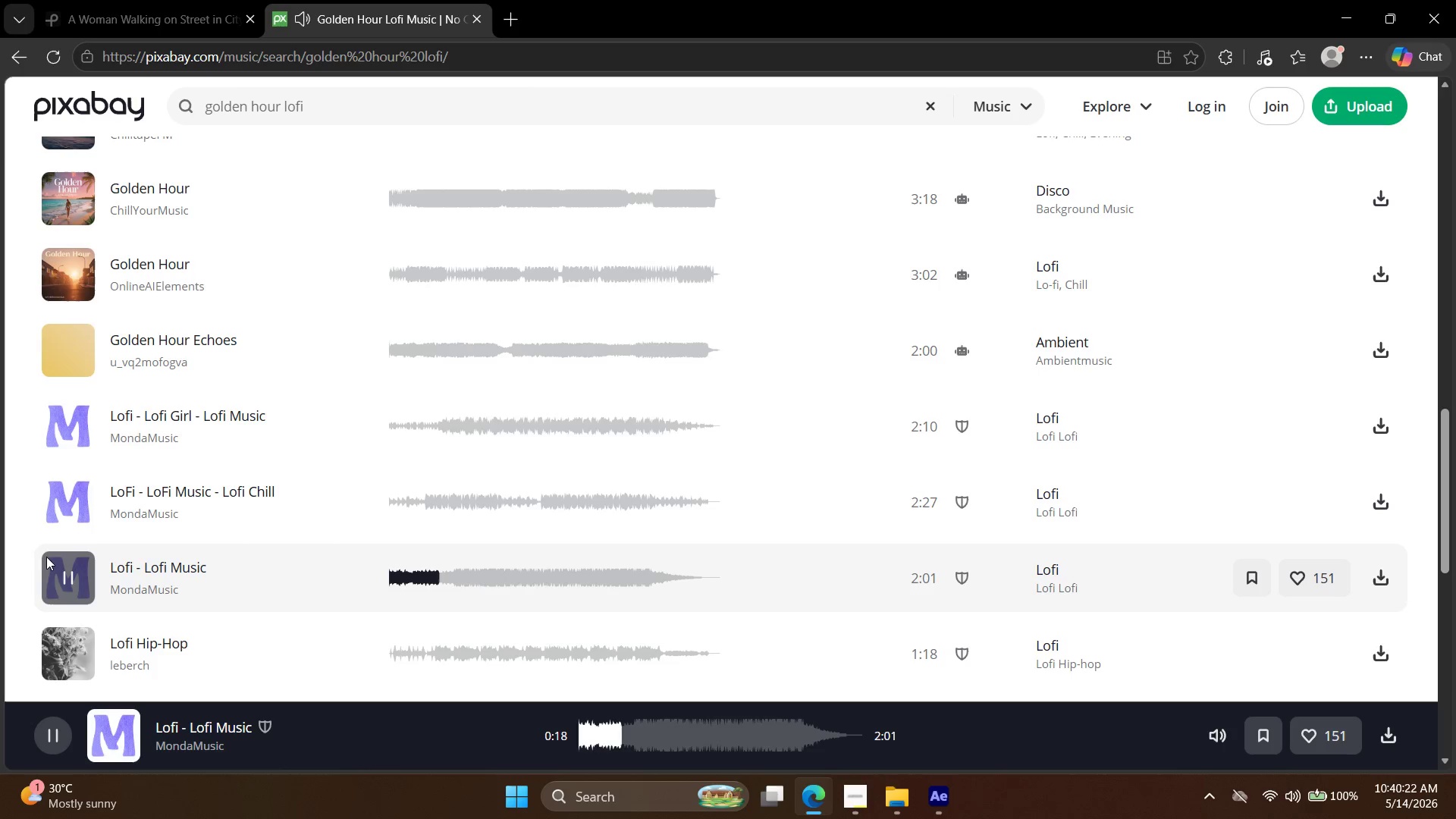 
wait(24.27)
 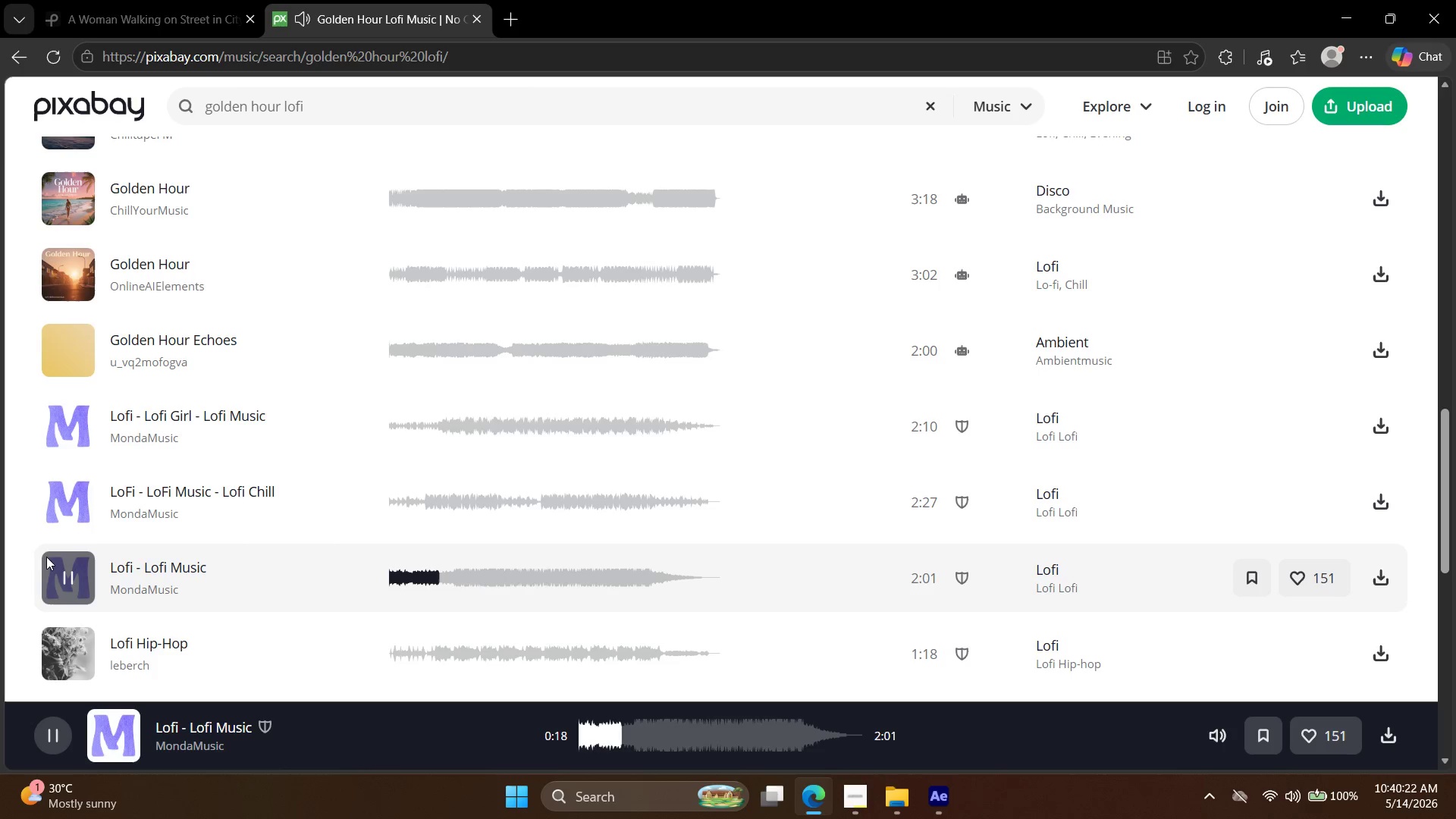 
left_click([64, 651])
 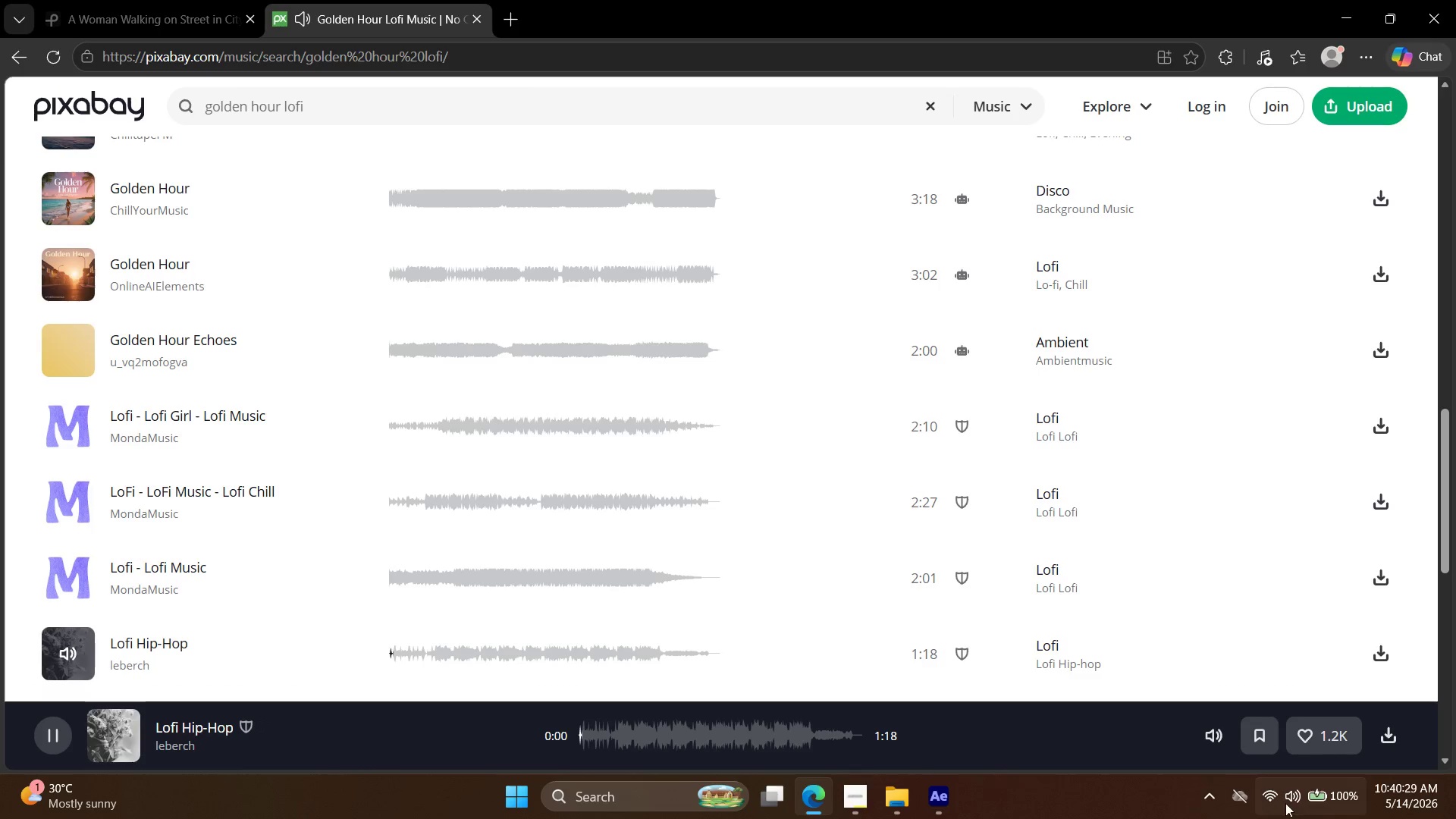 
left_click([1284, 803])
 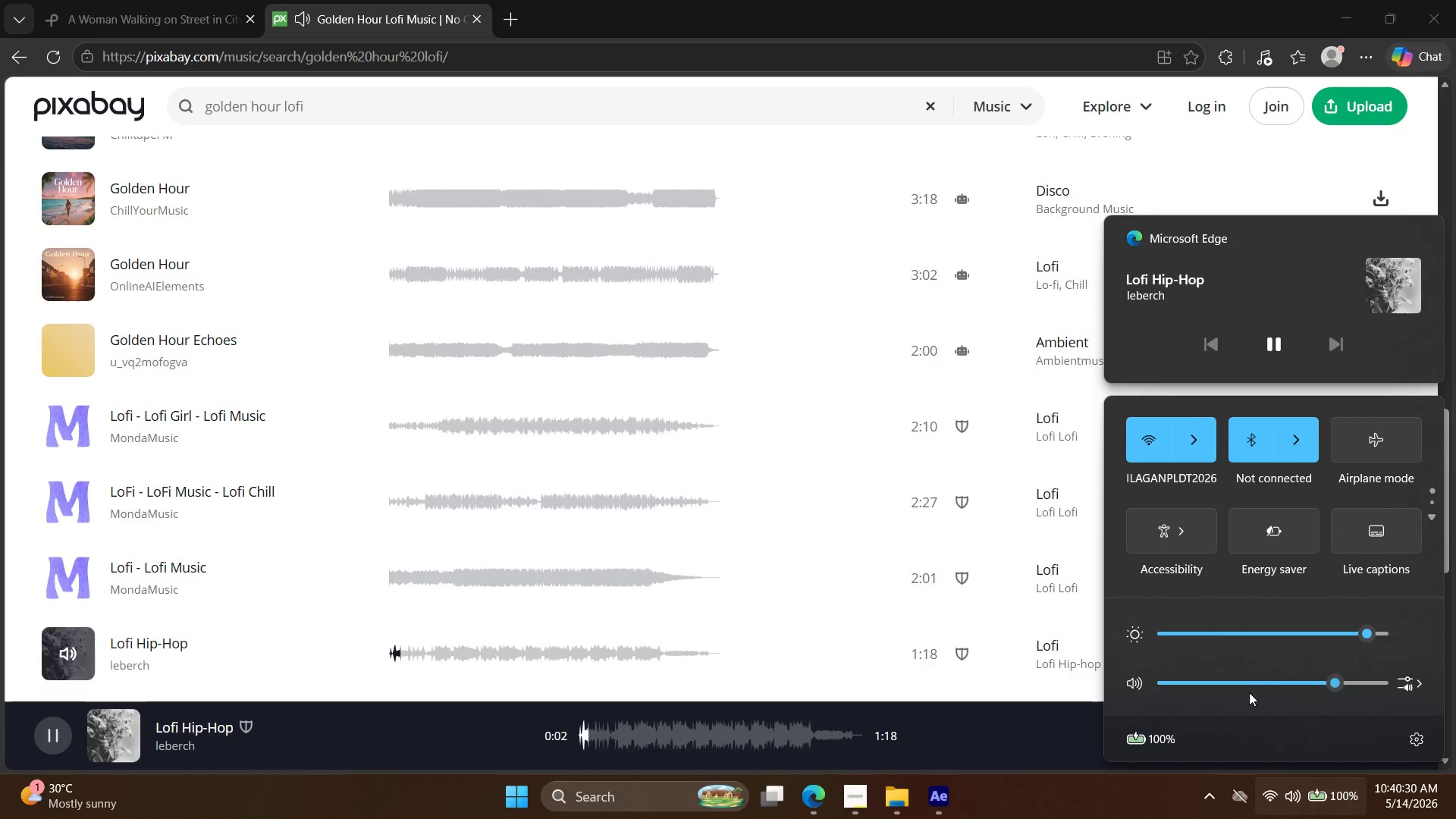 
left_click([1259, 682])
 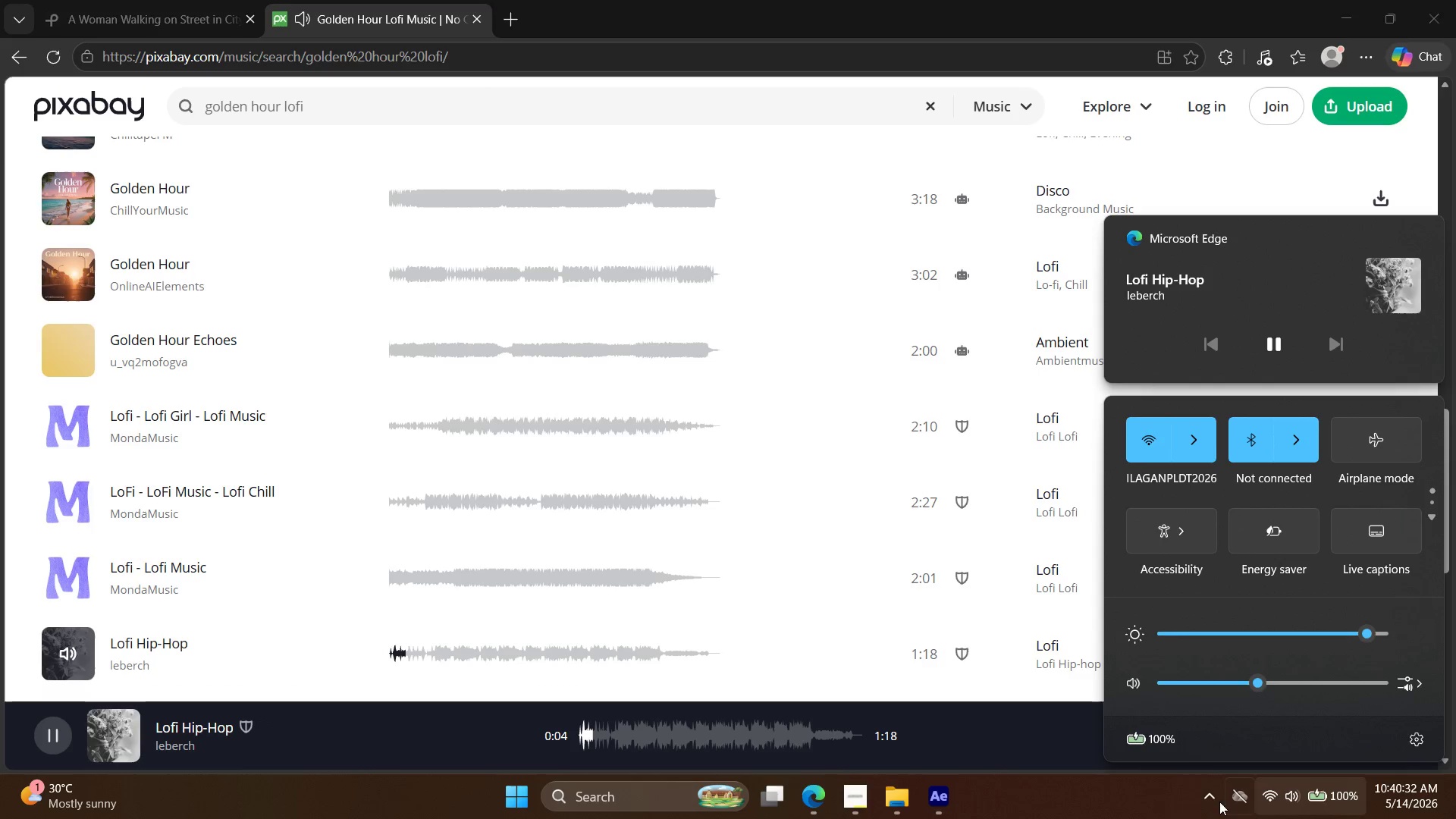 
left_click([1161, 799])
 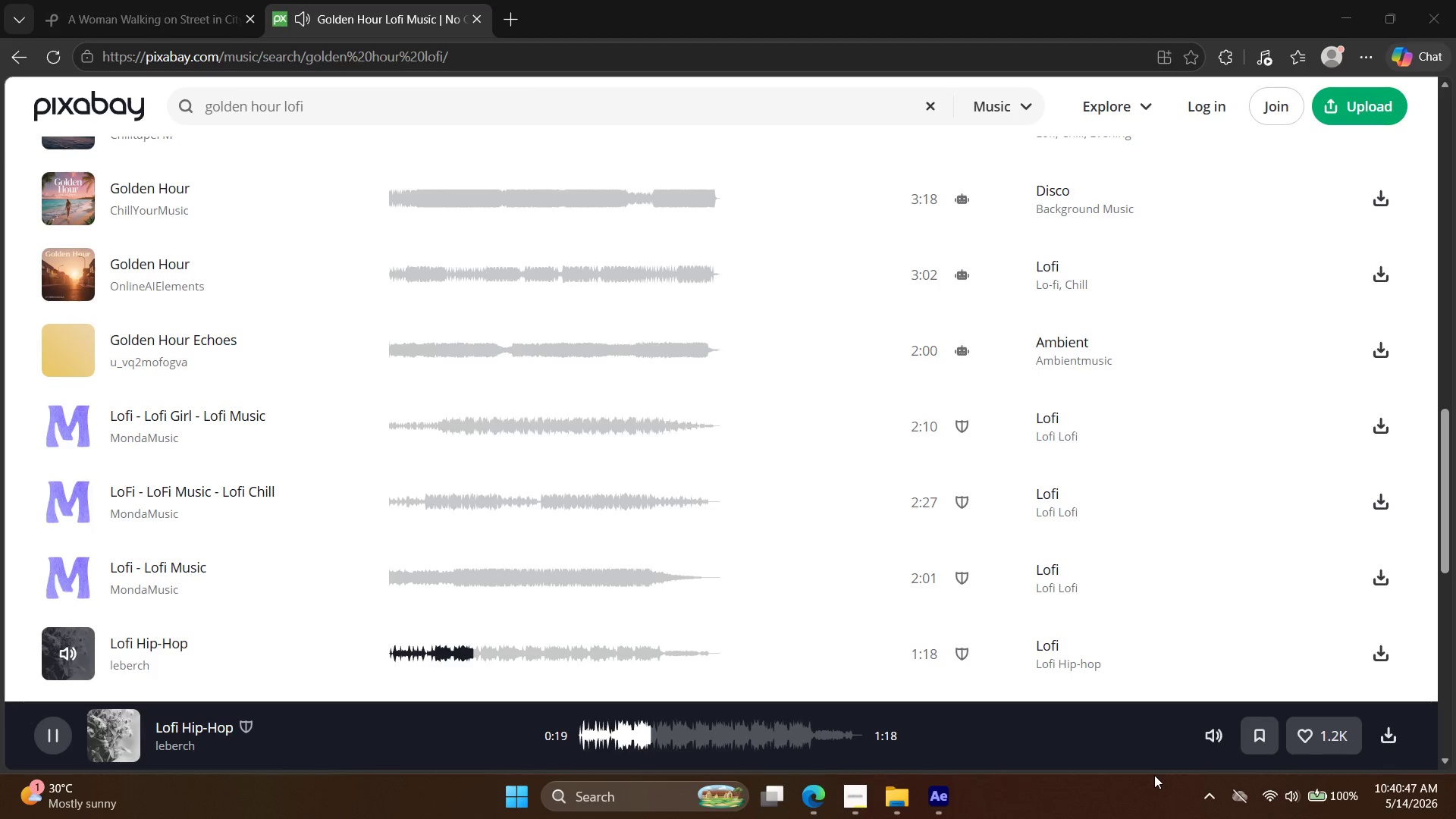 
wait(20.69)
 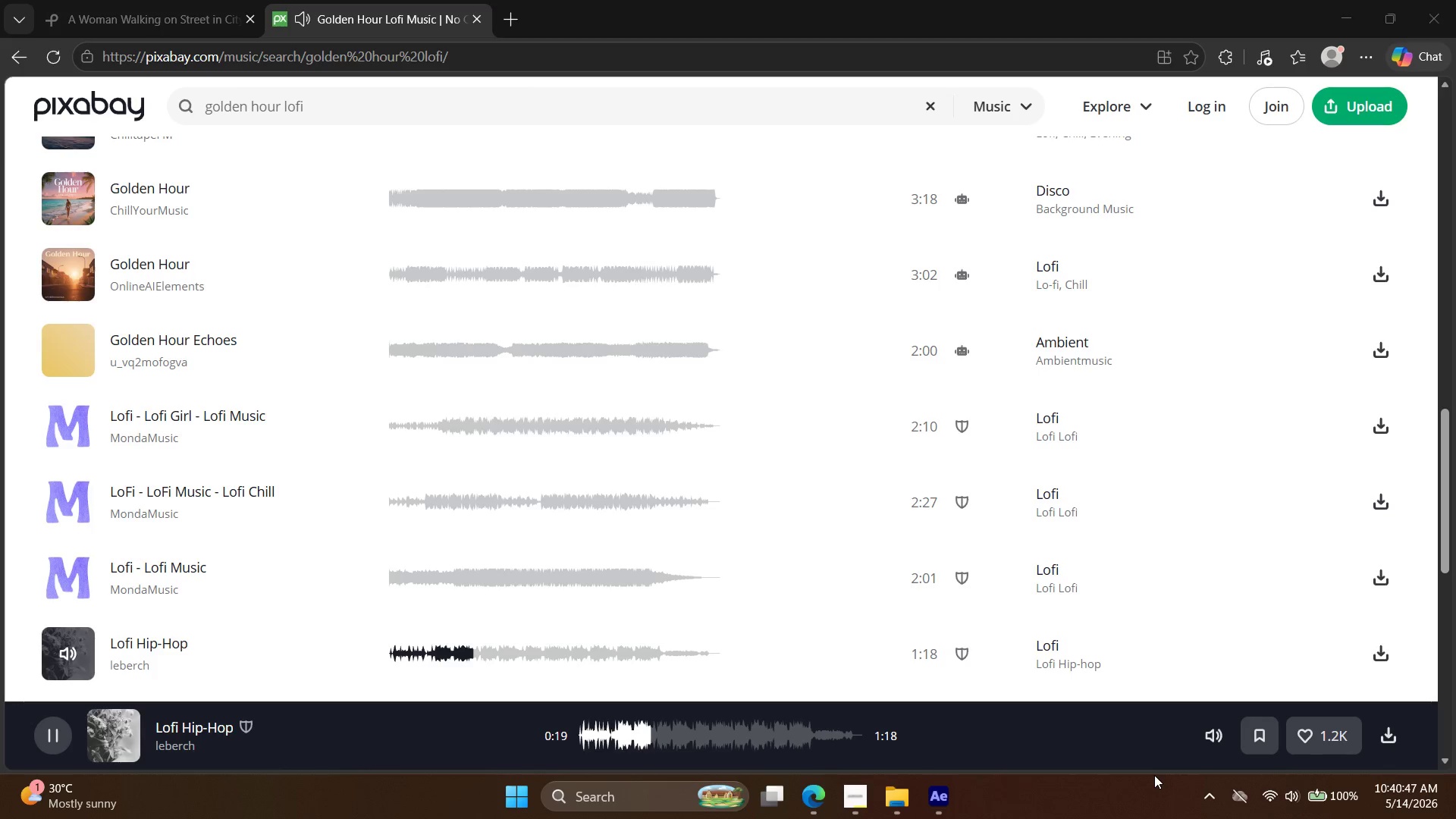 
left_click([46, 733])
 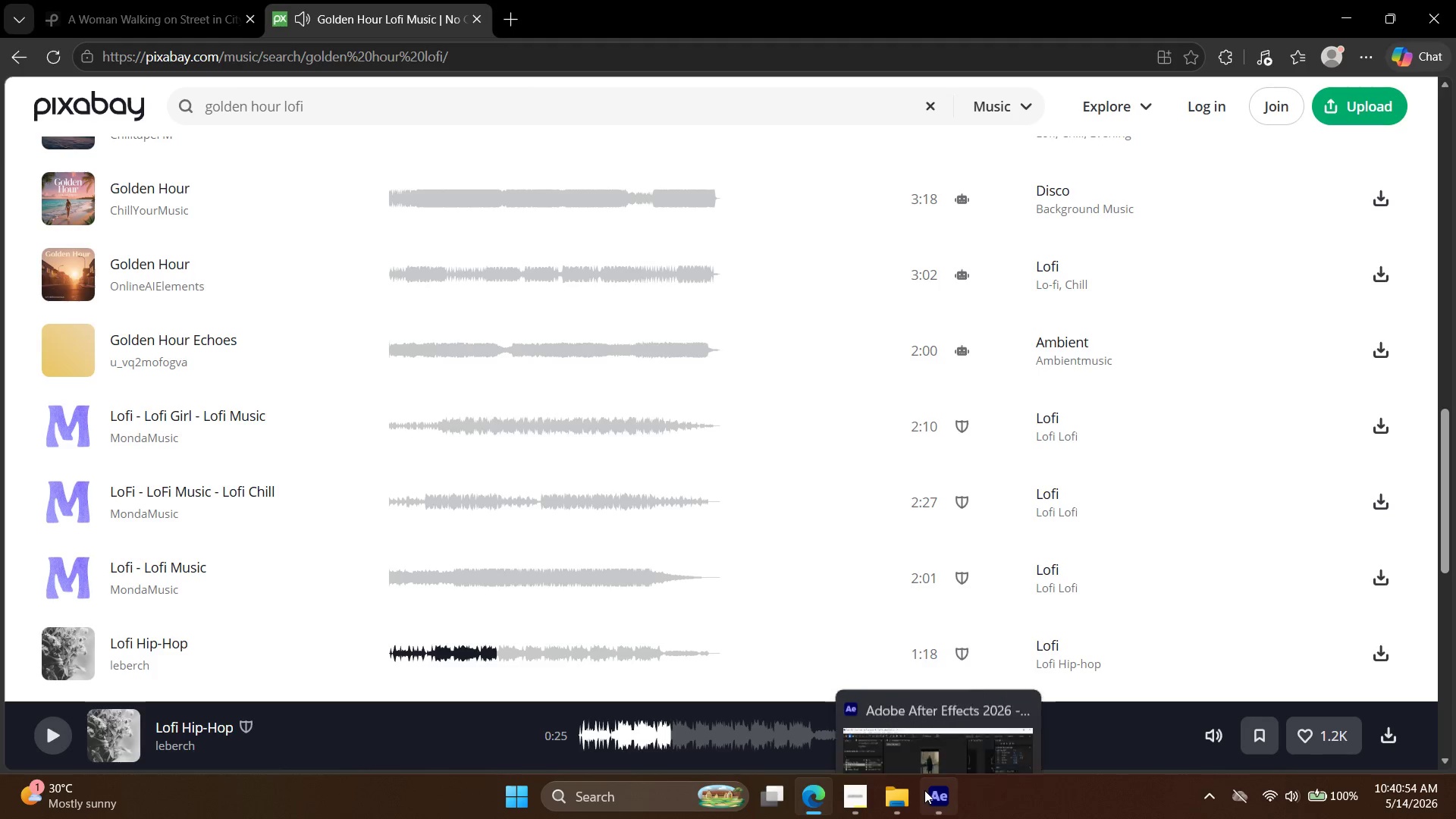 
left_click([924, 790])
 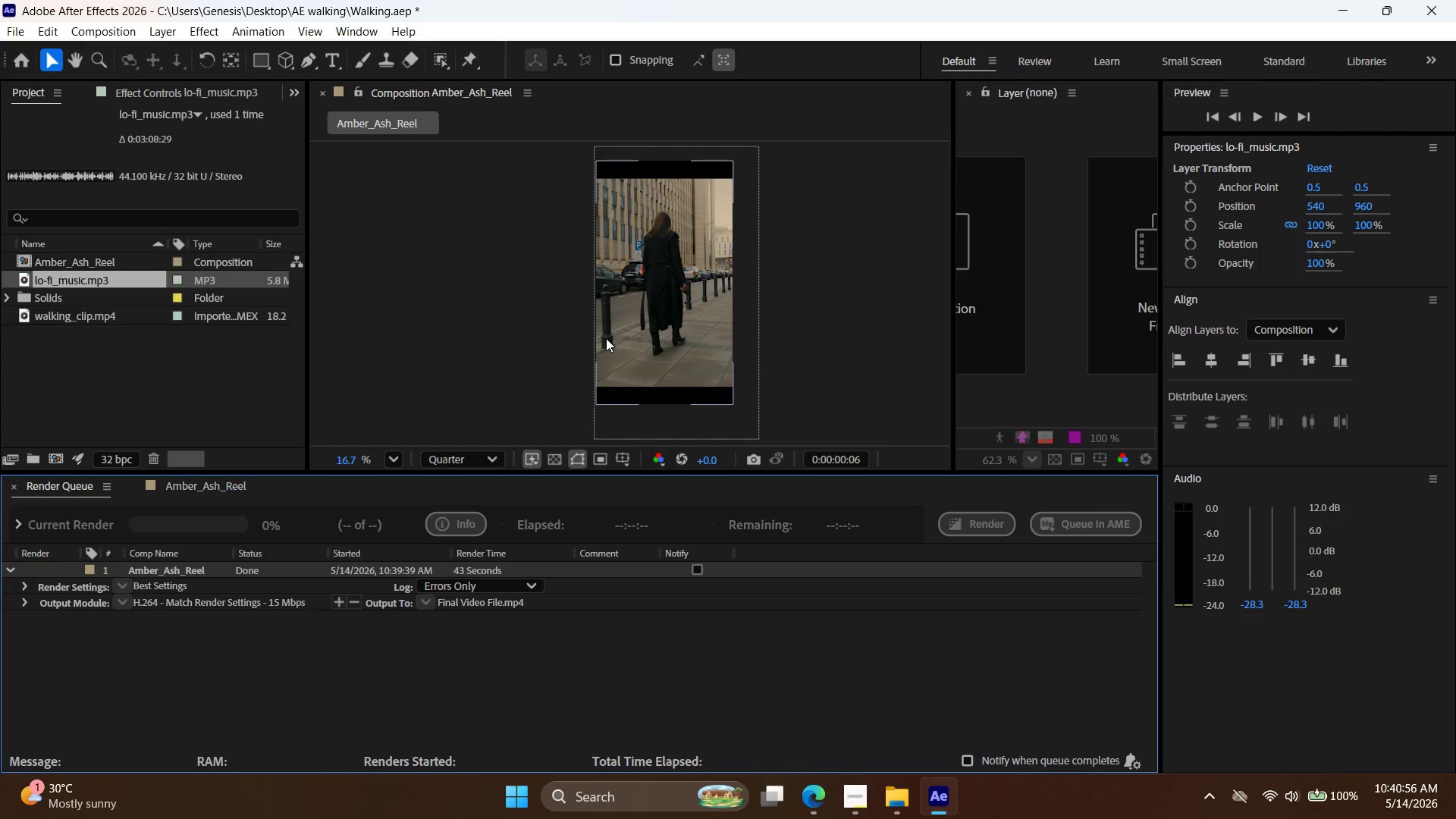 
hold_key(key=AltLeft, duration=1.0)
 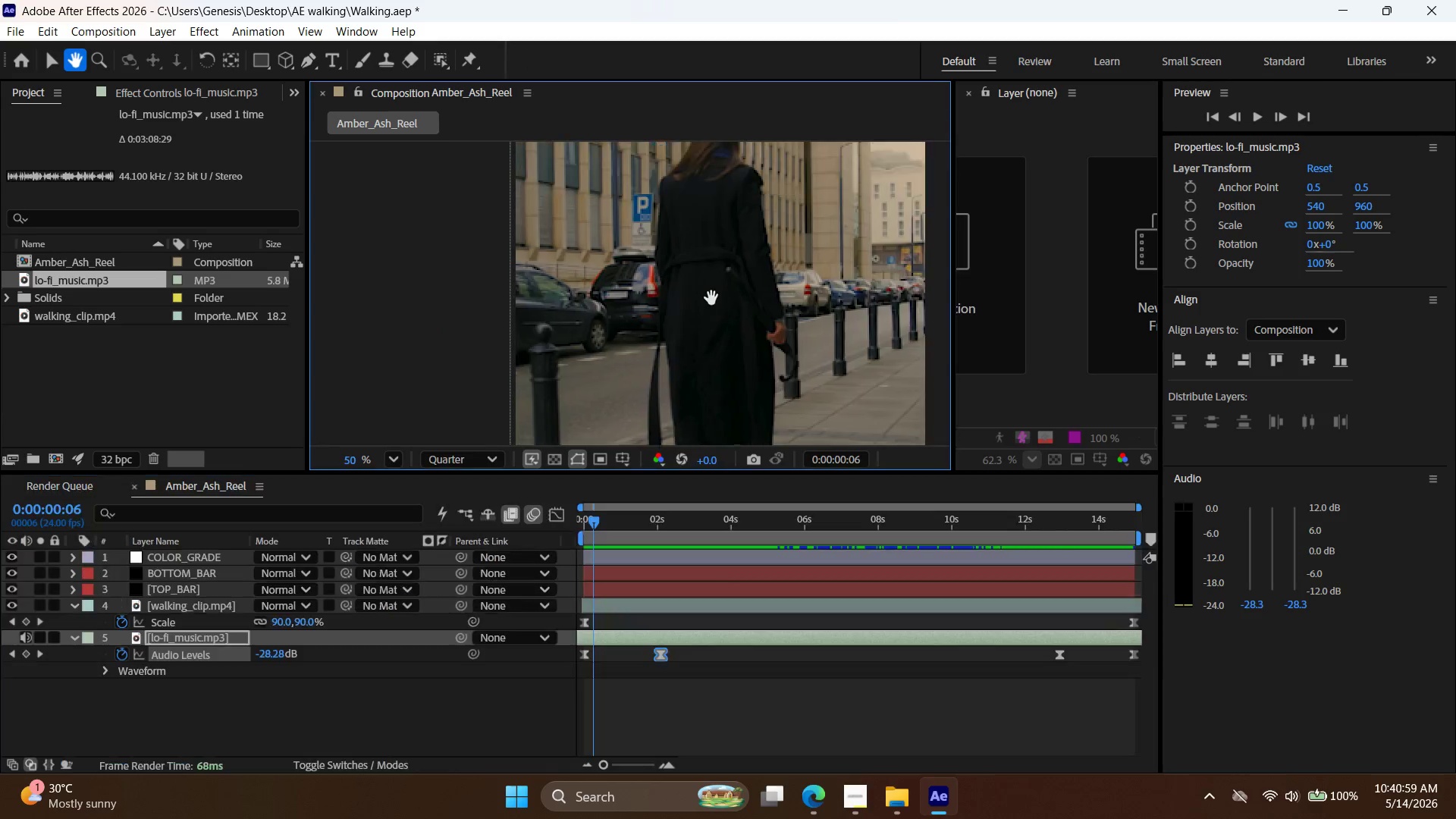 
hold_key(key=Space, duration=0.67)
 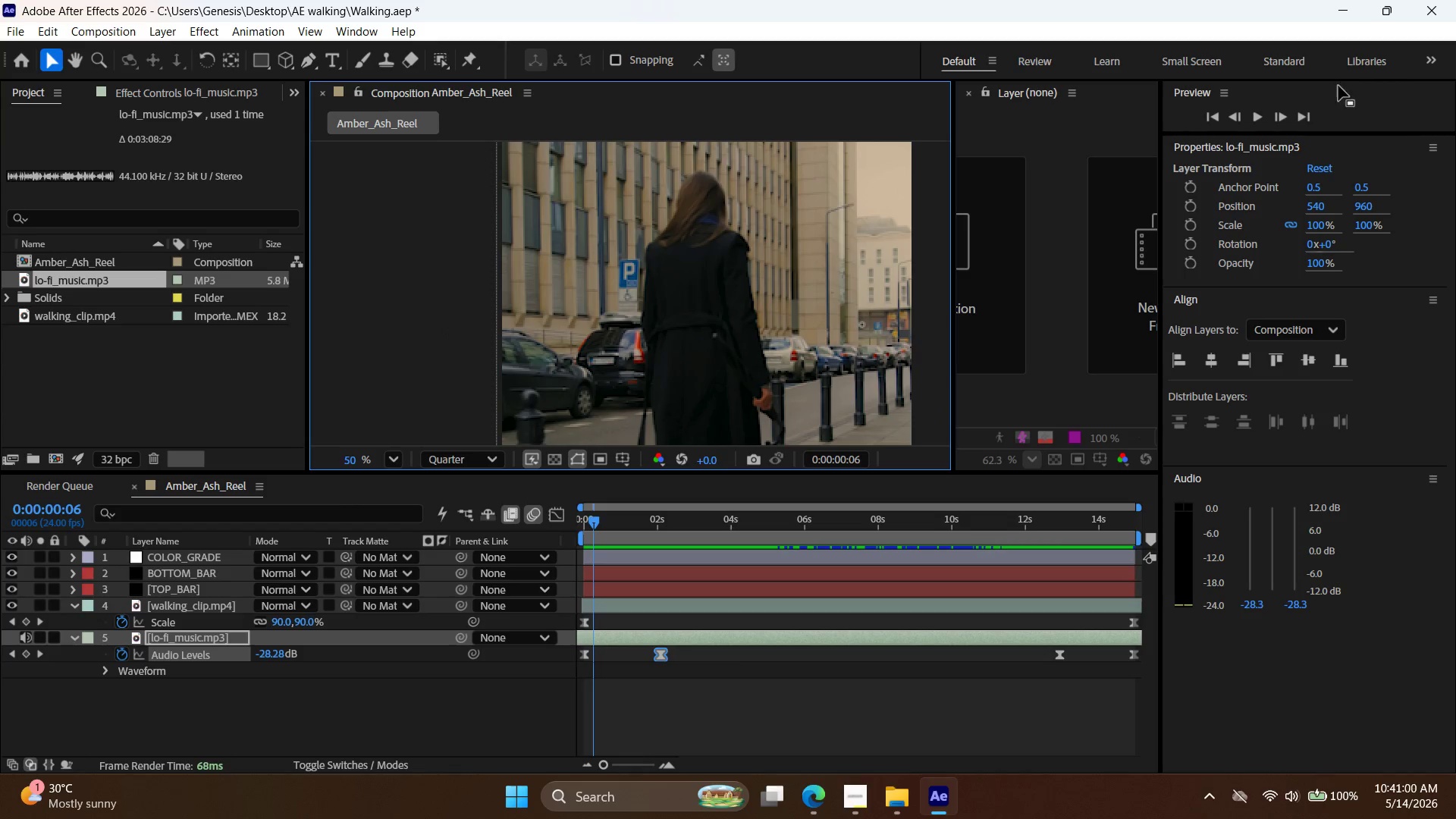 
scroll: coordinate [687, 265], scroll_direction: up, amount: 8.0
 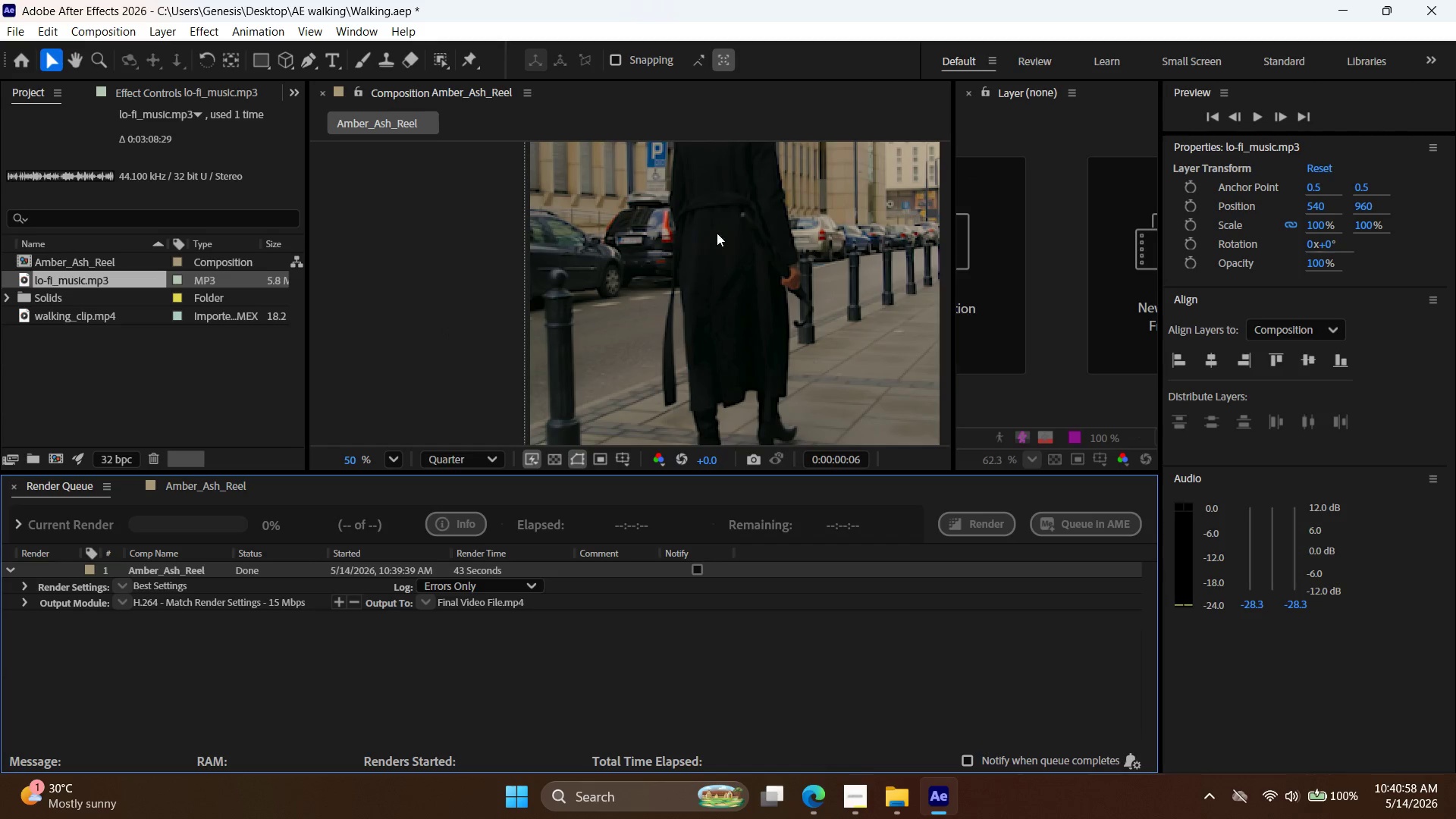 
left_click_drag(start_coordinate=[729, 231], to_coordinate=[701, 351])
 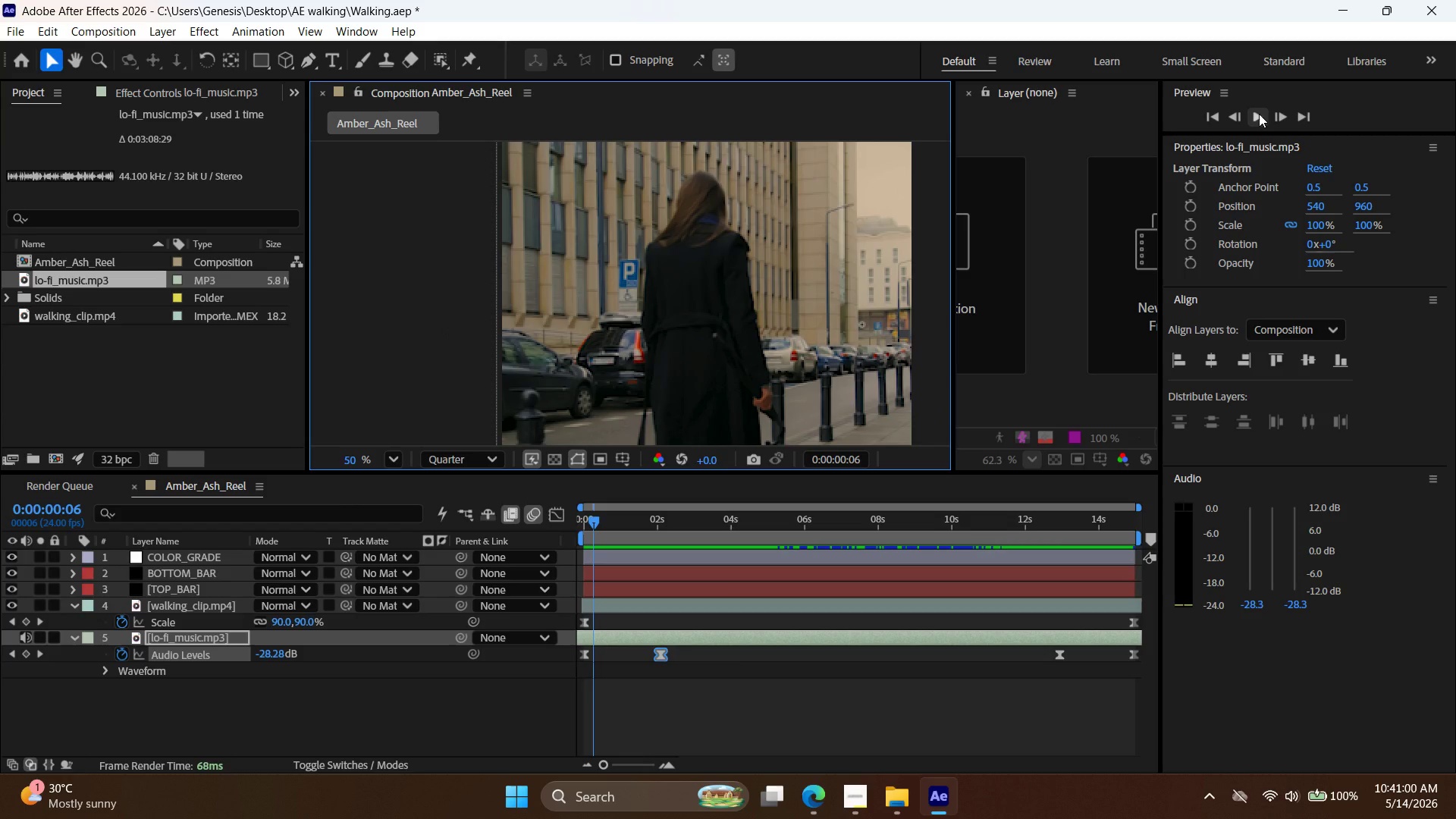 
left_click([1259, 114])
 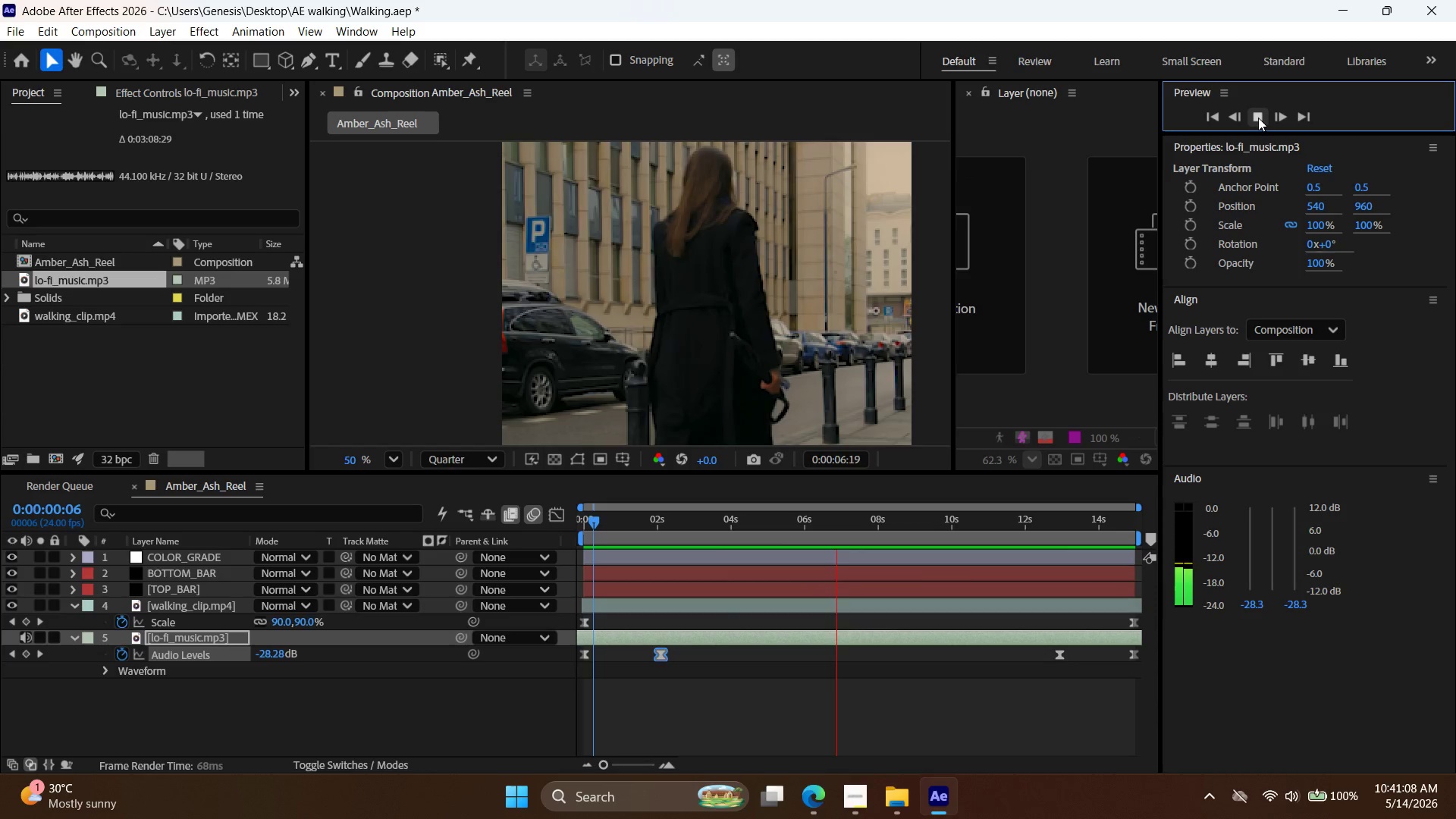 
wait(11.91)
 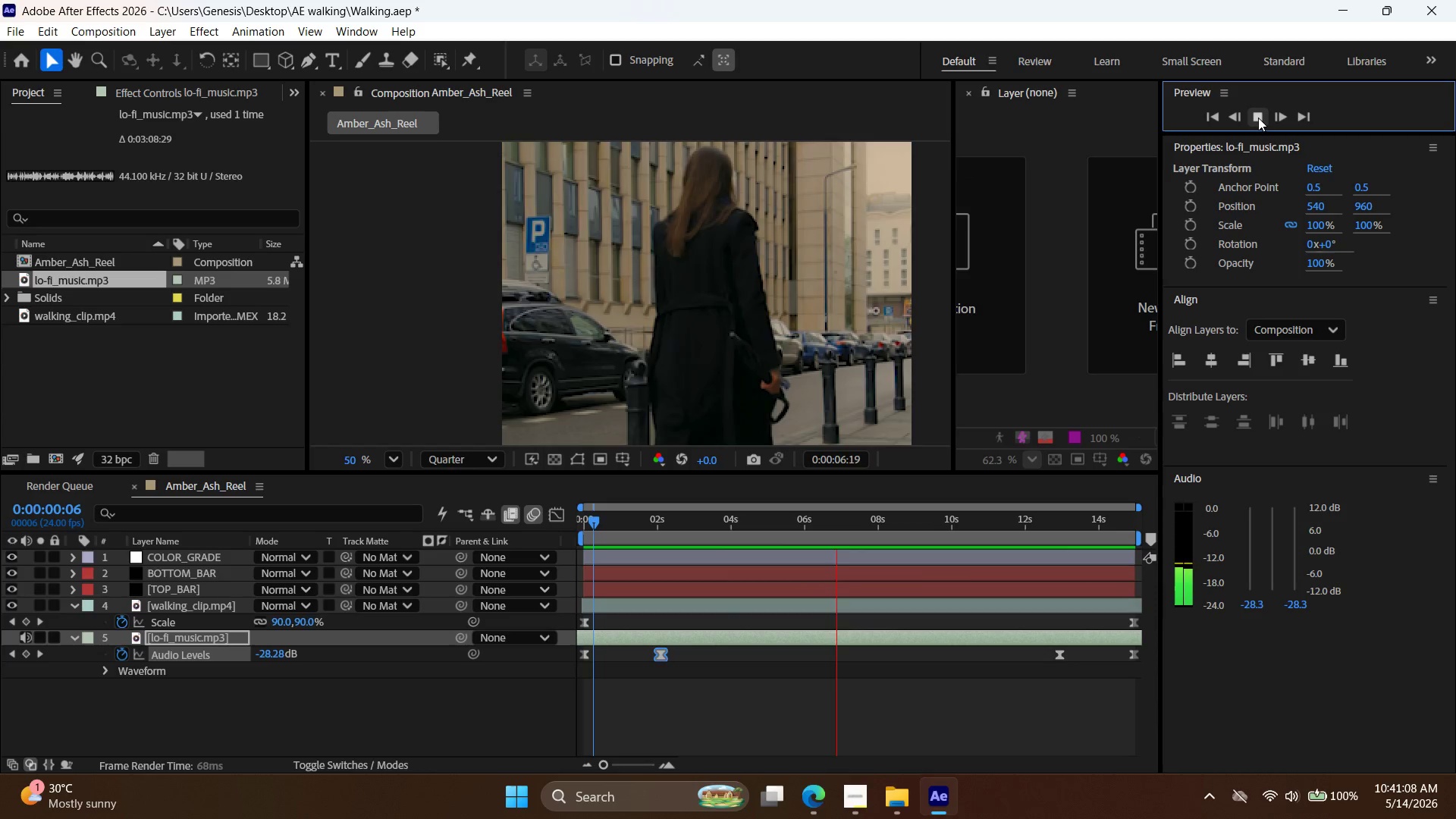 
hold_key(key=AltLeft, duration=0.94)
scroll: coordinate [786, 284], scroll_direction: down, amount: 3.0
 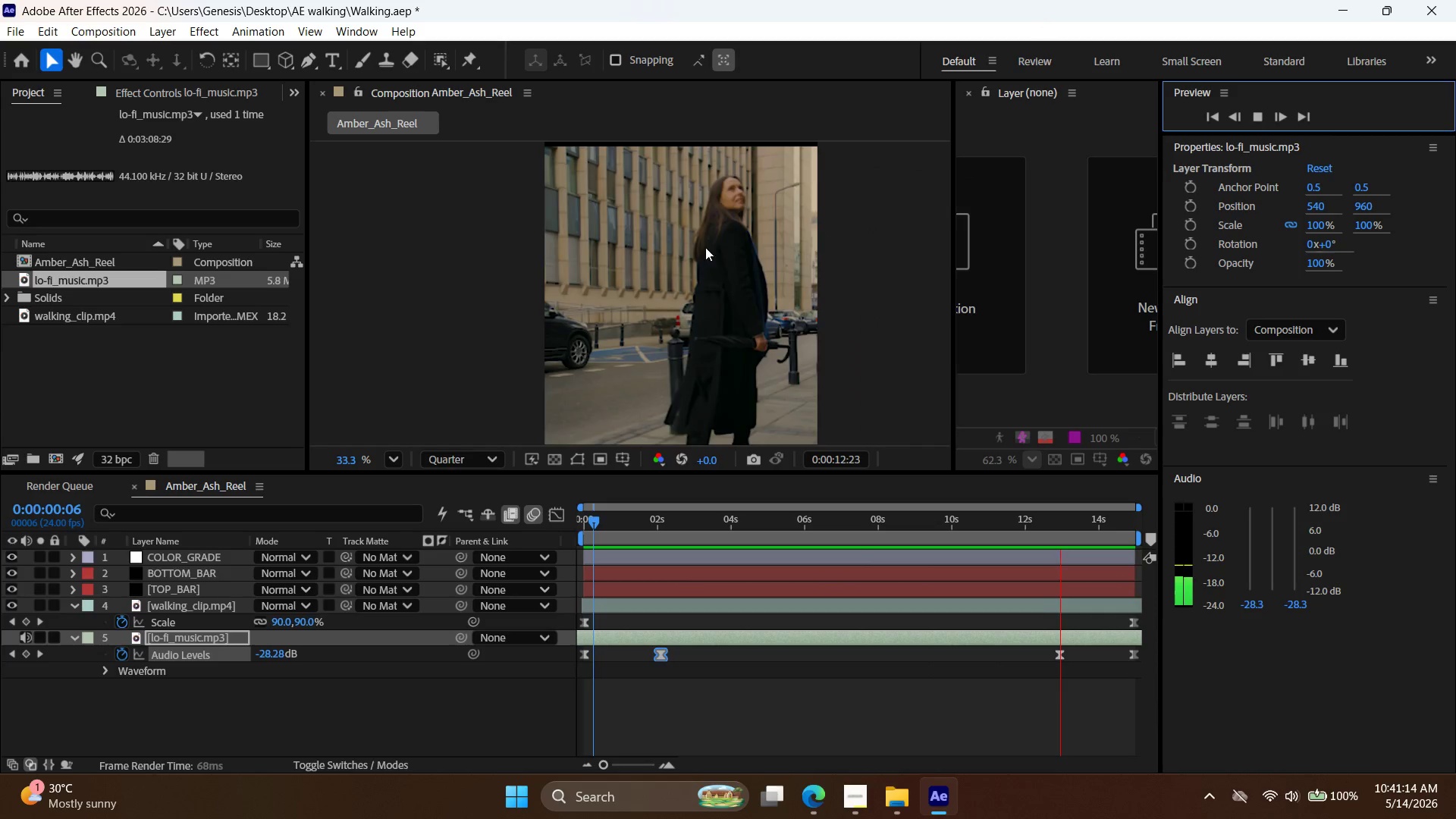 
hold_key(key=Space, duration=0.95)
 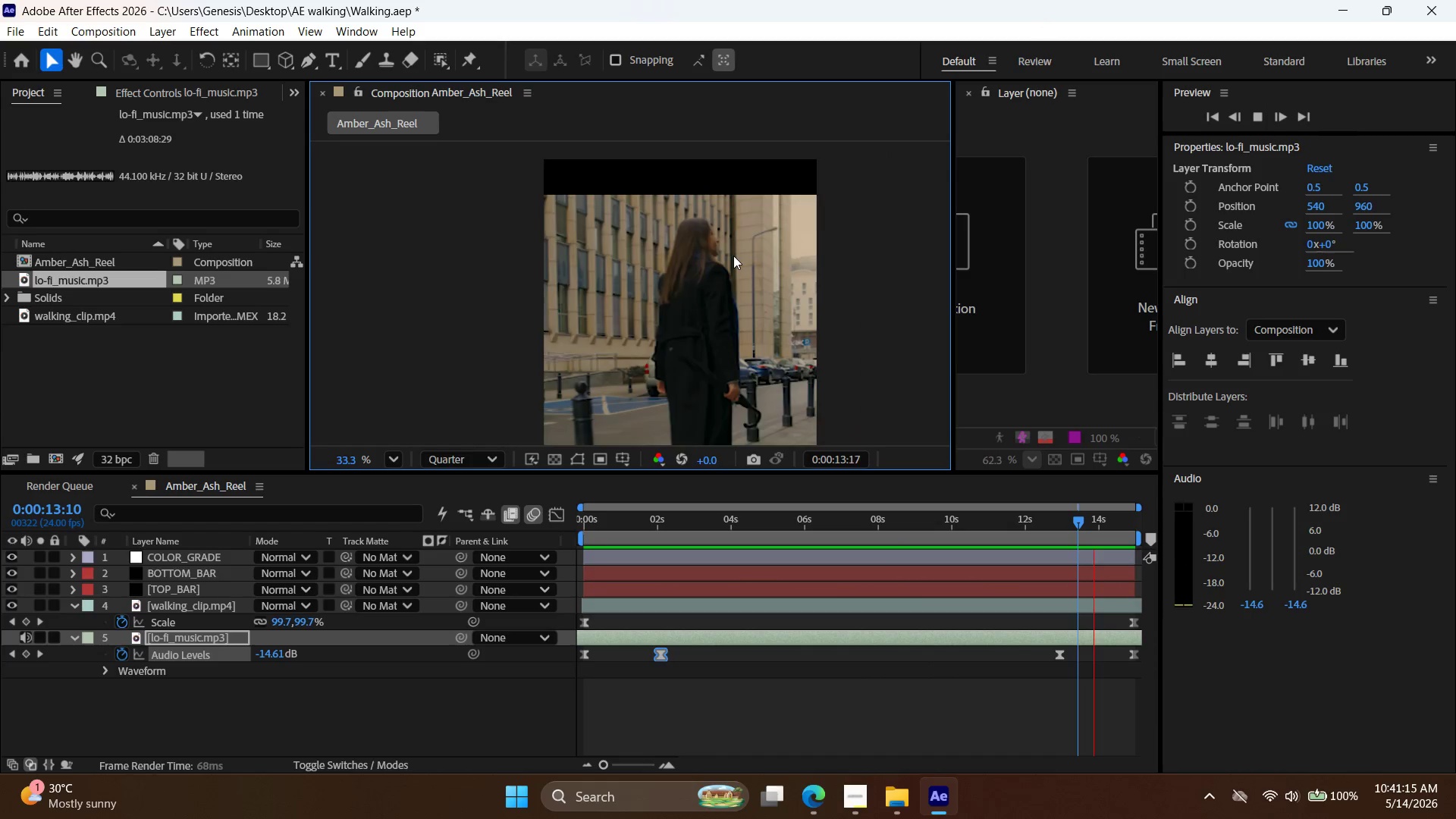 
left_click_drag(start_coordinate=[732, 229], to_coordinate=[731, 277])
 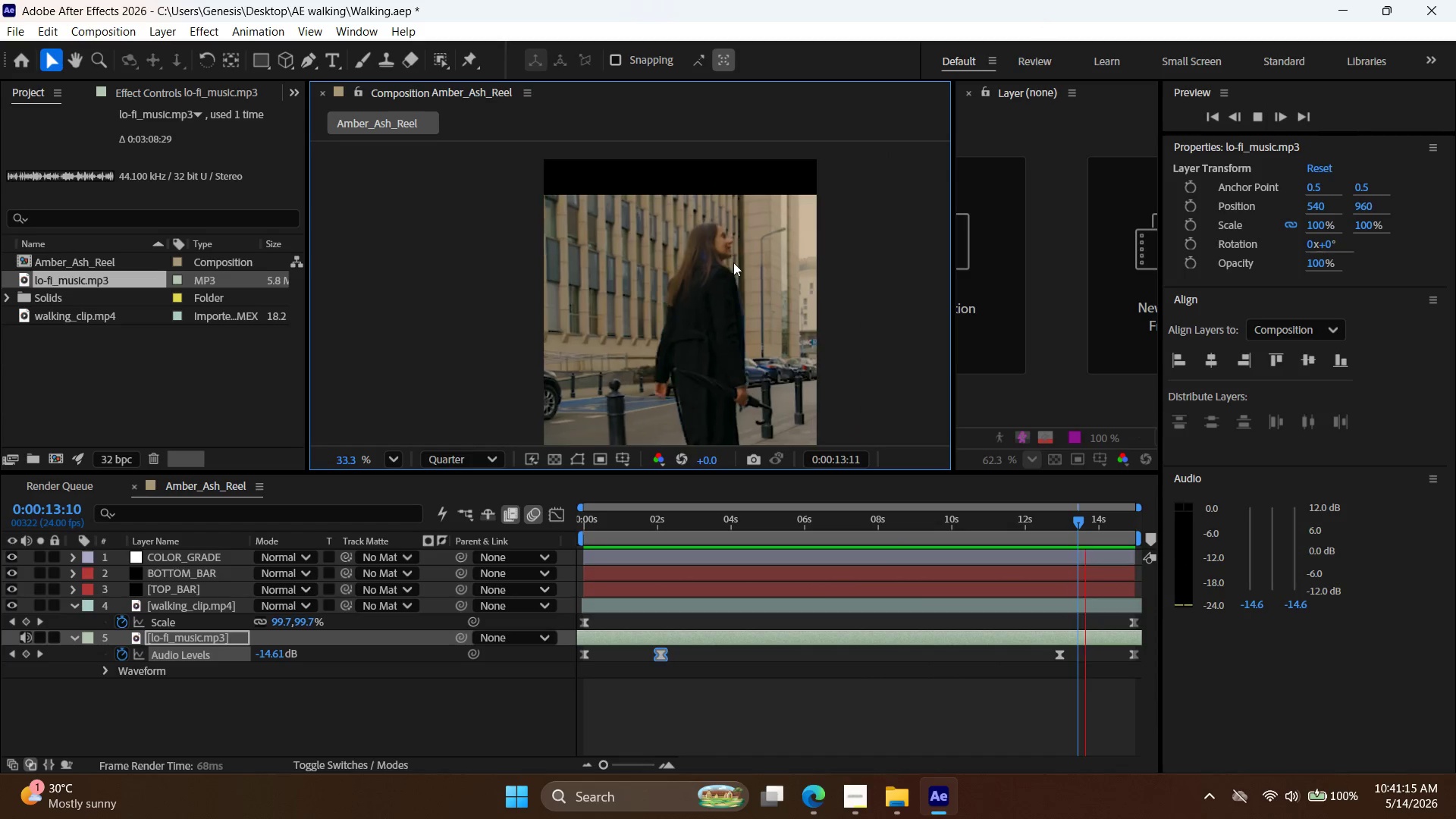 
key(Alt+Meta+MetaLeft)
 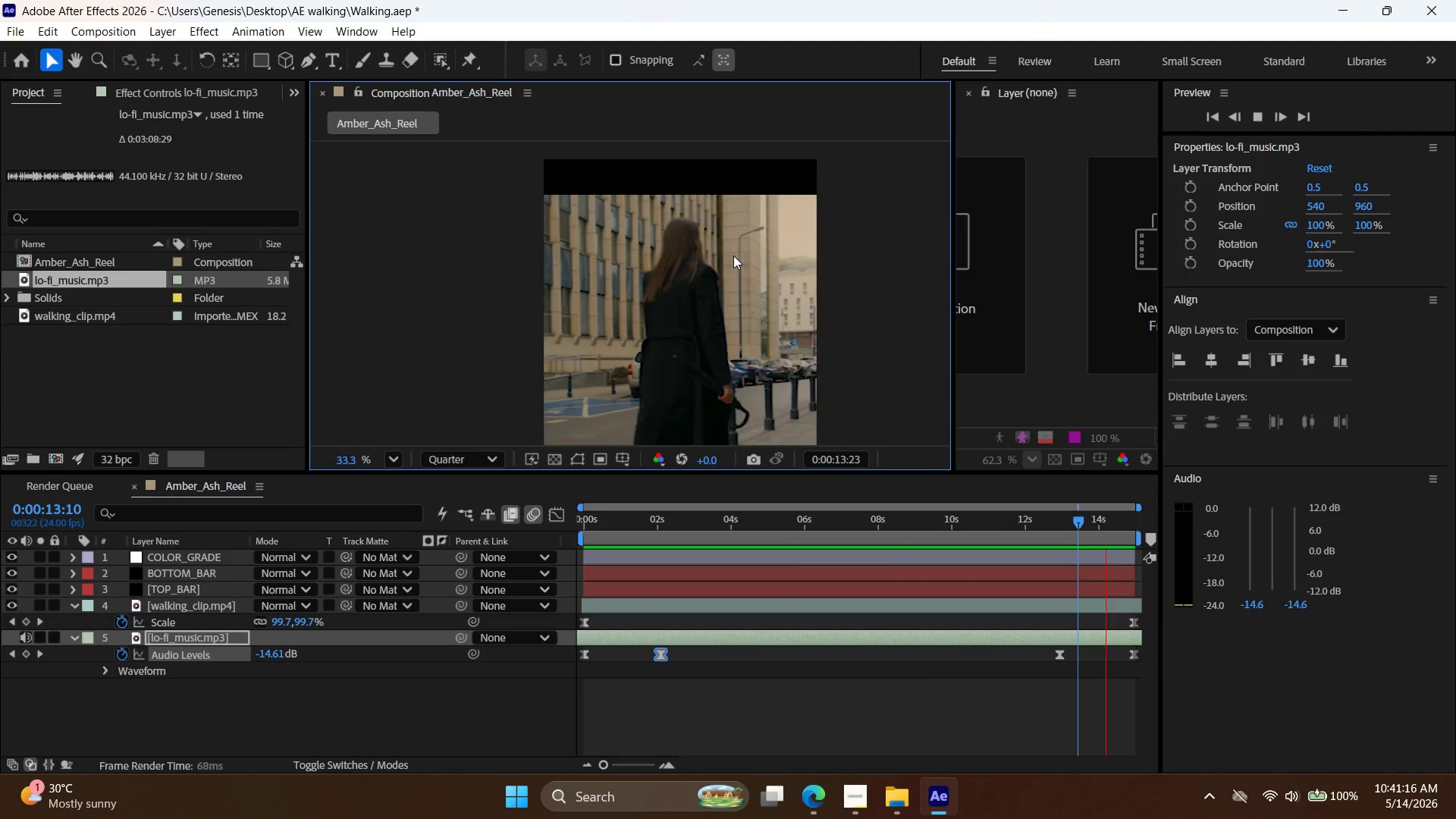 
key(Alt+AltLeft)
 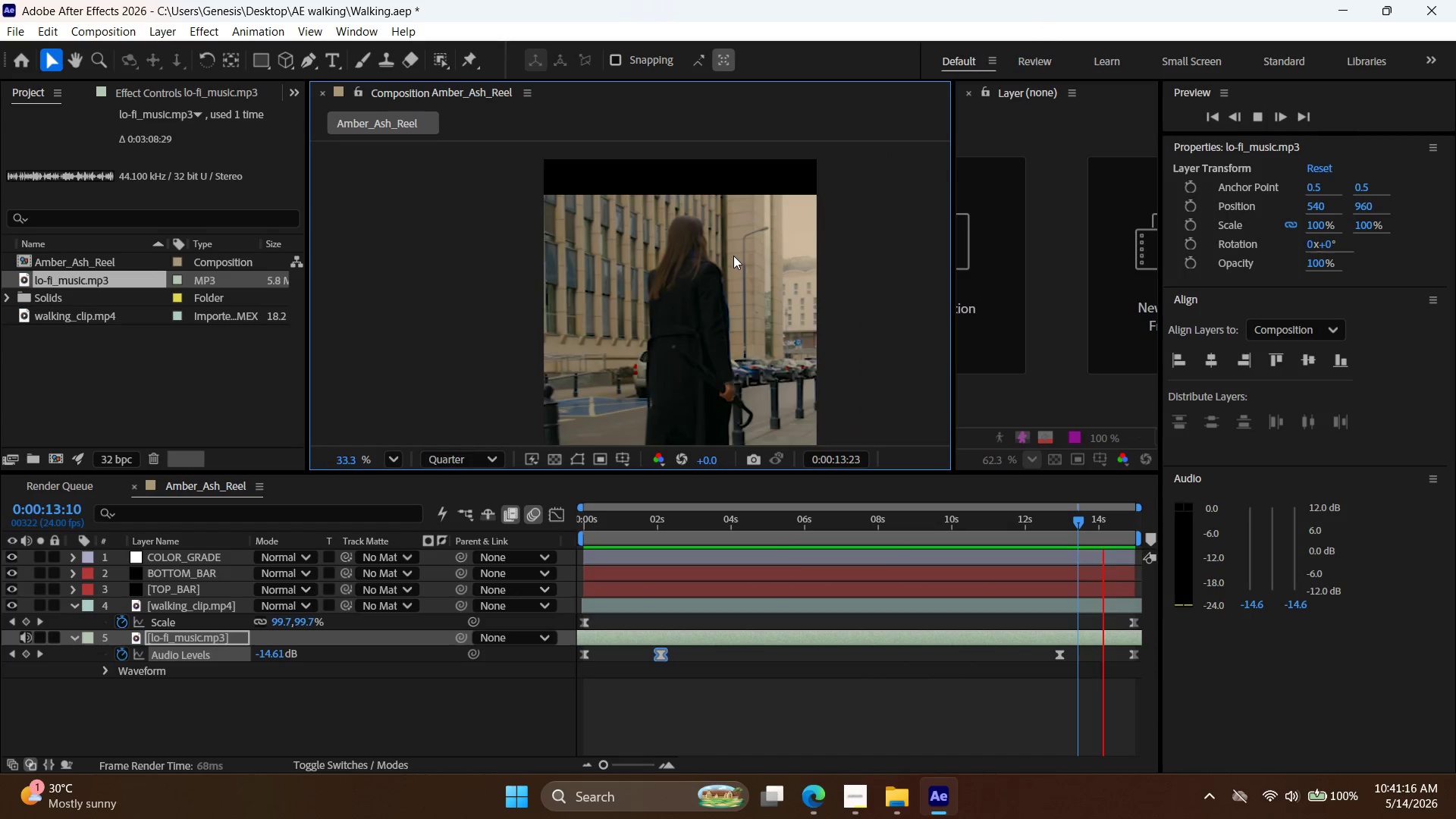 
hold_key(key=AltLeft, duration=0.58)
scroll: coordinate [733, 255], scroll_direction: up, amount: 3.0
 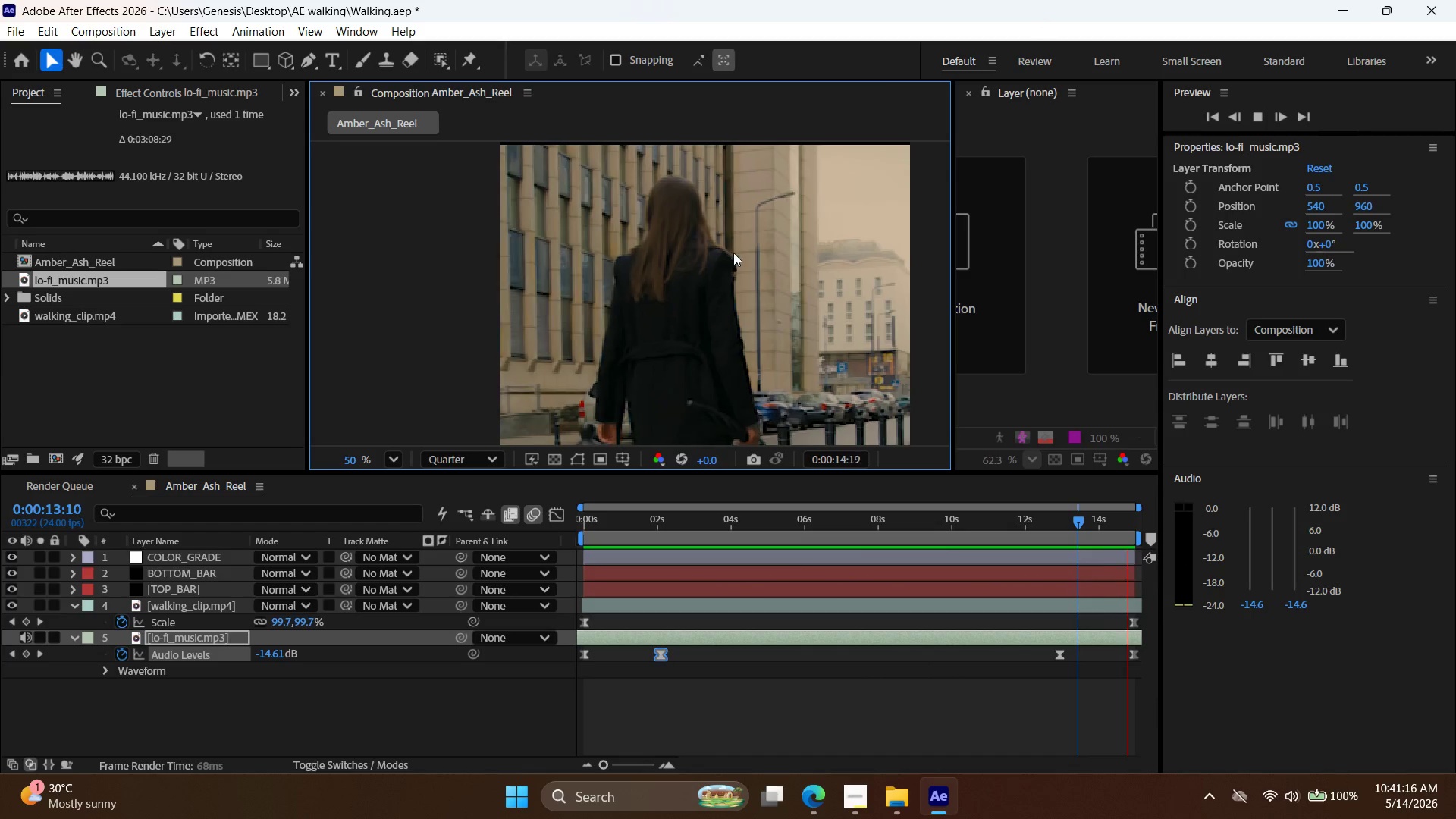 
hold_key(key=Space, duration=0.55)
 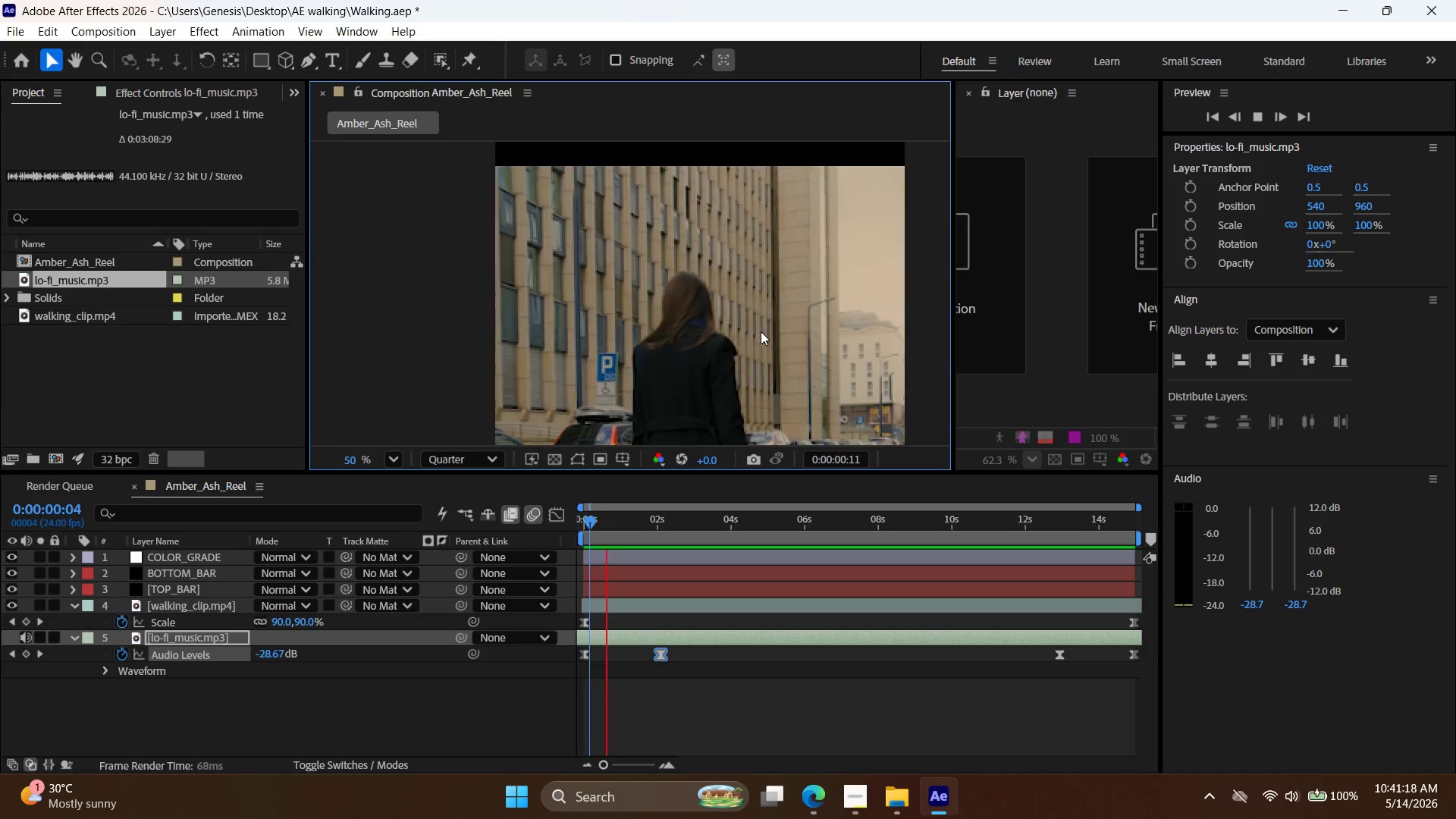 
left_click_drag(start_coordinate=[742, 228], to_coordinate=[737, 249])
 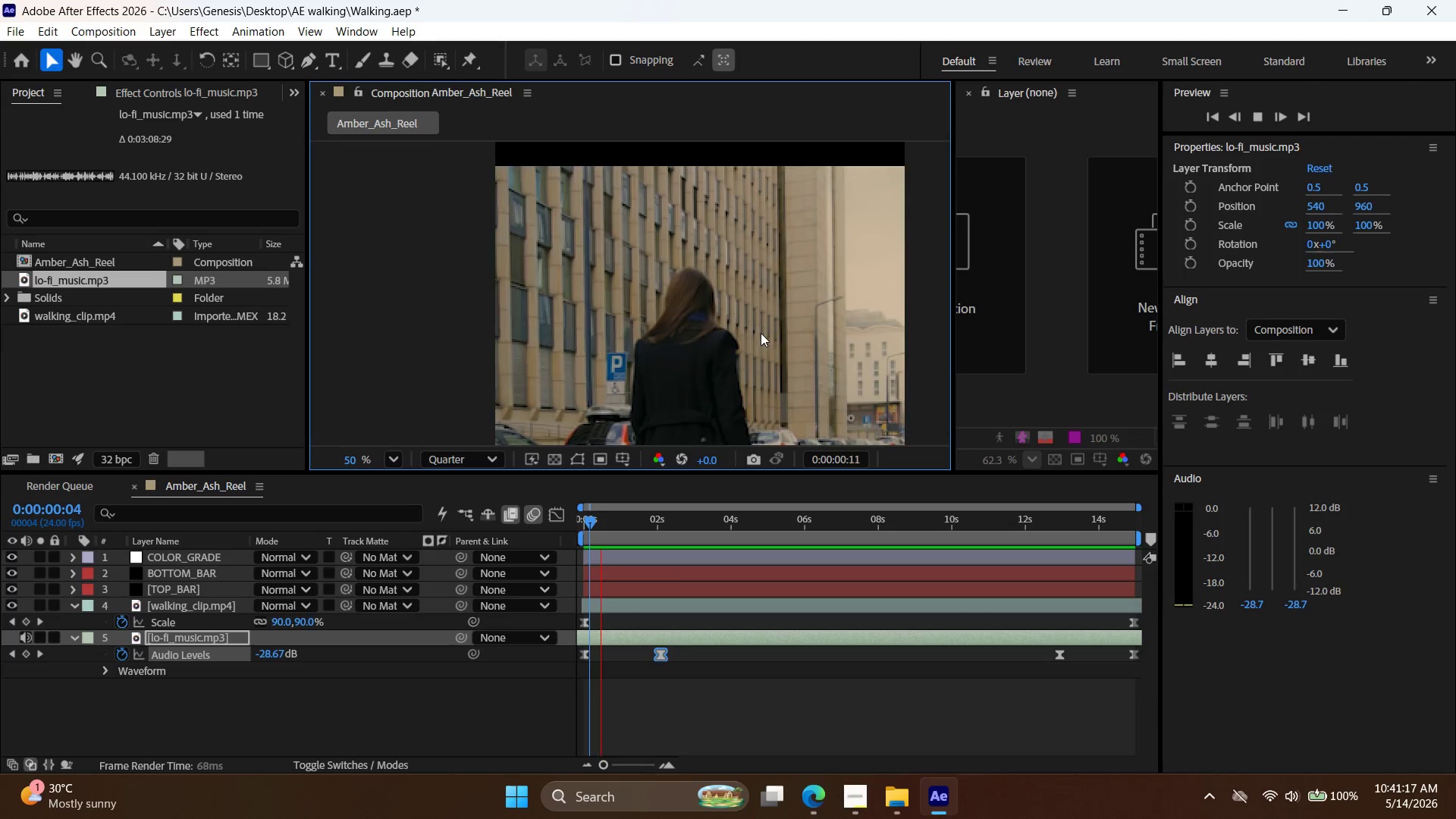 
hold_key(key=AltLeft, duration=0.58)
scroll: coordinate [761, 331], scroll_direction: down, amount: 3.0
 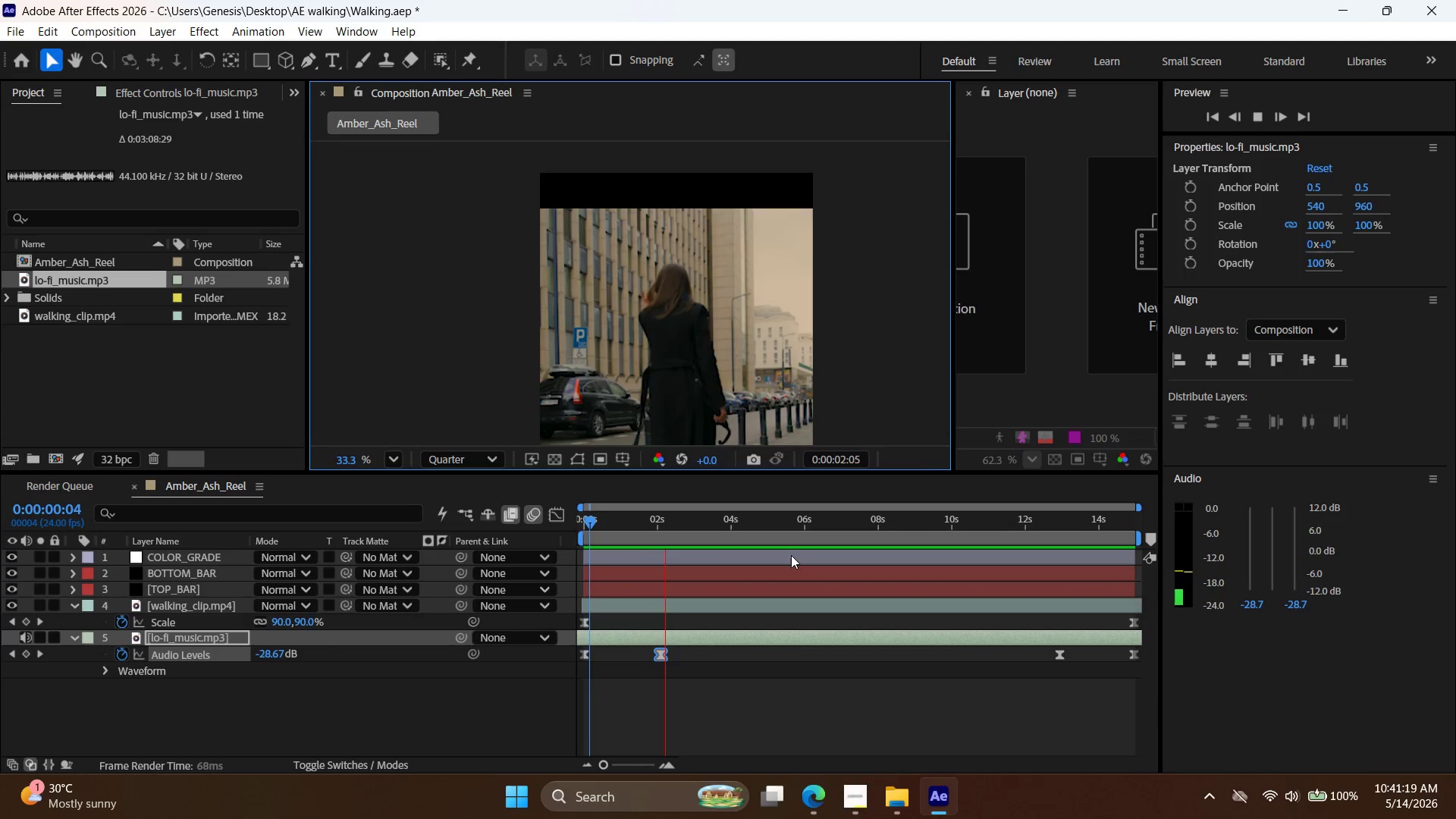 
left_click([667, 267])
 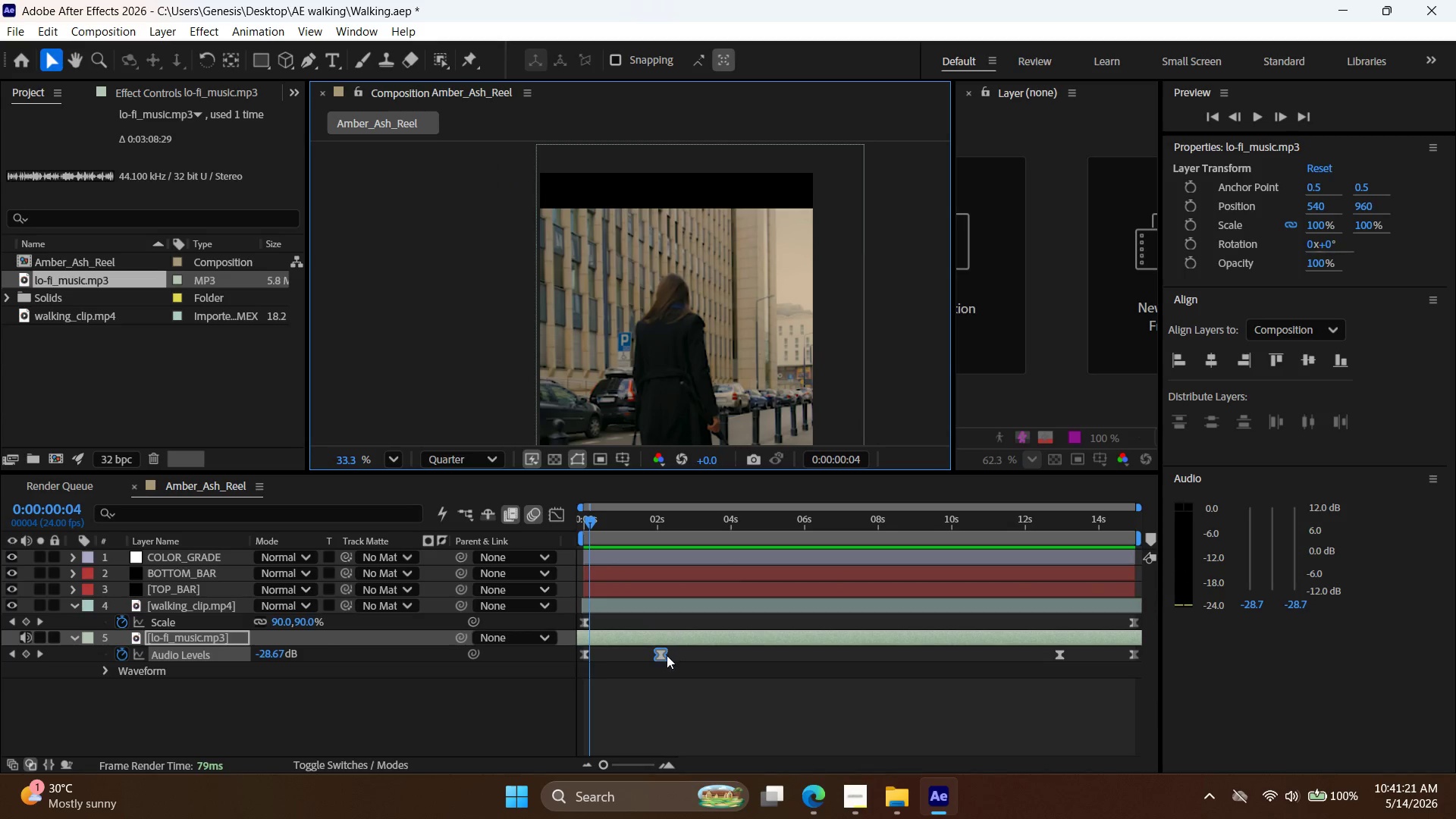 
left_click([667, 655])
 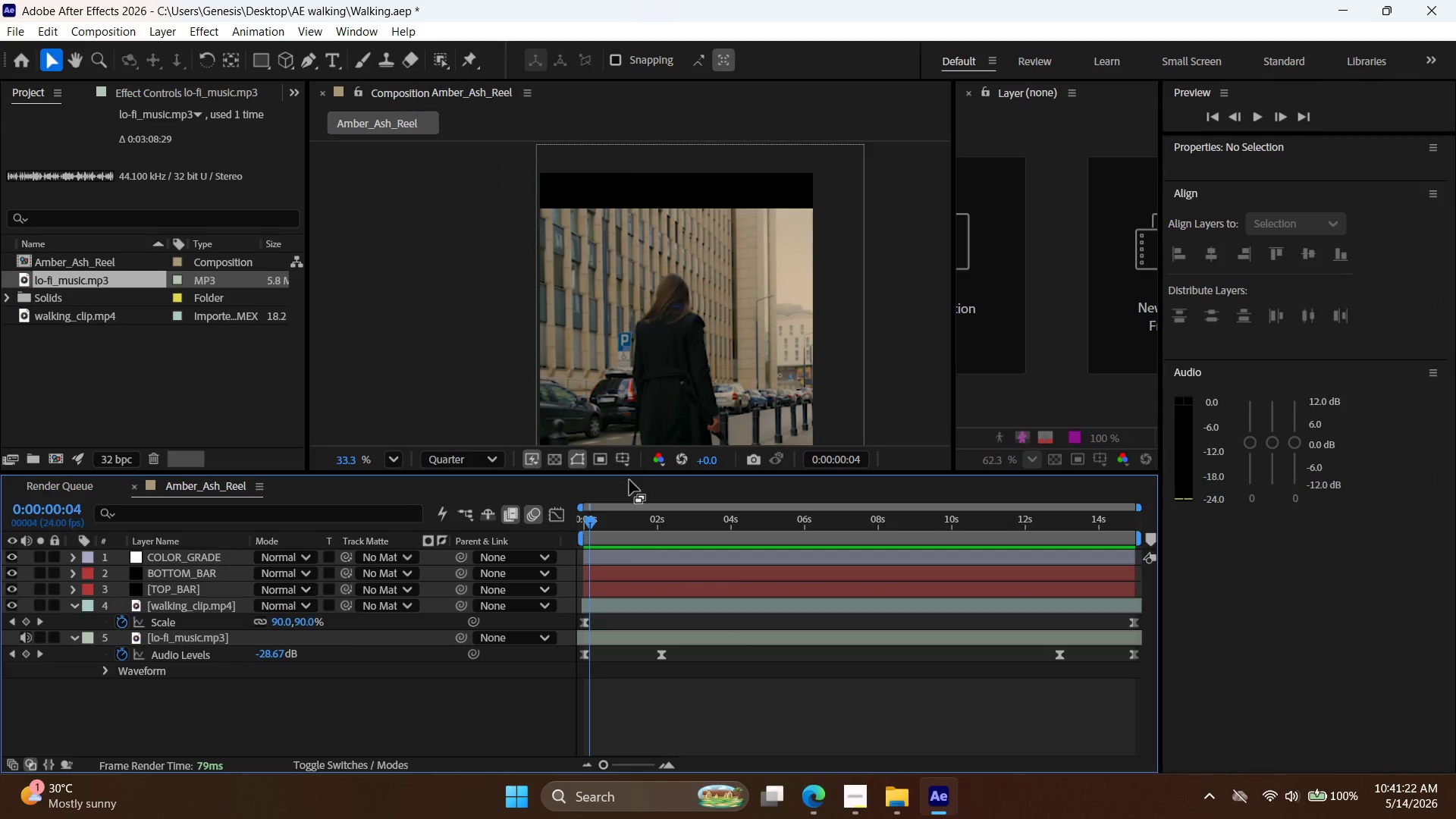 
left_click([623, 340])
 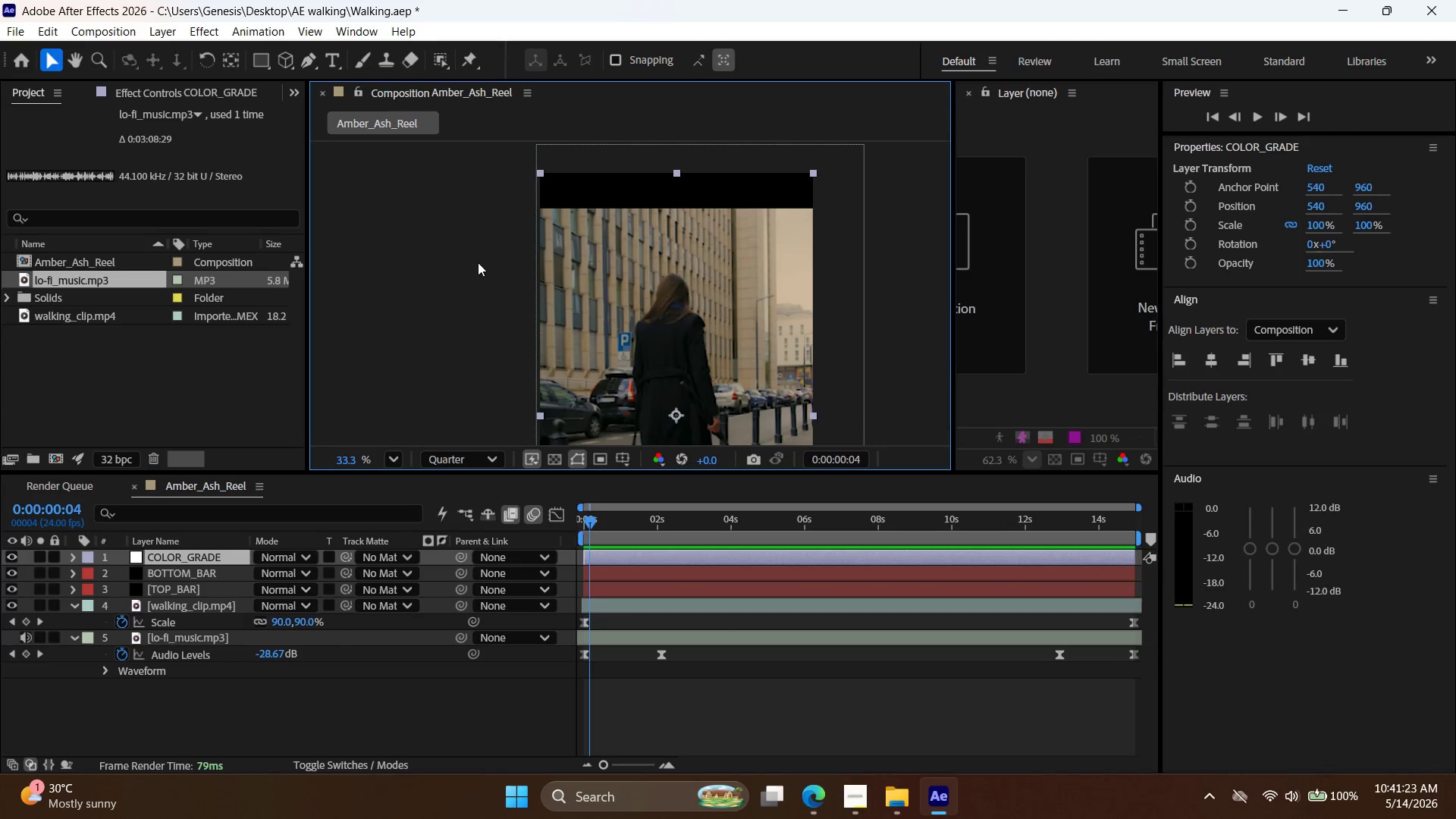 
key(Alt+AltLeft)
 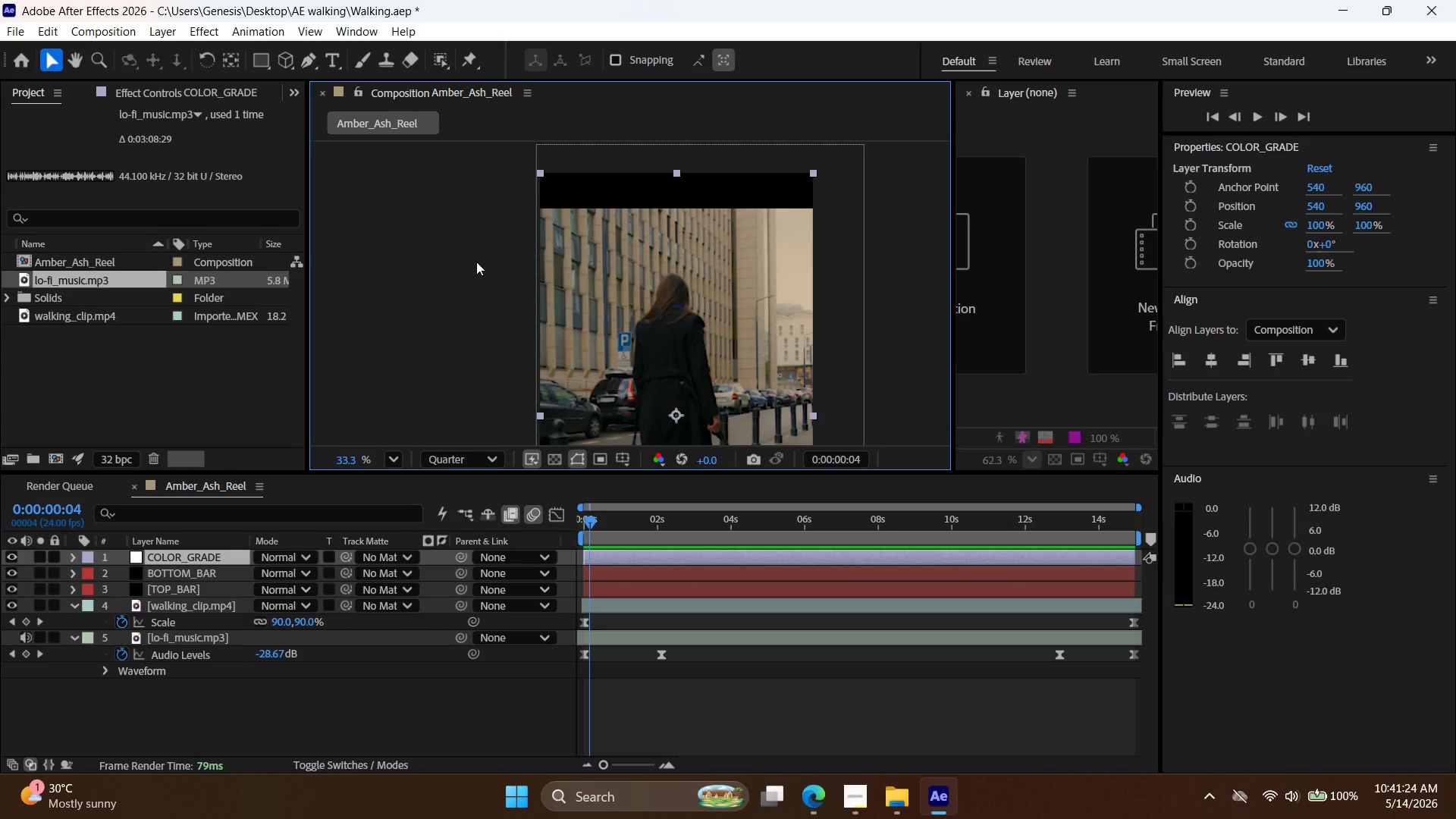 
hold_key(key=AltLeft, duration=0.84)
 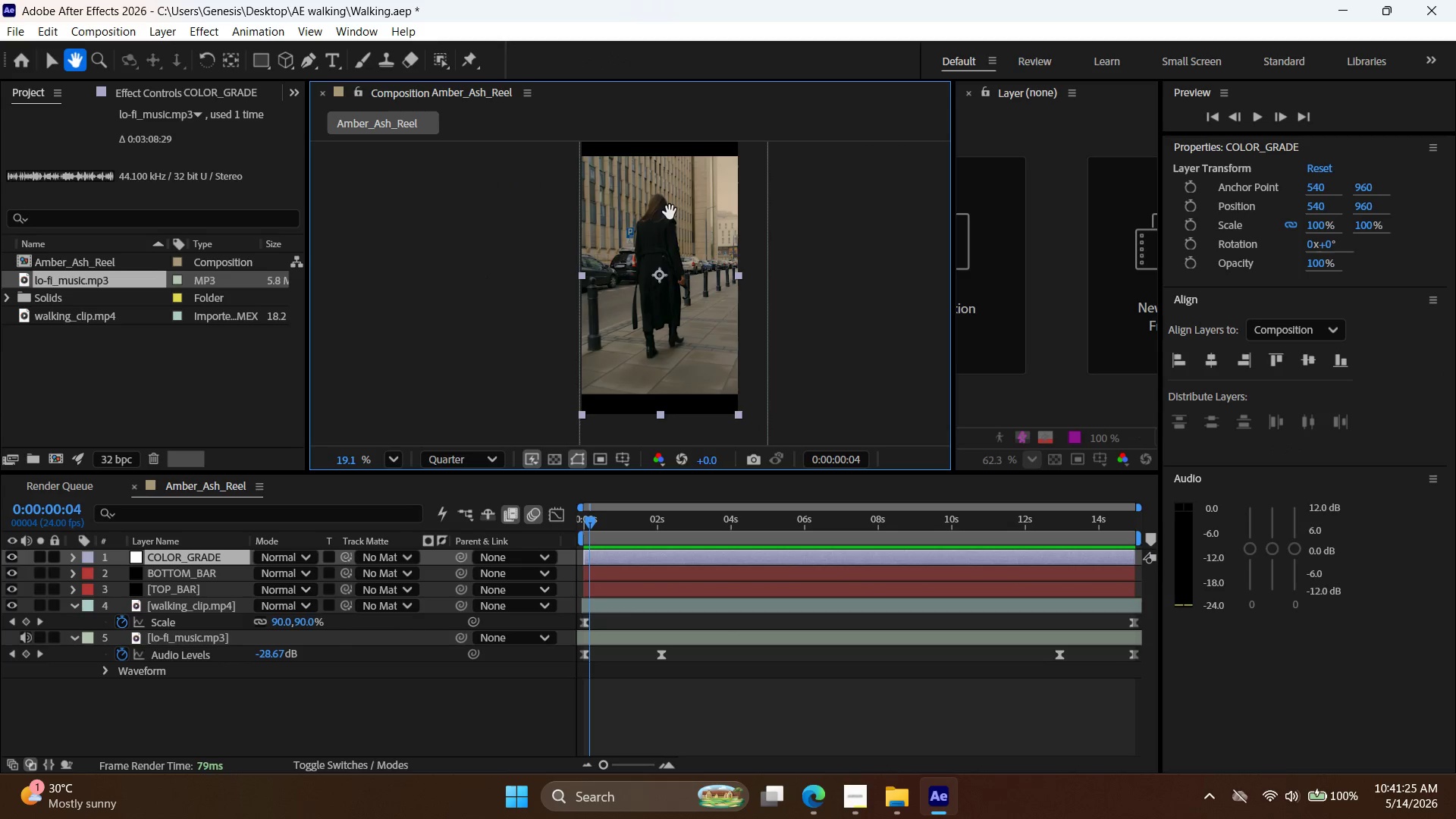 
hold_key(key=Space, duration=0.64)
 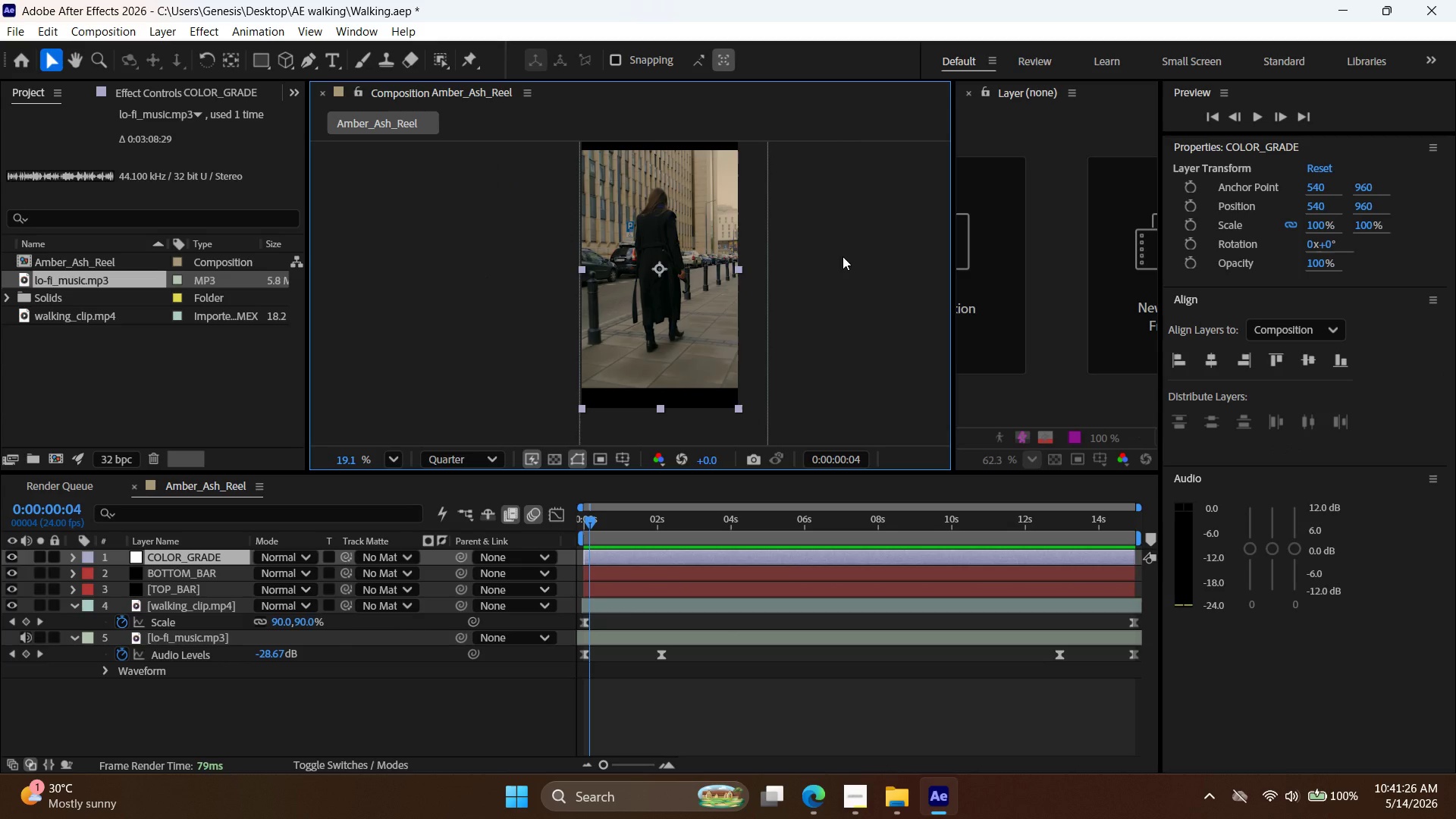 
scroll: coordinate [477, 268], scroll_direction: down, amount: 4.0
 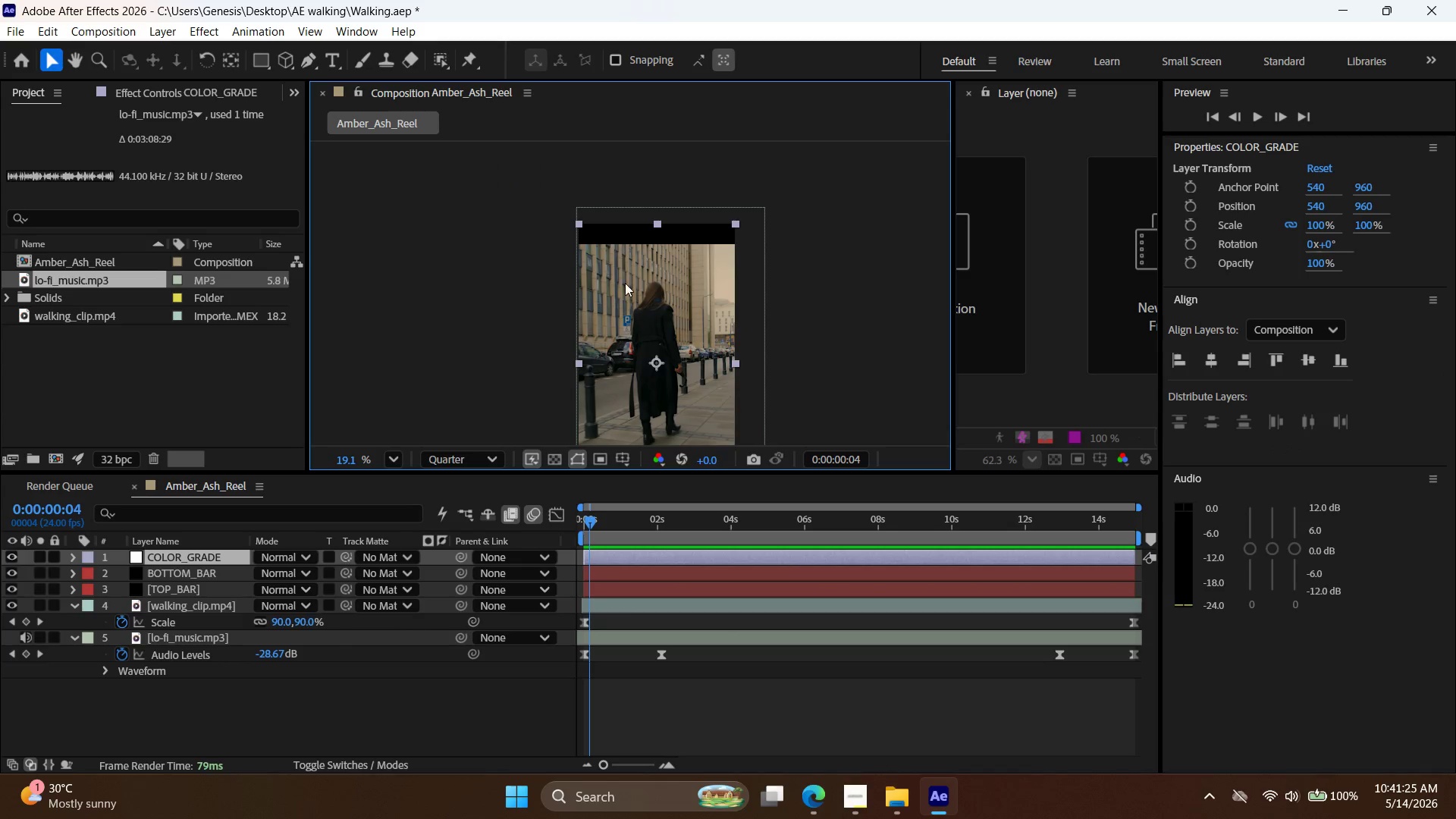 
left_click_drag(start_coordinate=[667, 300], to_coordinate=[670, 206])
 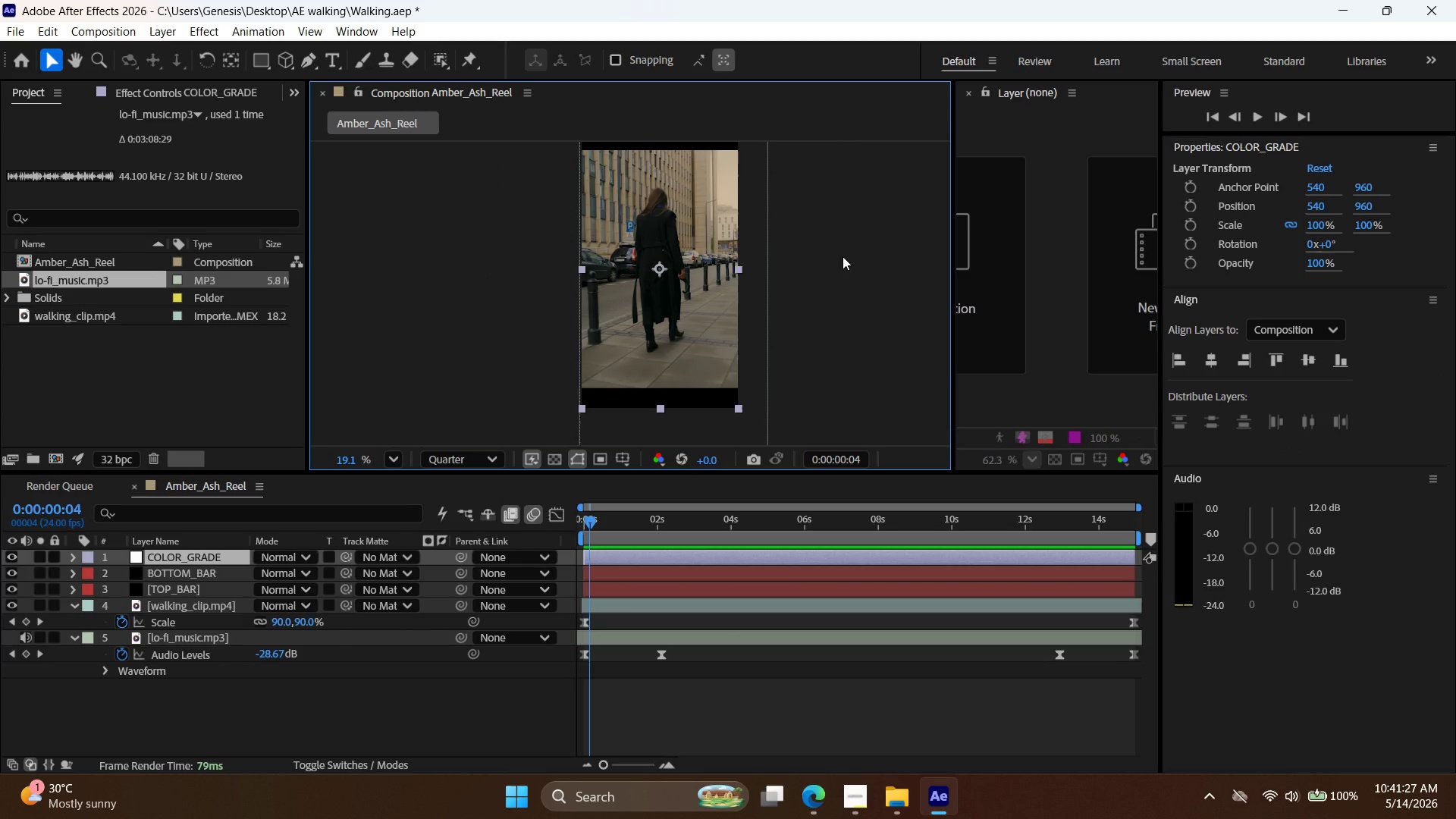 
hold_key(key=AltLeft, duration=0.59)
scroll: coordinate [842, 256], scroll_direction: up, amount: 2.0
 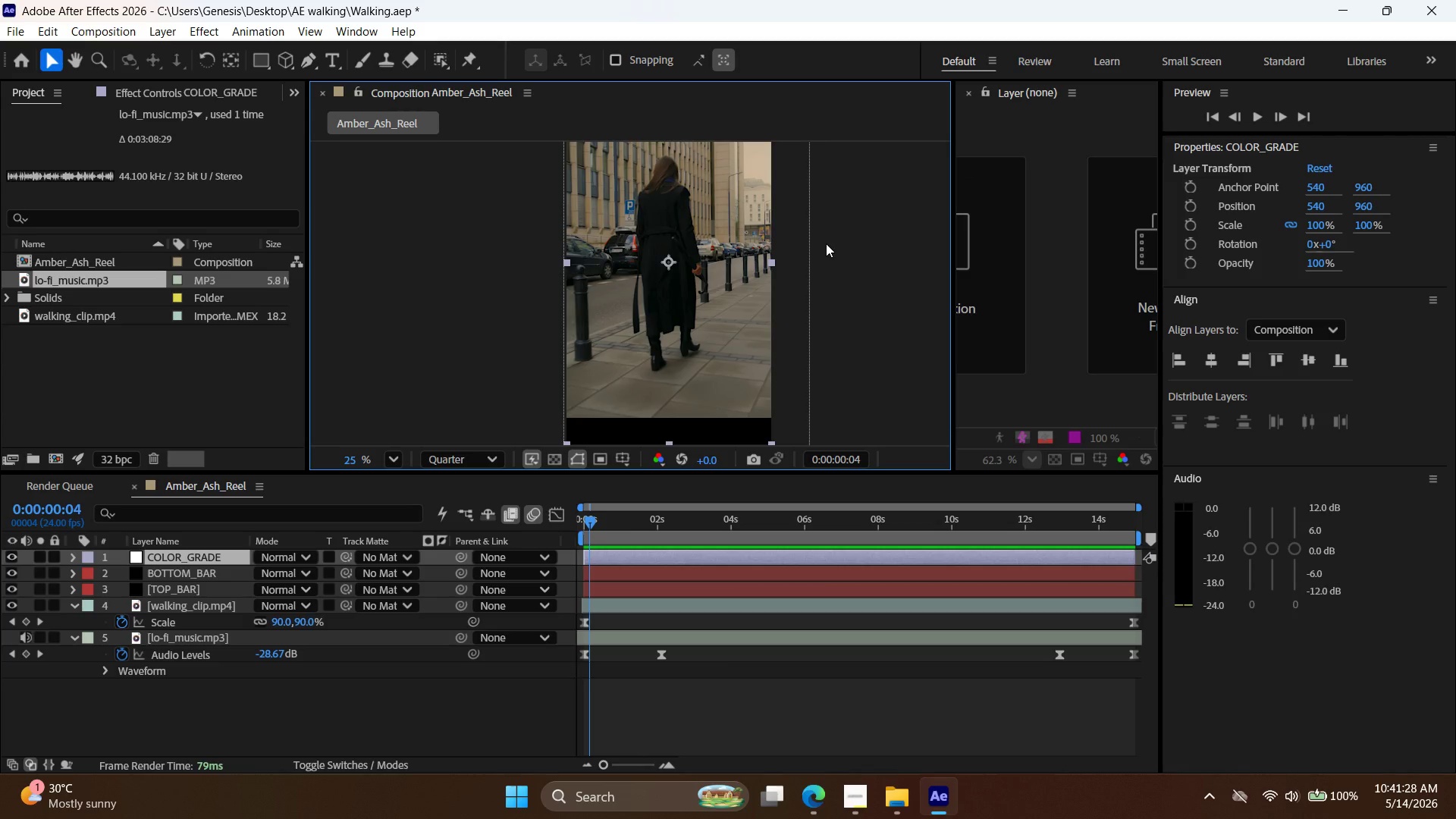 
key(Space)
 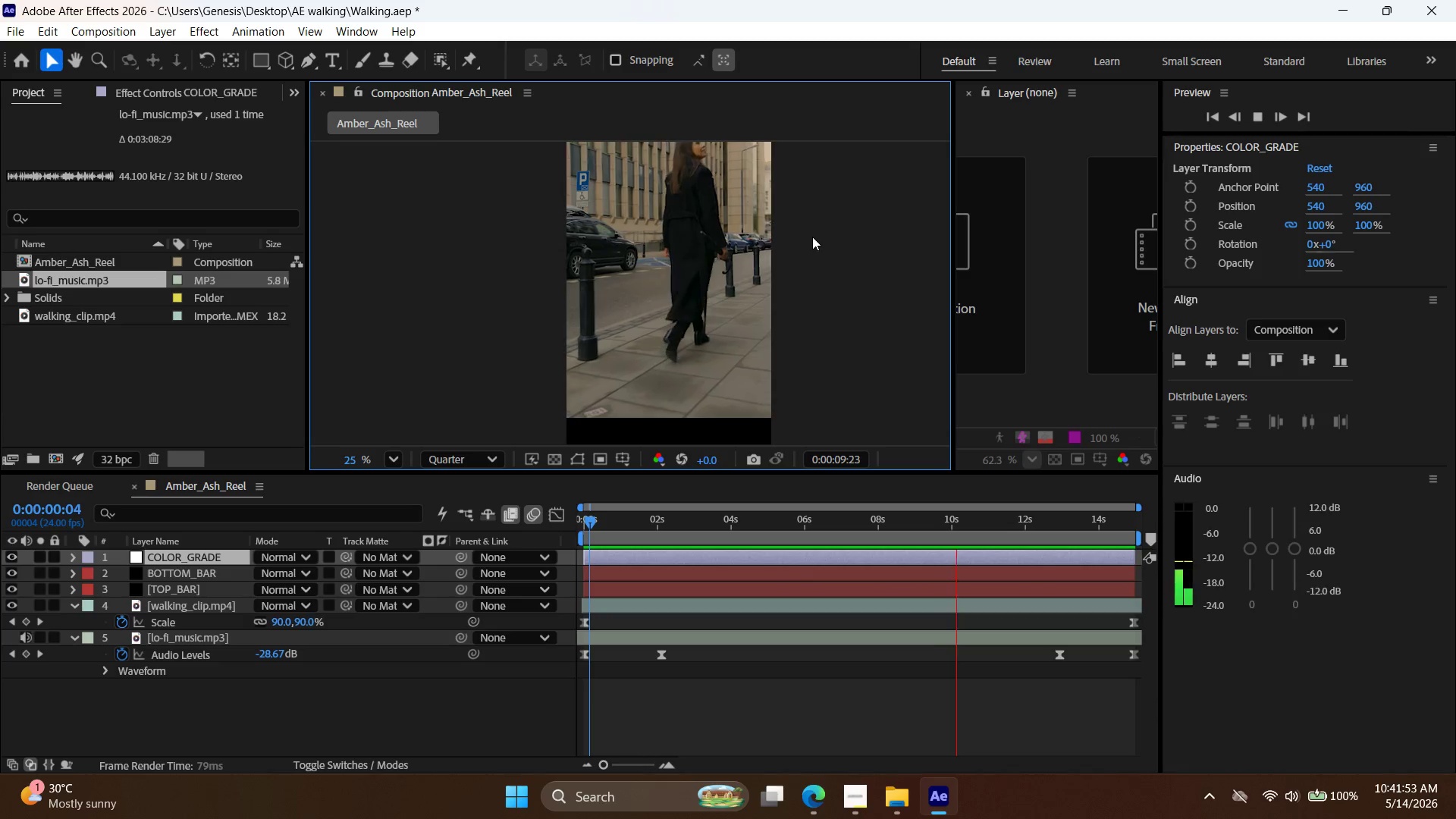 
wait(30.25)
 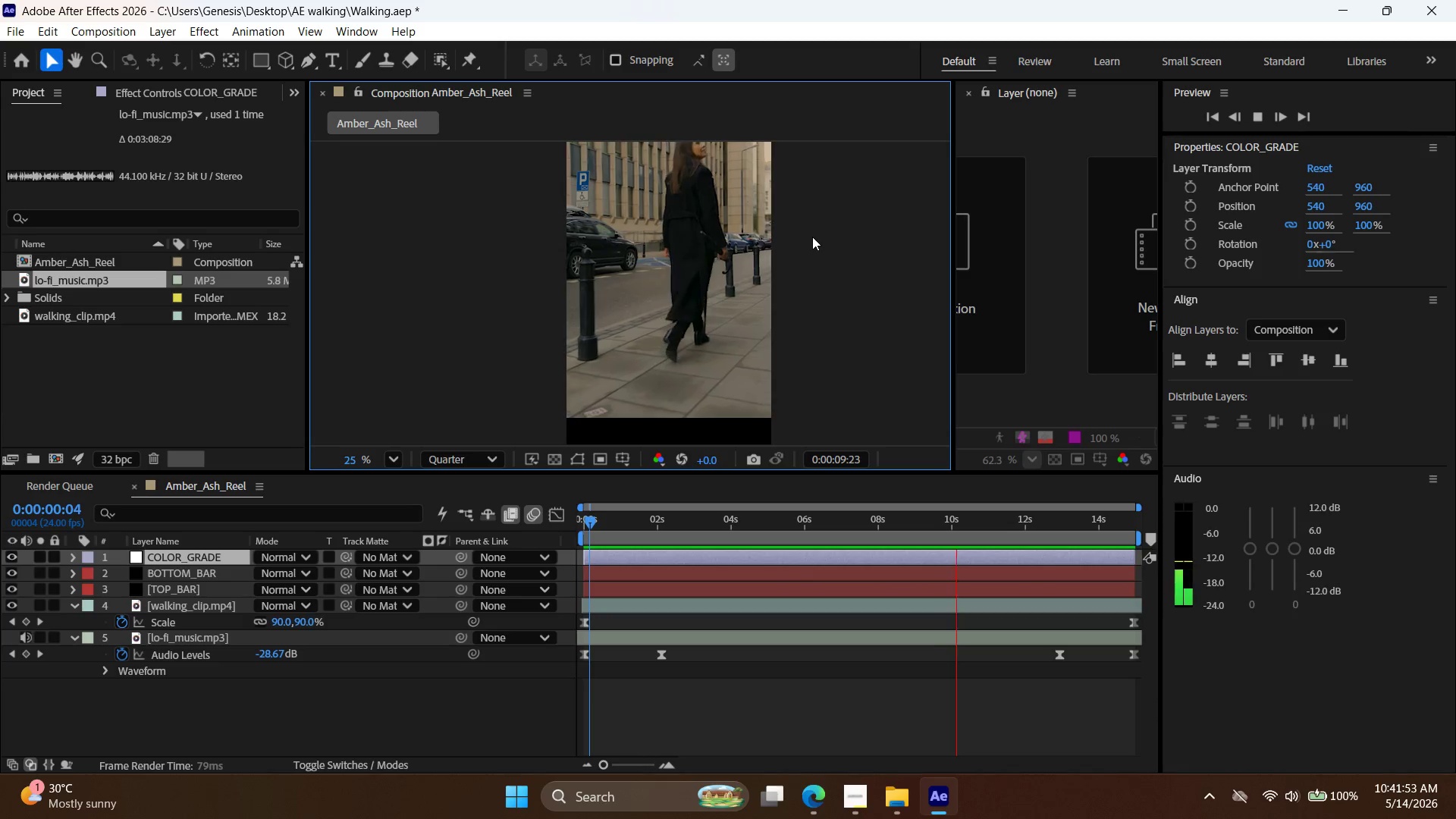 
hold_key(key=AltLeft, duration=1.22)
middle_click([664, 334])
 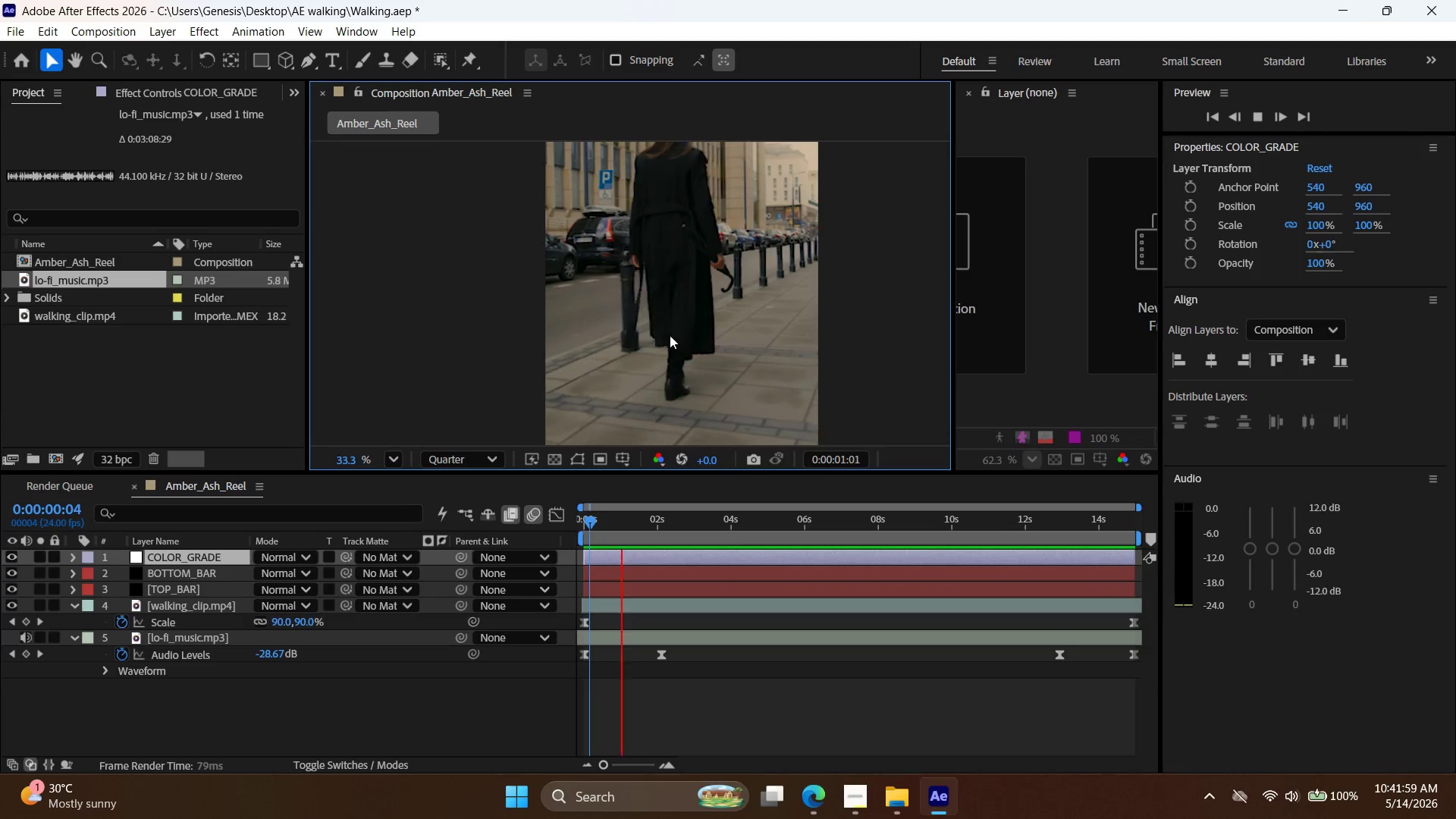 
hold_key(key=AltLeft, duration=0.67)
 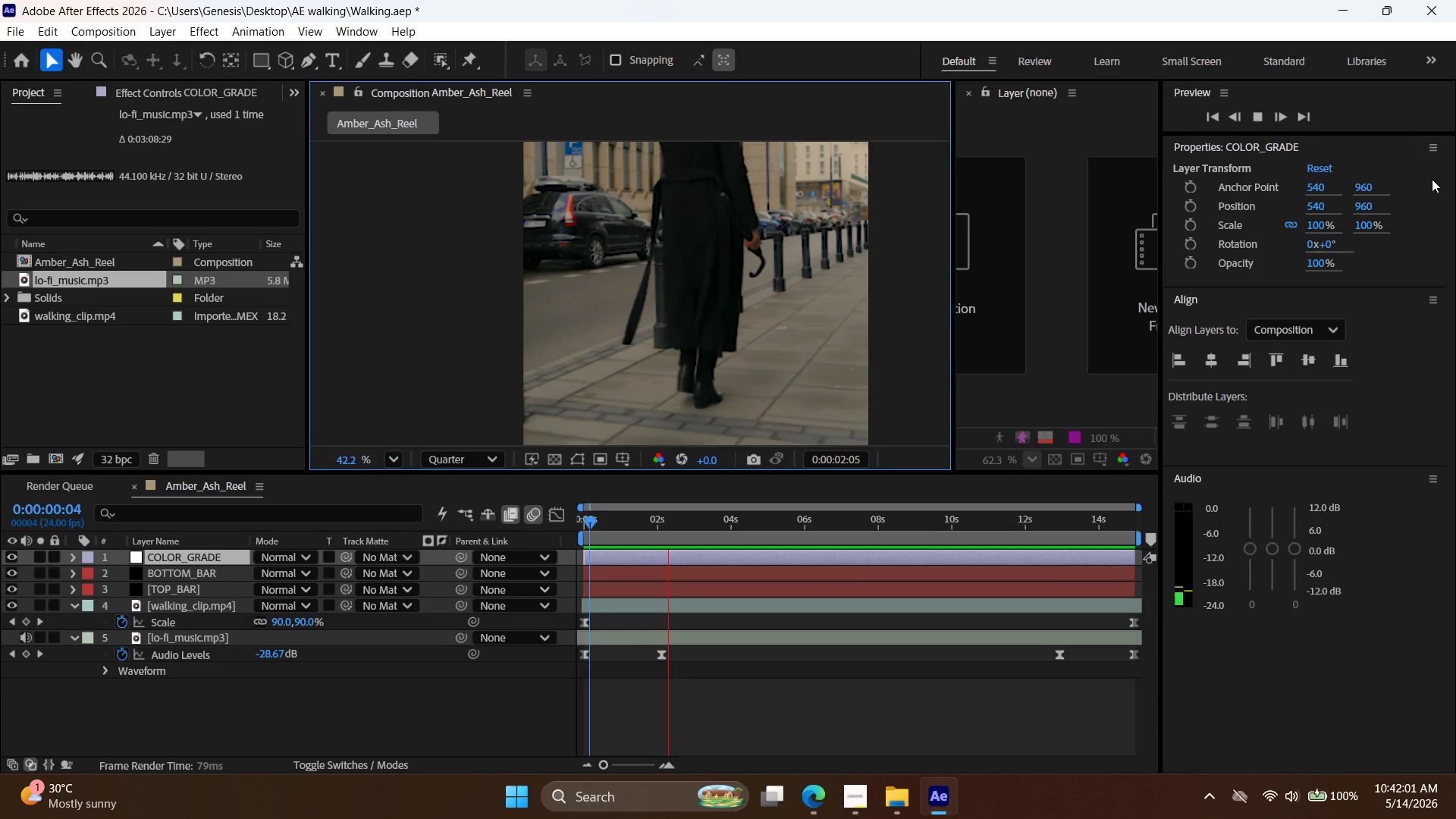 
scroll: coordinate [679, 356], scroll_direction: up, amount: 7.0
 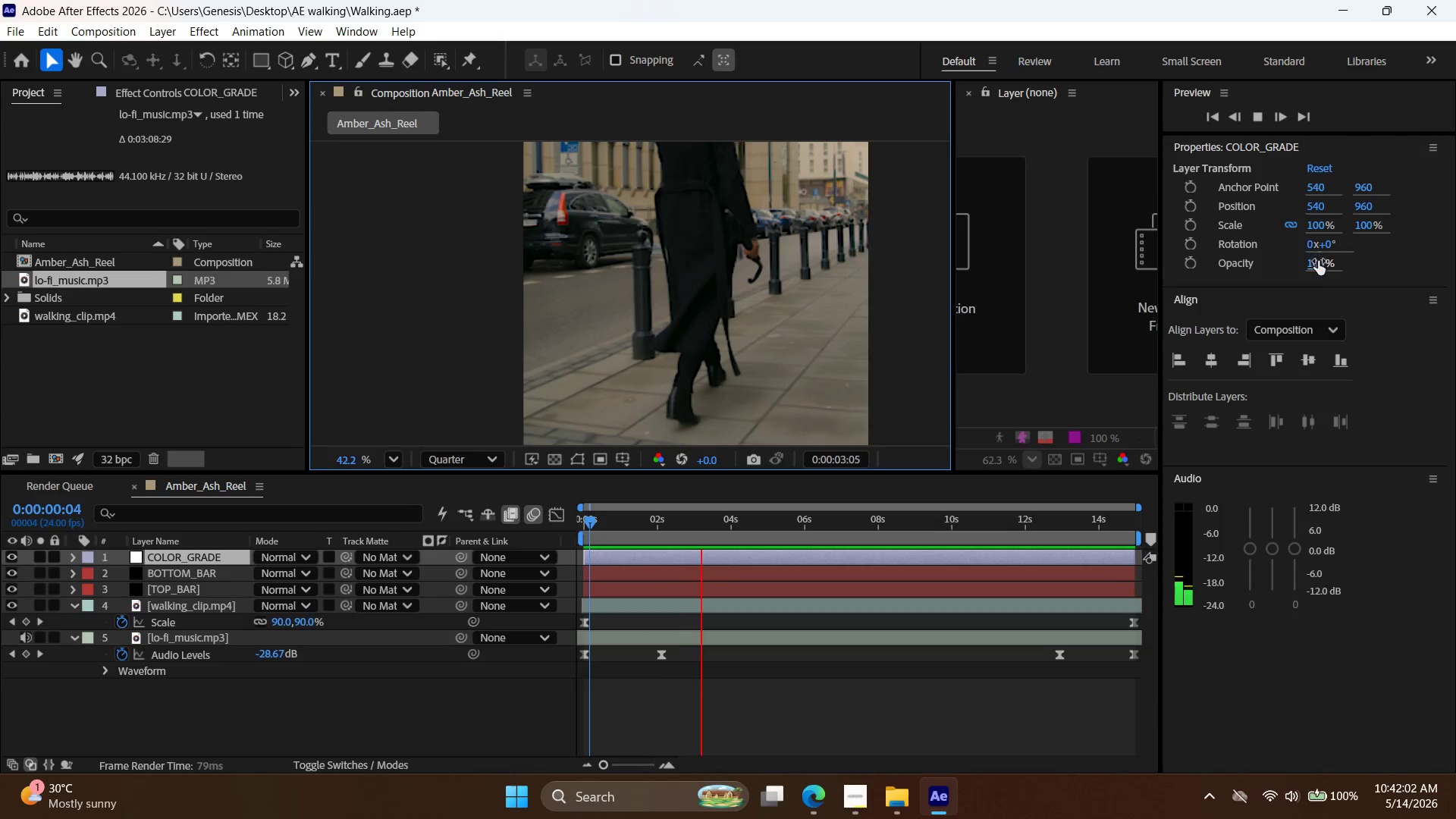 
double_click([1319, 262])
 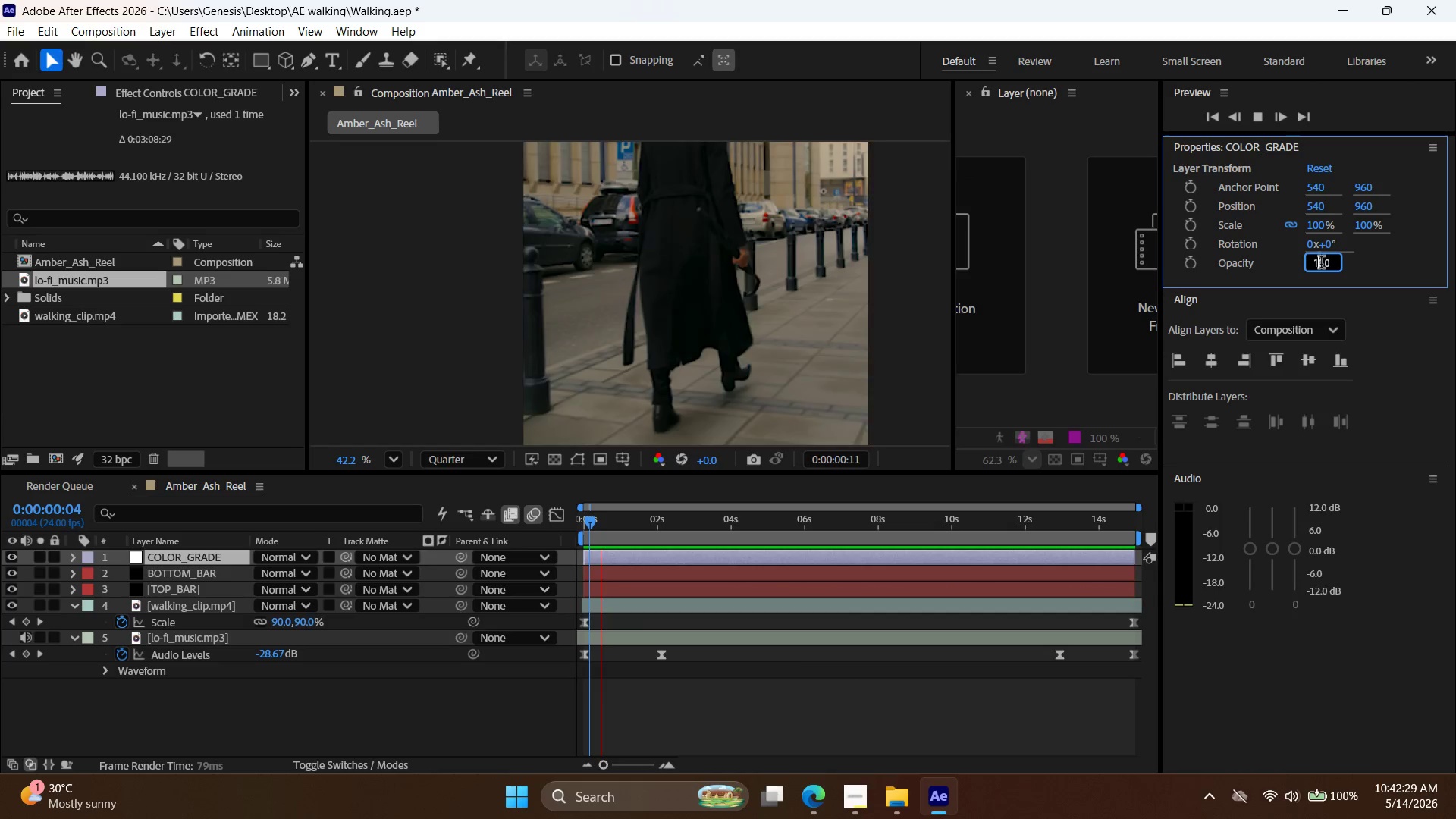 
wait(31.77)
 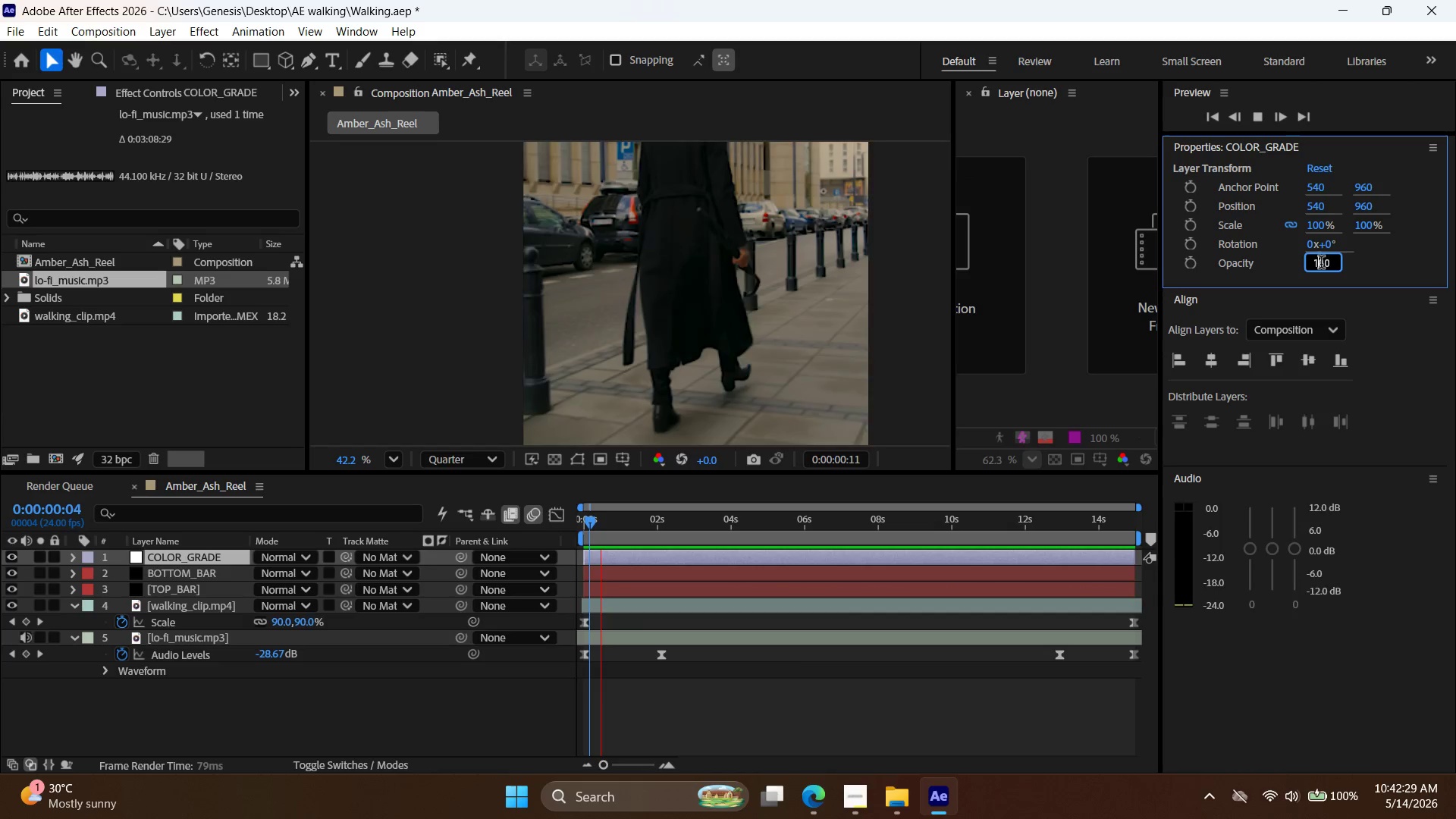 
left_click([608, 575])
 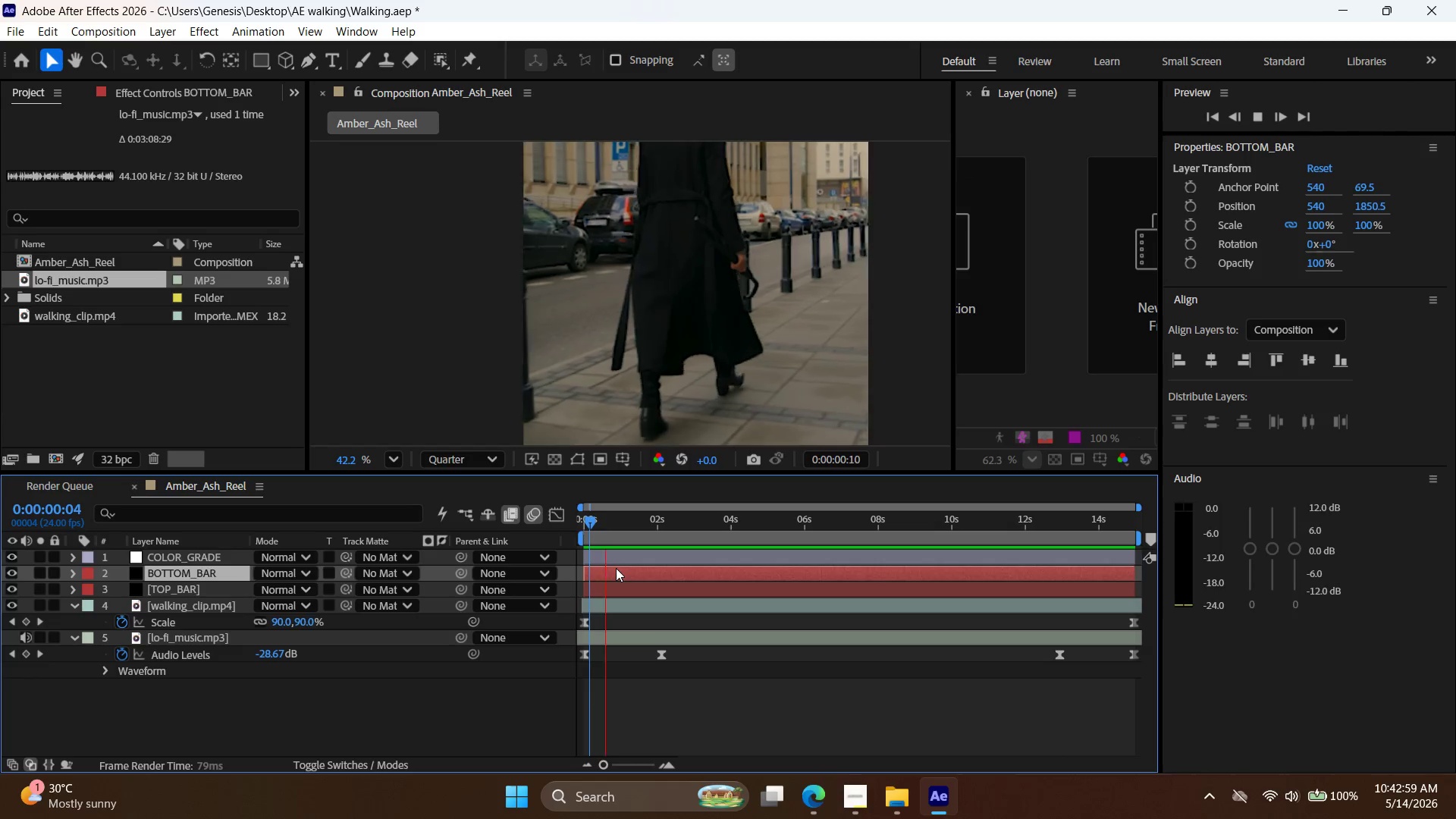 
wait(30.06)
 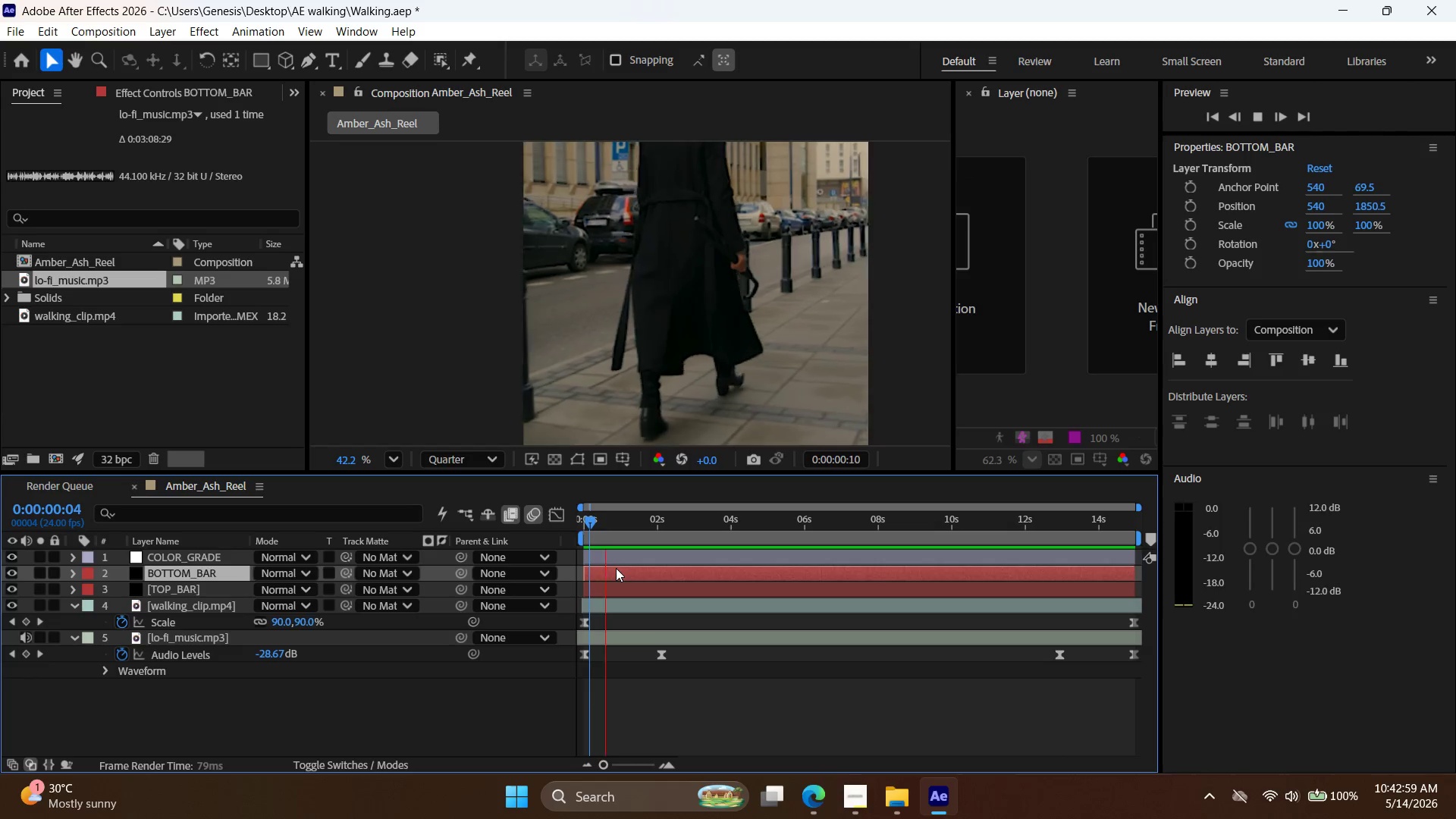 
hold_key(key=AltLeft, duration=0.61)
scroll: coordinate [451, 188], scroll_direction: up, amount: 1.0
 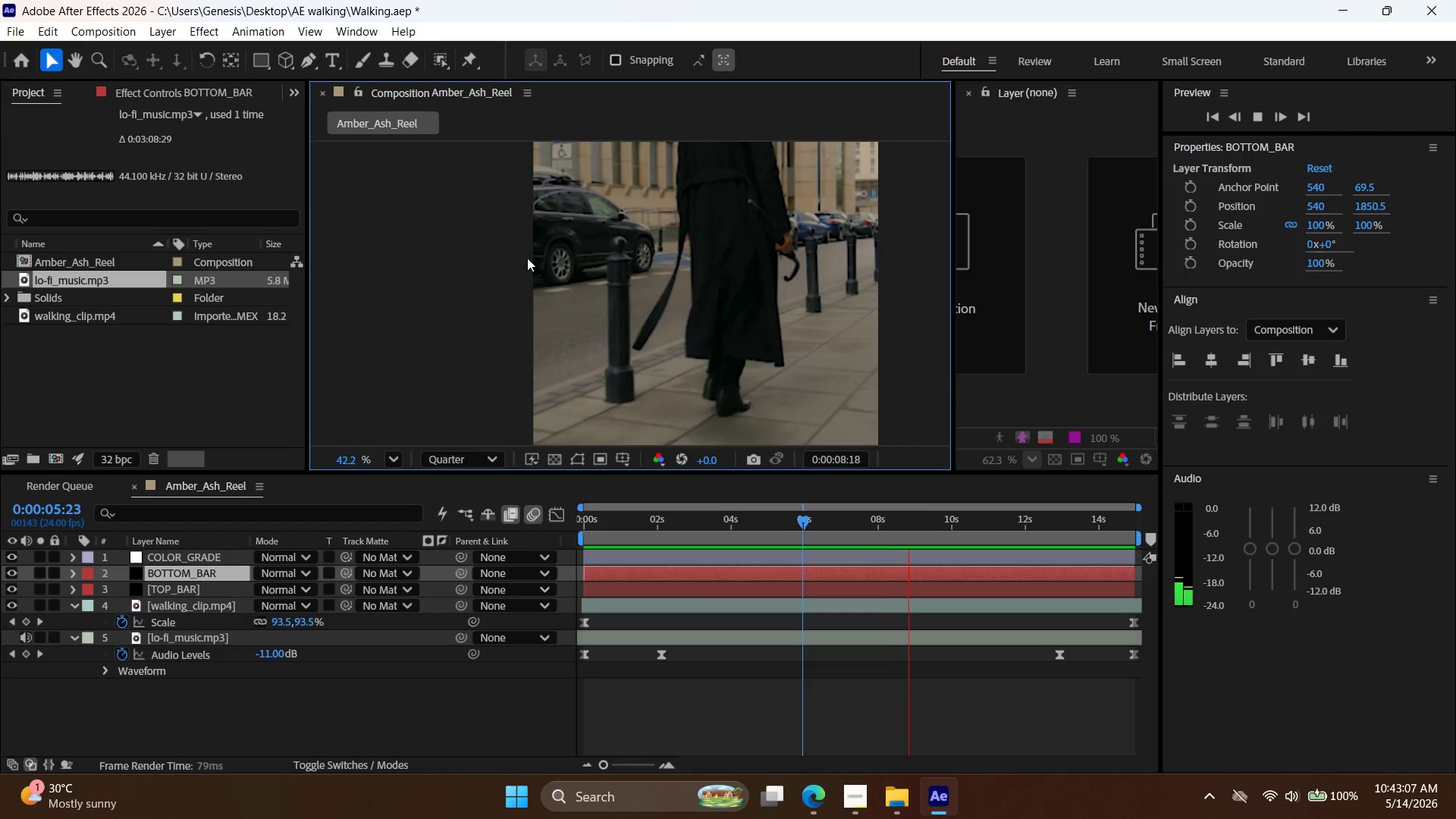 
scroll: coordinate [723, 817], scroll_direction: down, amount: 1.0
 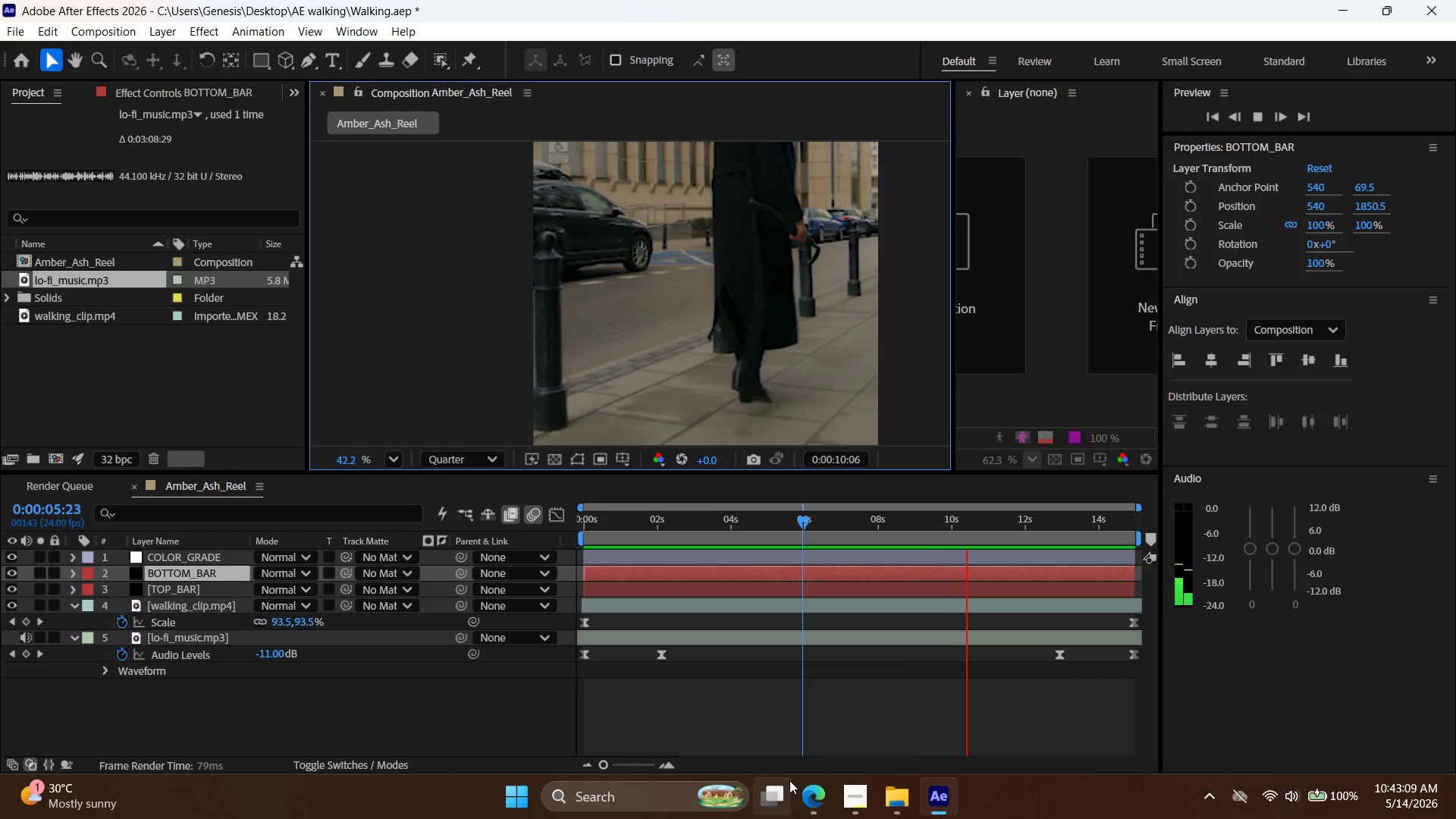 
left_click([814, 809])
 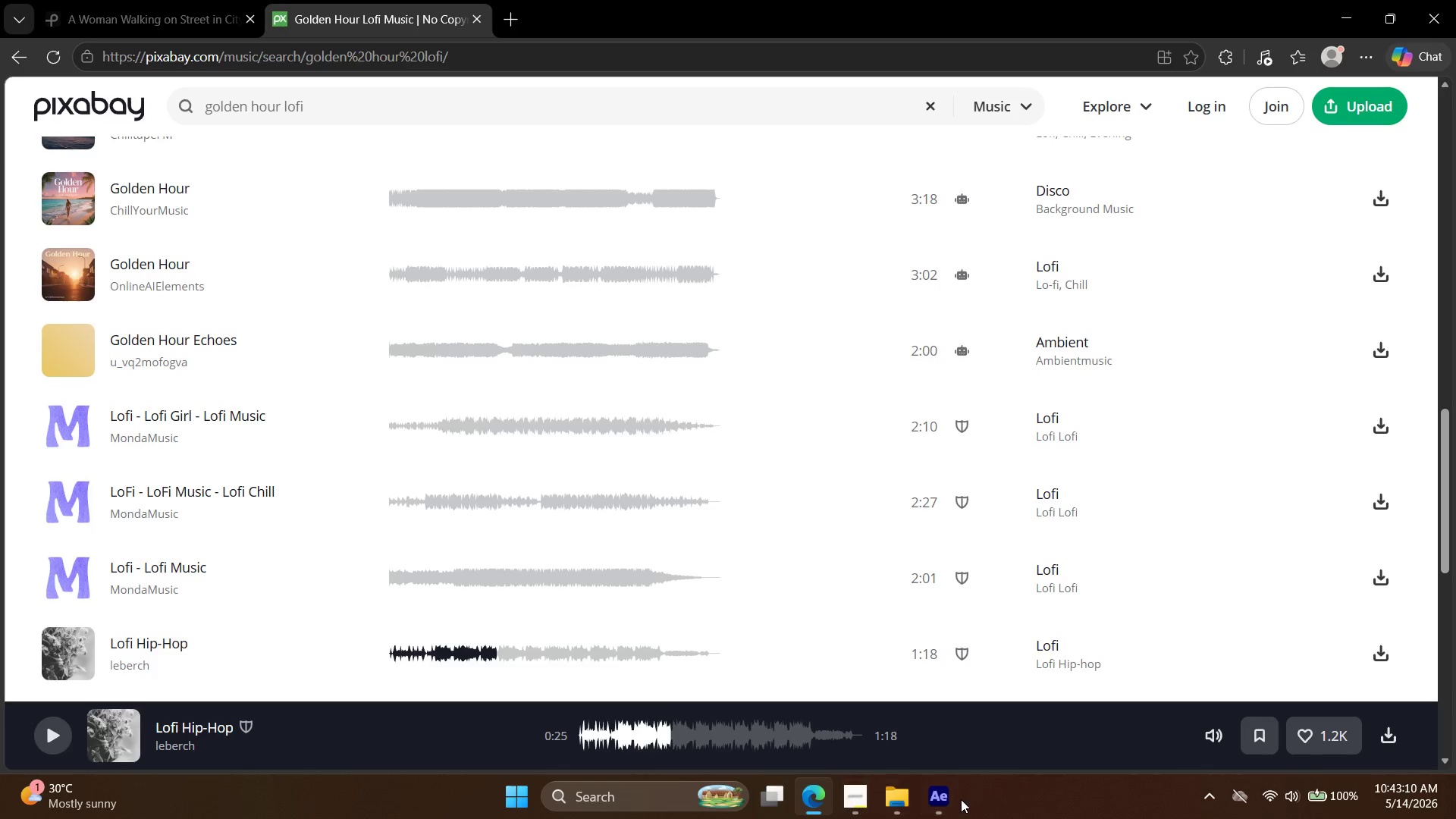 
left_click([935, 799])
 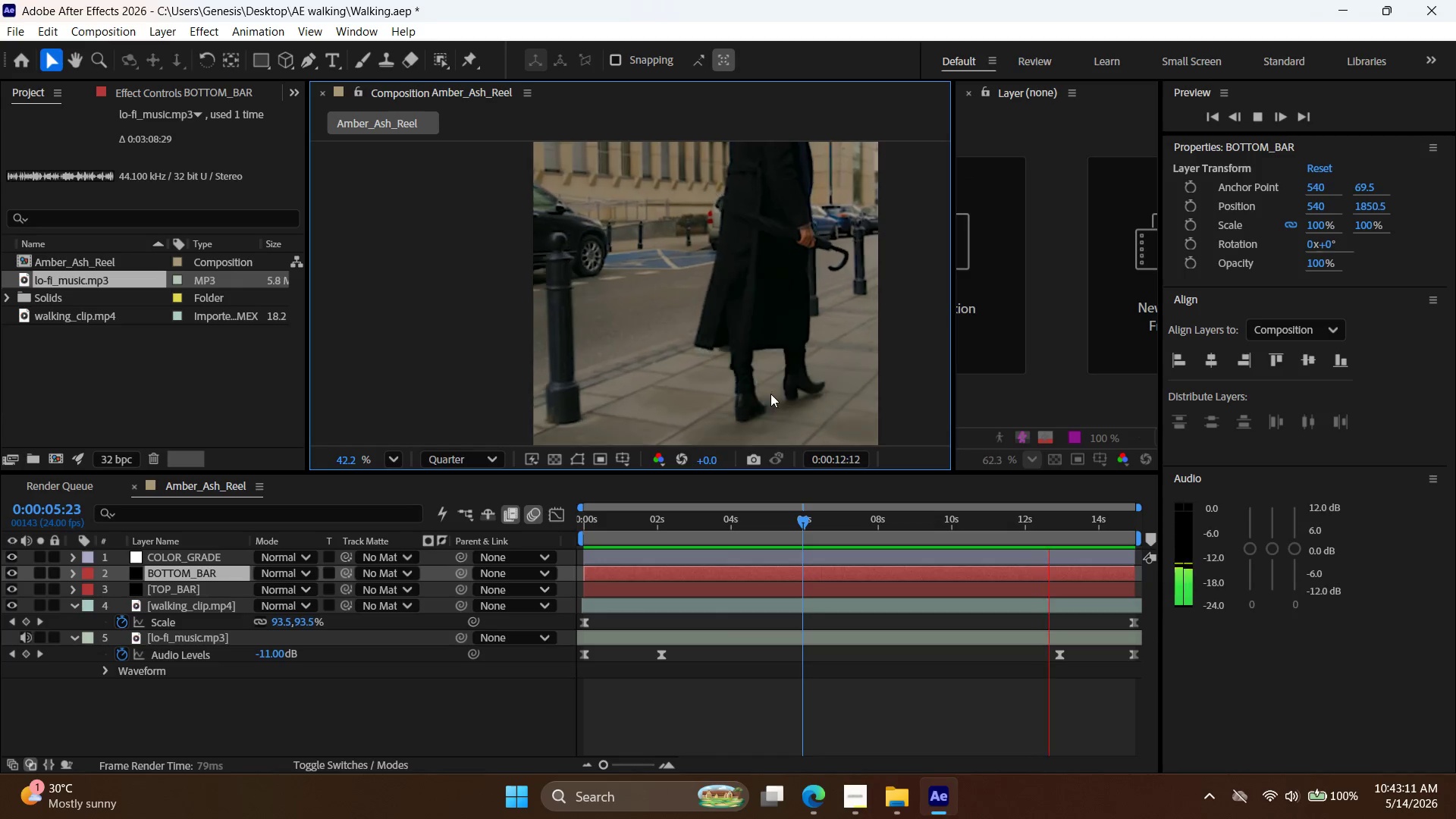 
left_click([780, 398])
 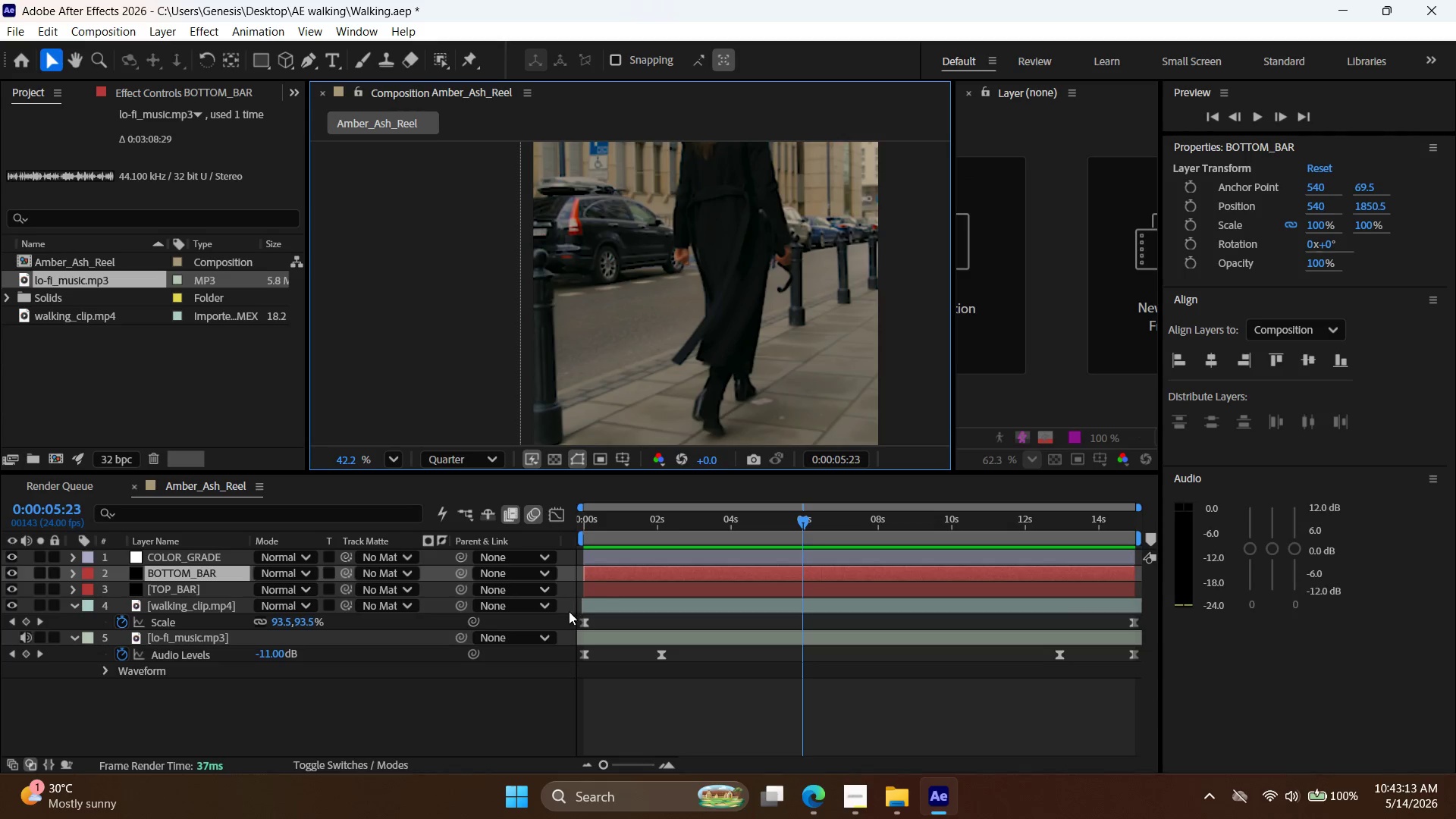 
left_click([623, 580])
 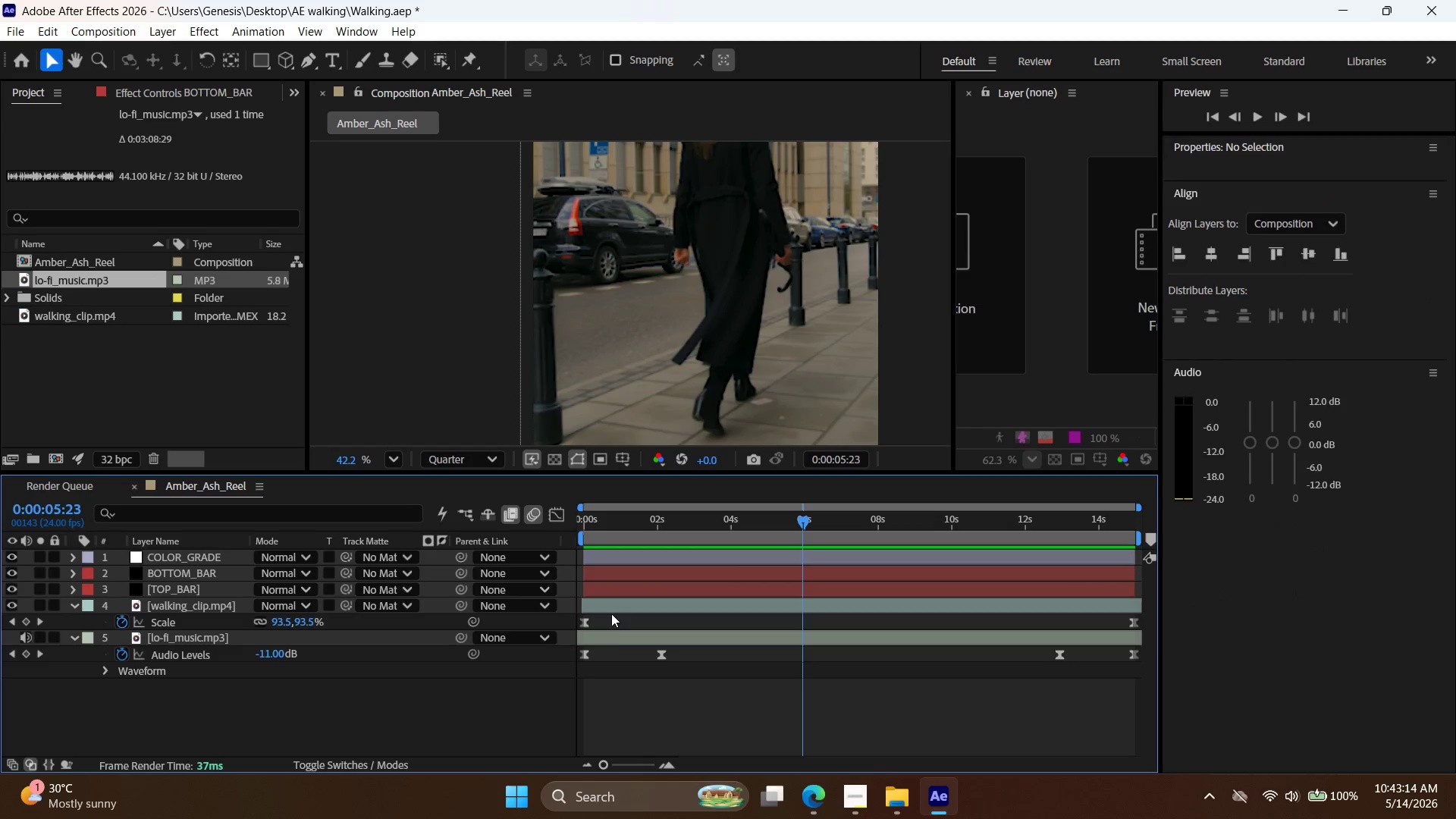 
double_click([619, 642])
 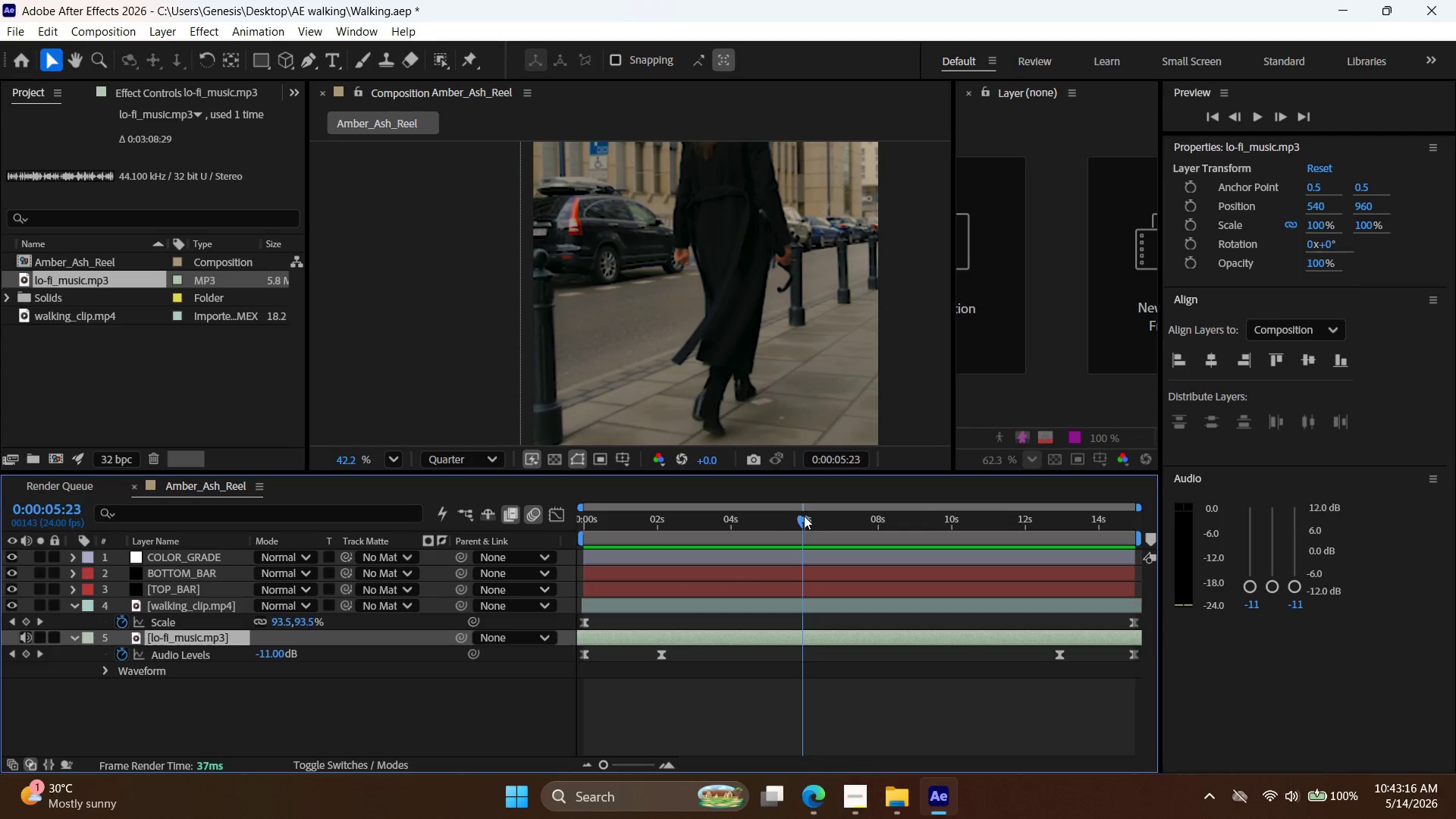 
left_click_drag(start_coordinate=[802, 522], to_coordinate=[711, 554])
 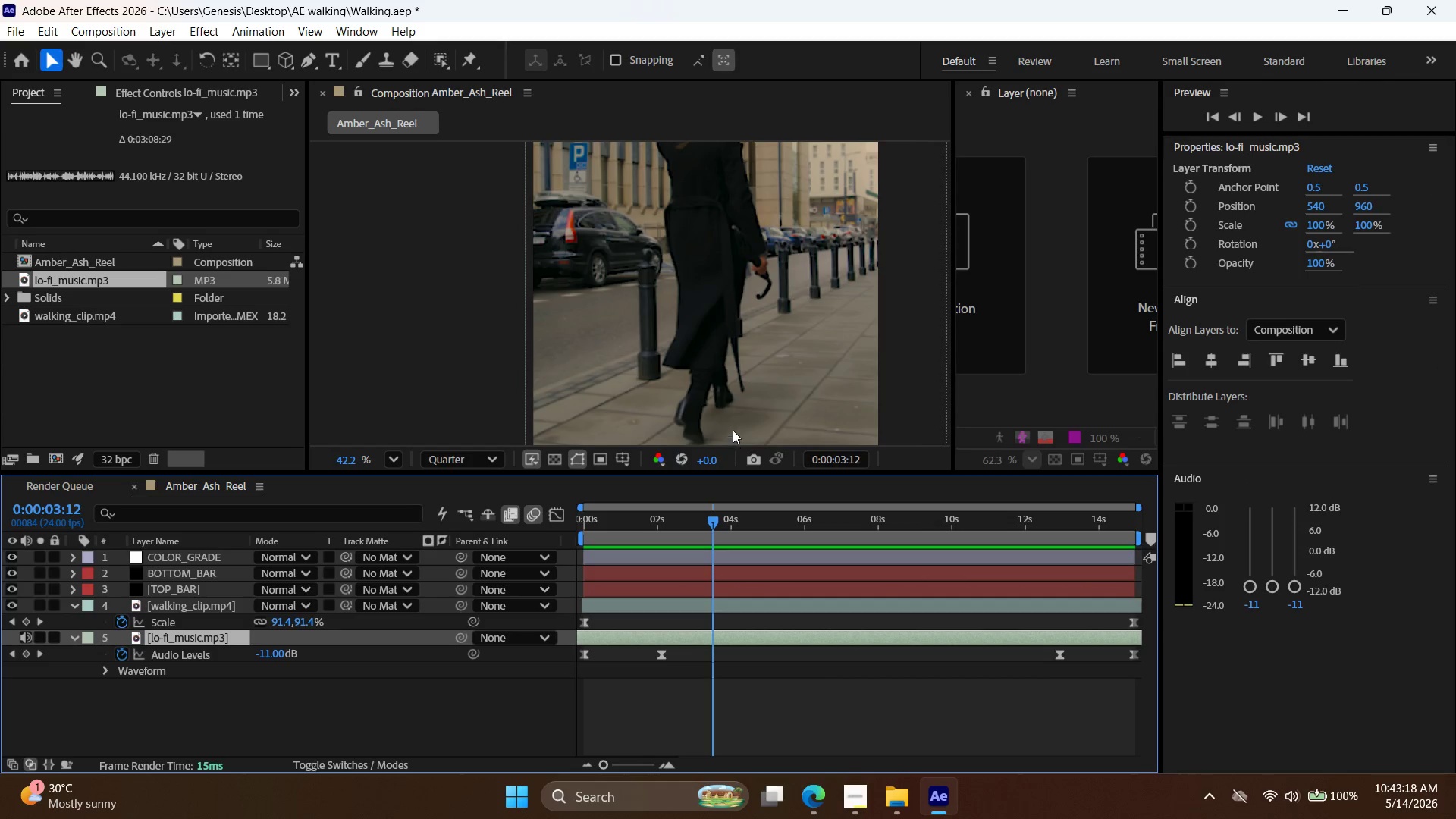 
hold_key(key=AltLeft, duration=0.95)
scroll: coordinate [752, 294], scroll_direction: down, amount: 3.0
 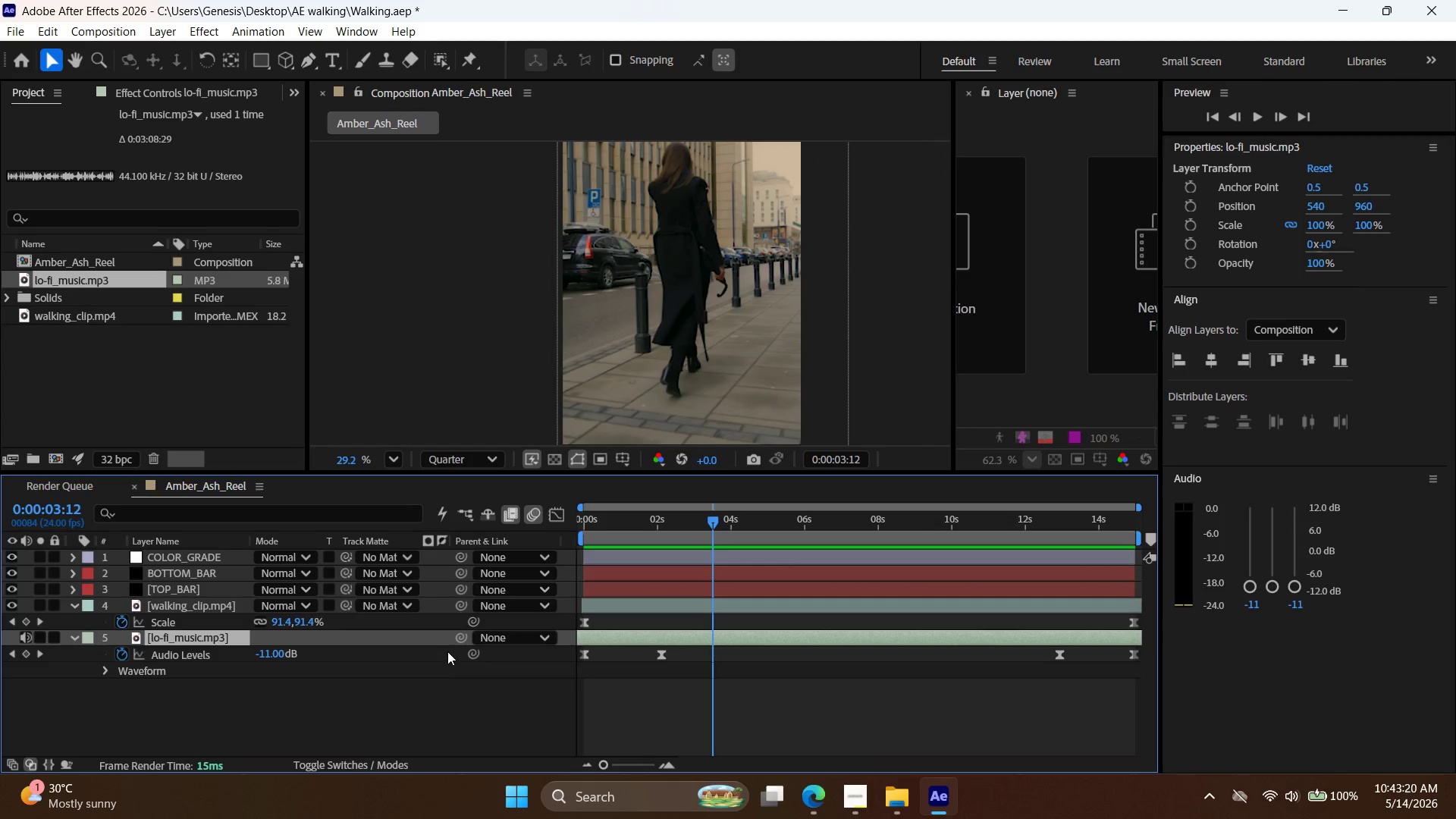 
key(Space)
 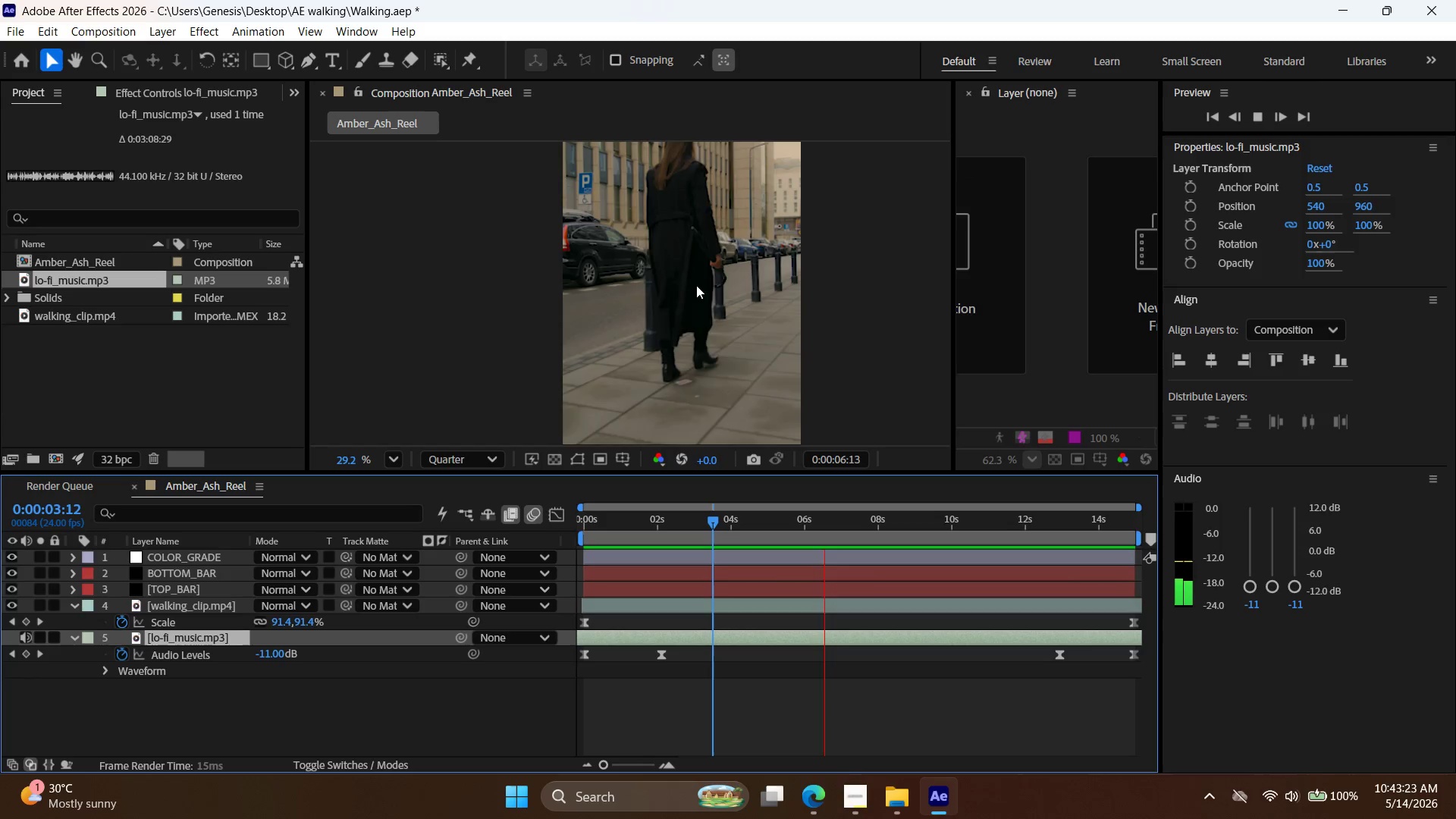 
hold_key(key=AltLeft, duration=0.8)
scroll: coordinate [699, 291], scroll_direction: down, amount: 3.0
 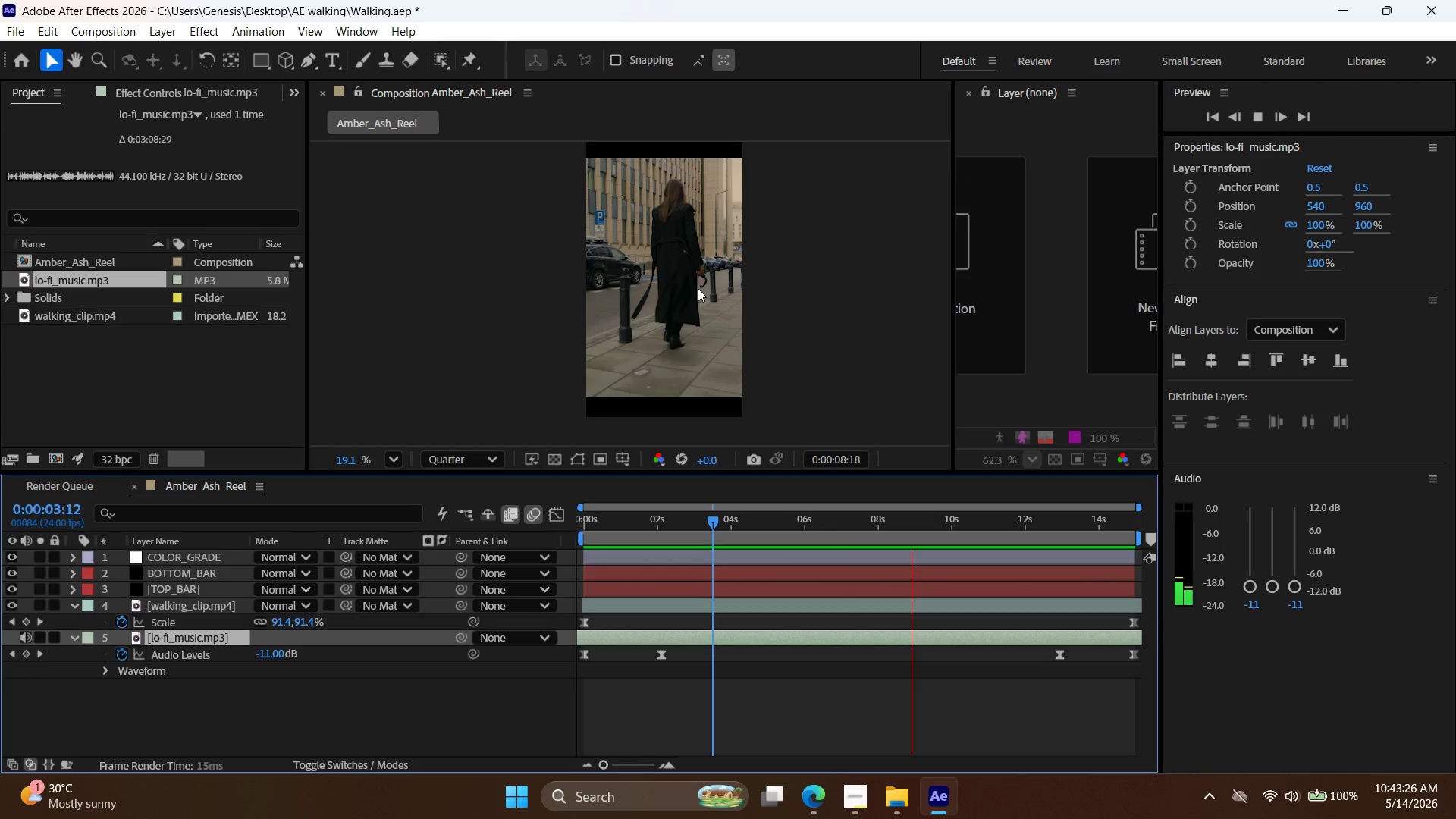 
hold_key(key=AltLeft, duration=0.55)
scroll: coordinate [698, 290], scroll_direction: up, amount: 1.0
 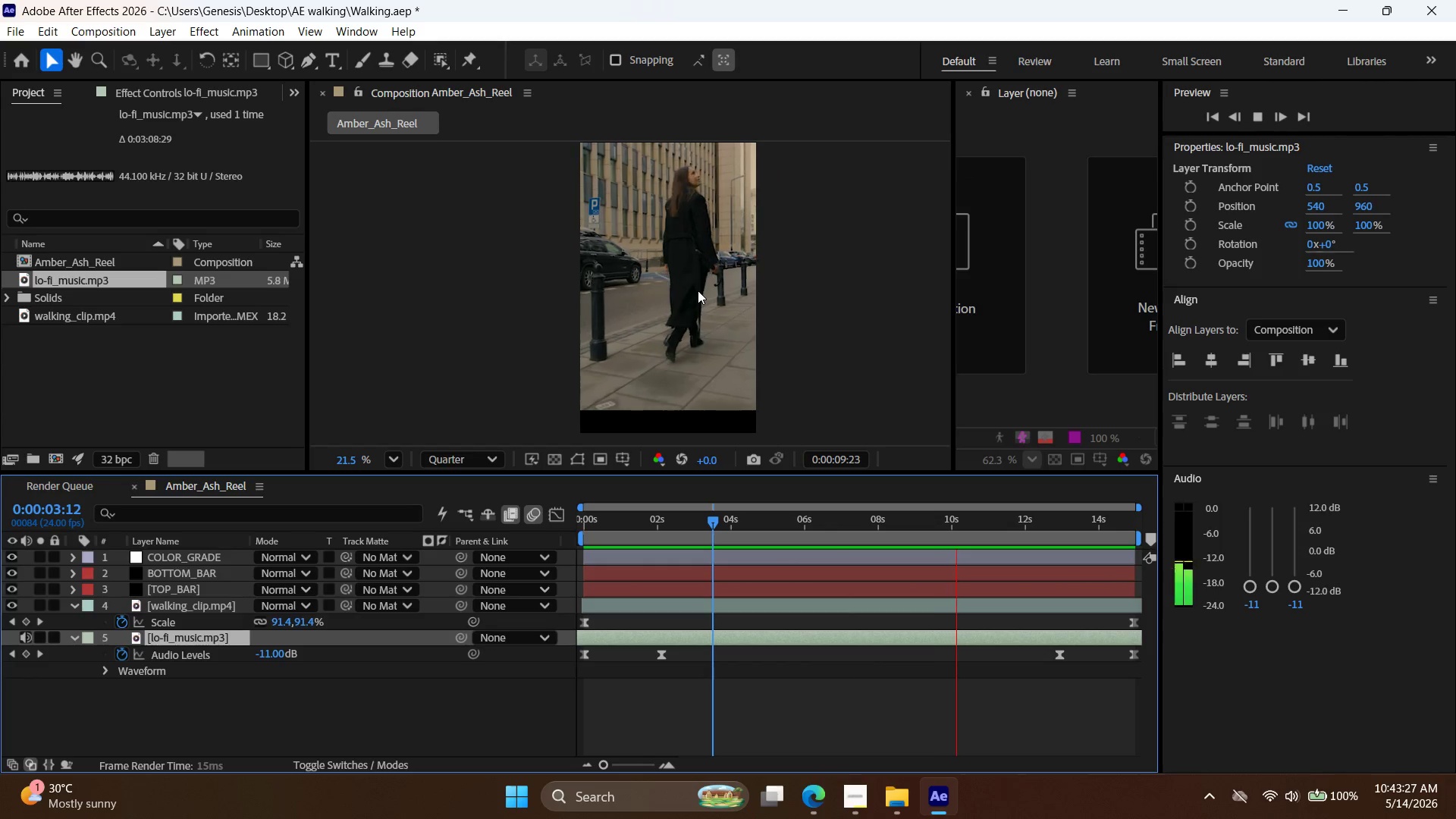 
left_click([698, 290])
 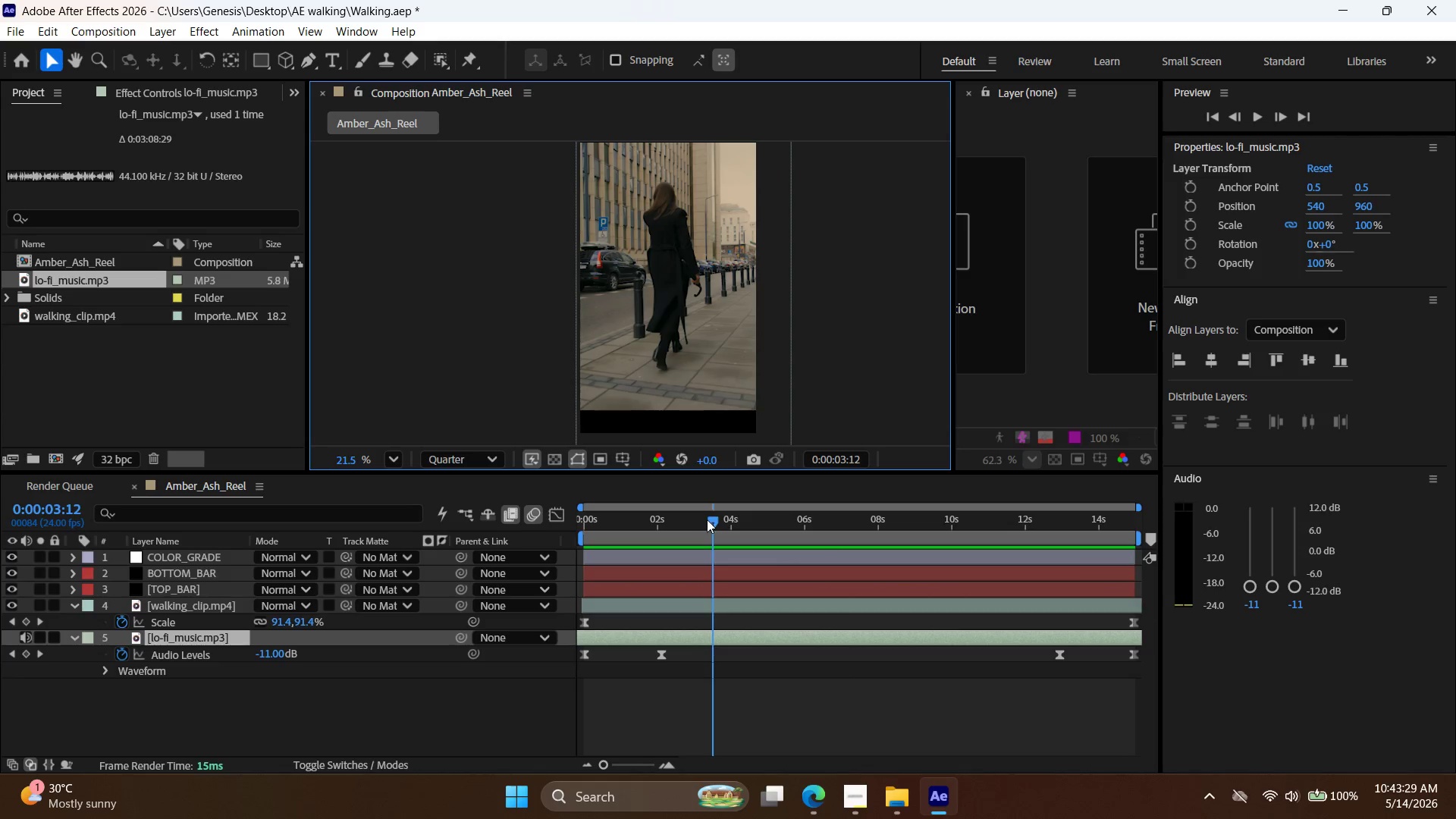 
left_click_drag(start_coordinate=[713, 523], to_coordinate=[945, 583])
 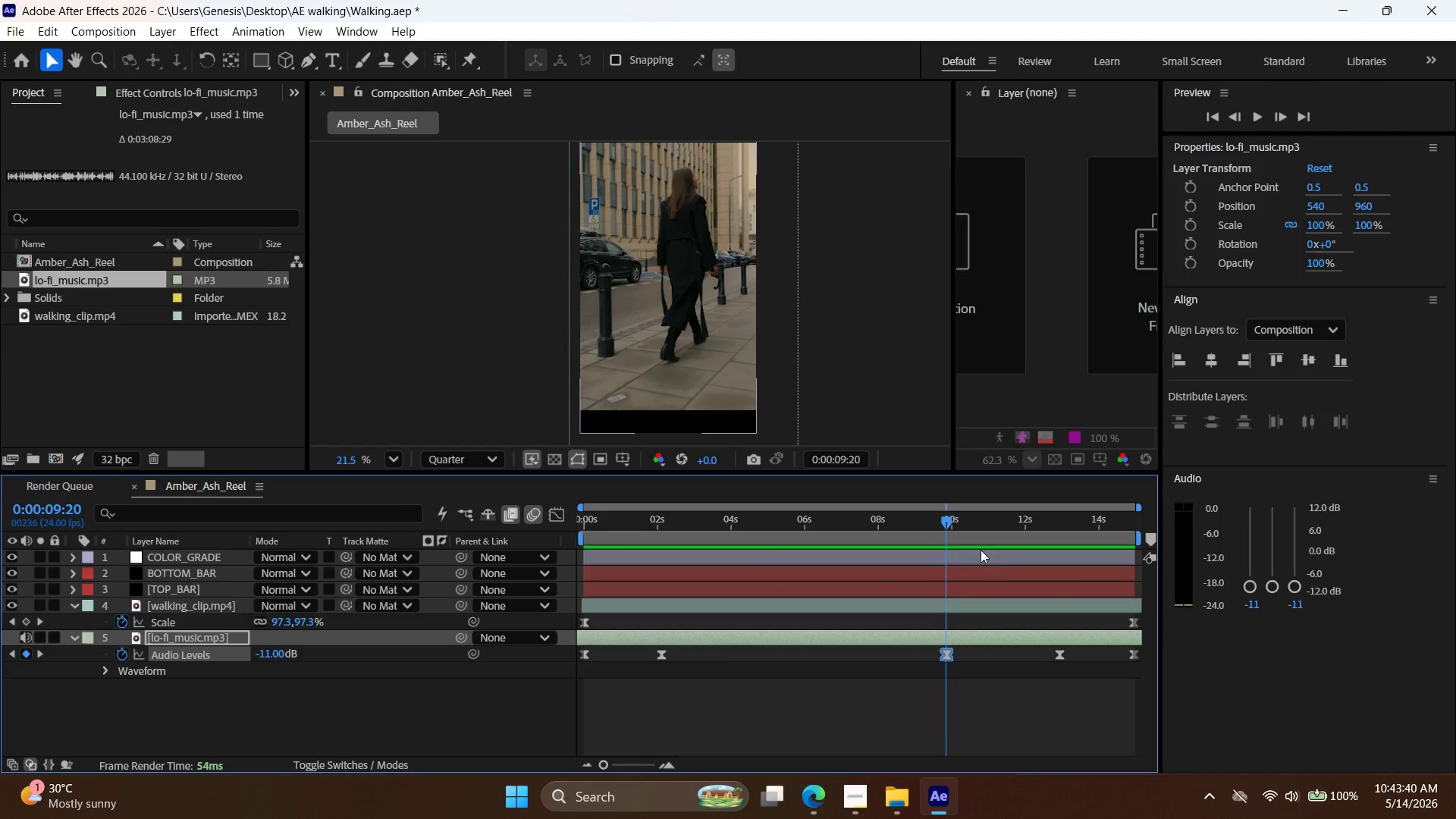 
left_click_drag(start_coordinate=[949, 522], to_coordinate=[940, 525])
 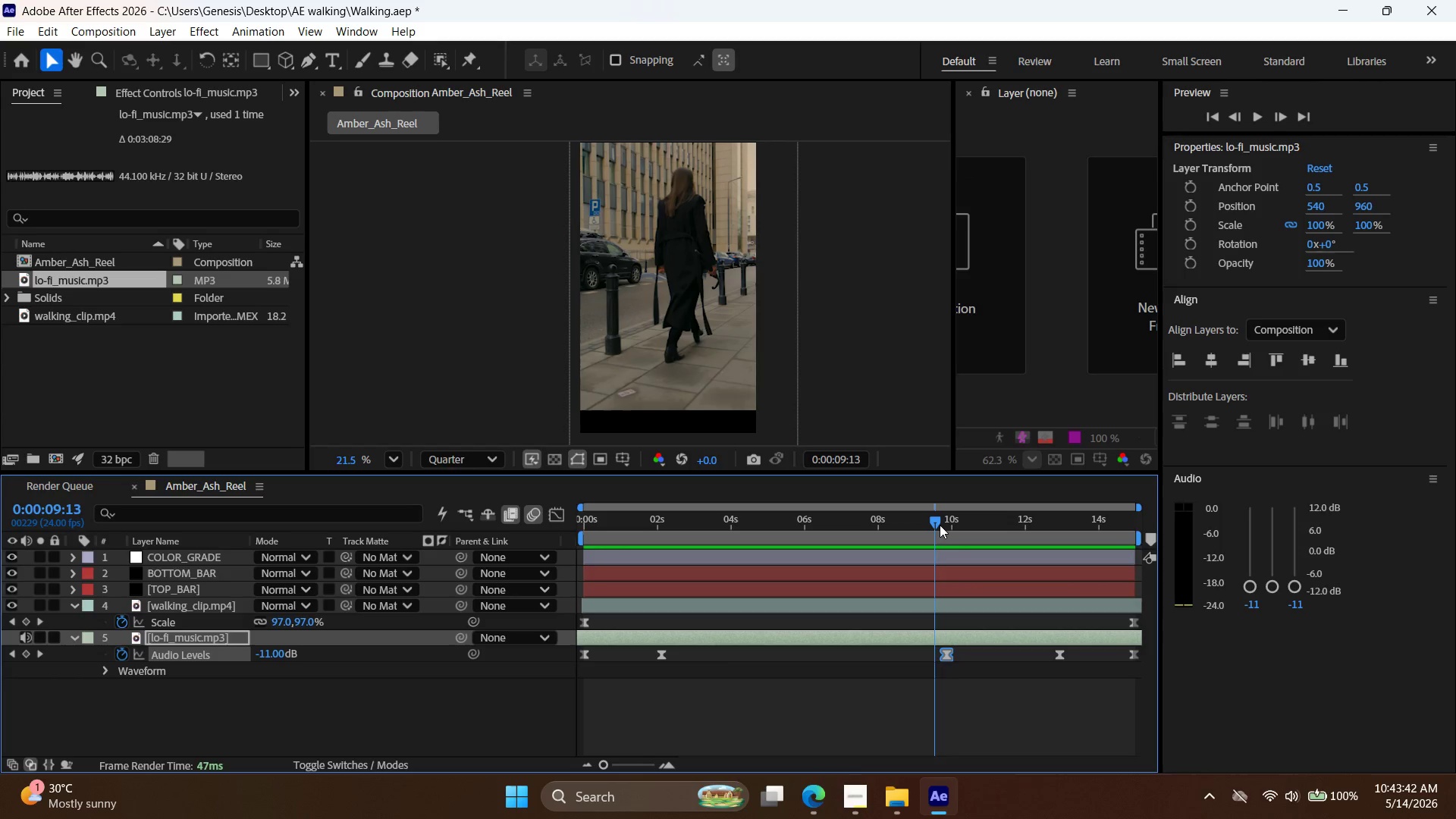 
key(Space)
 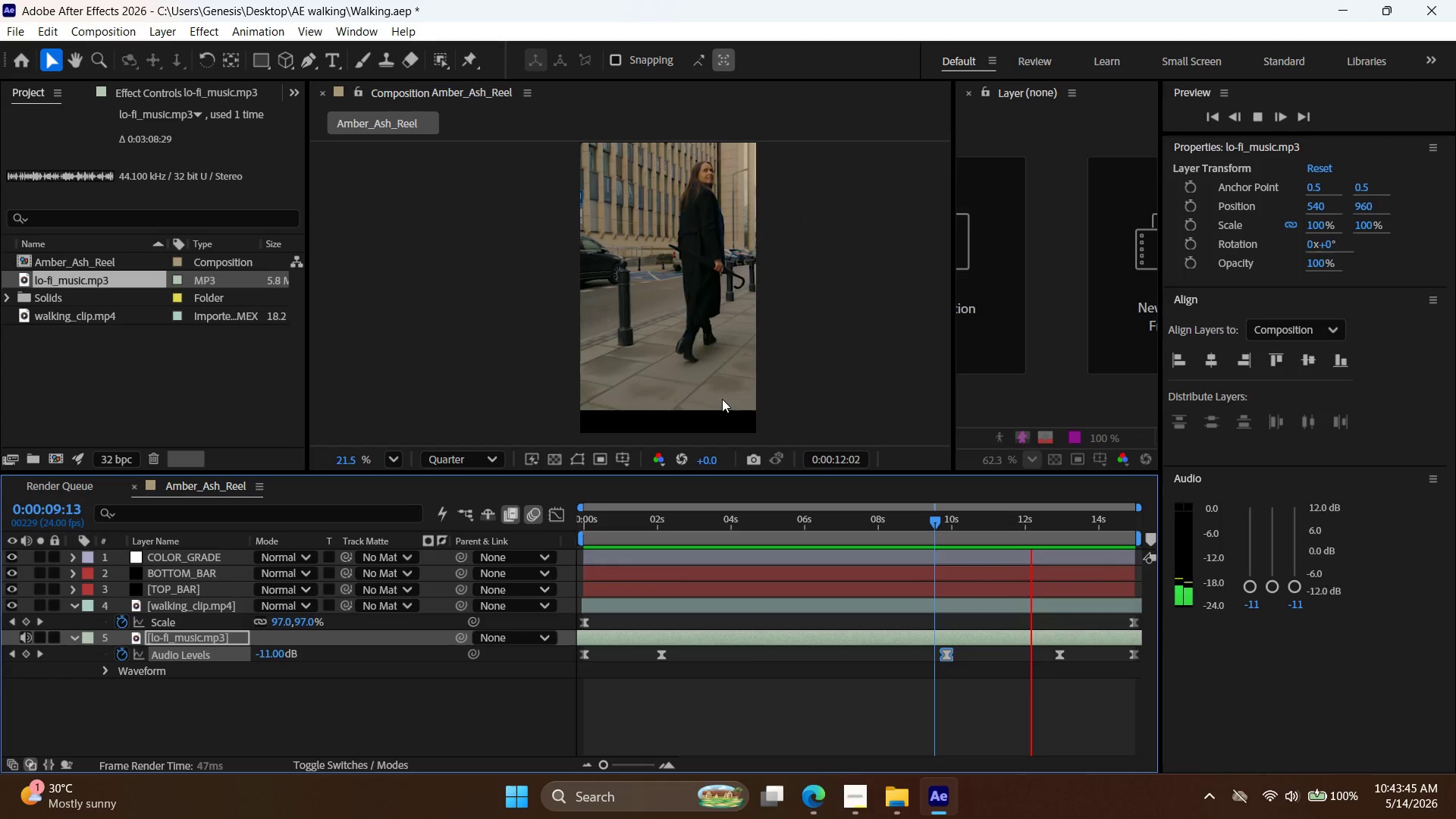 
left_click([706, 391])
 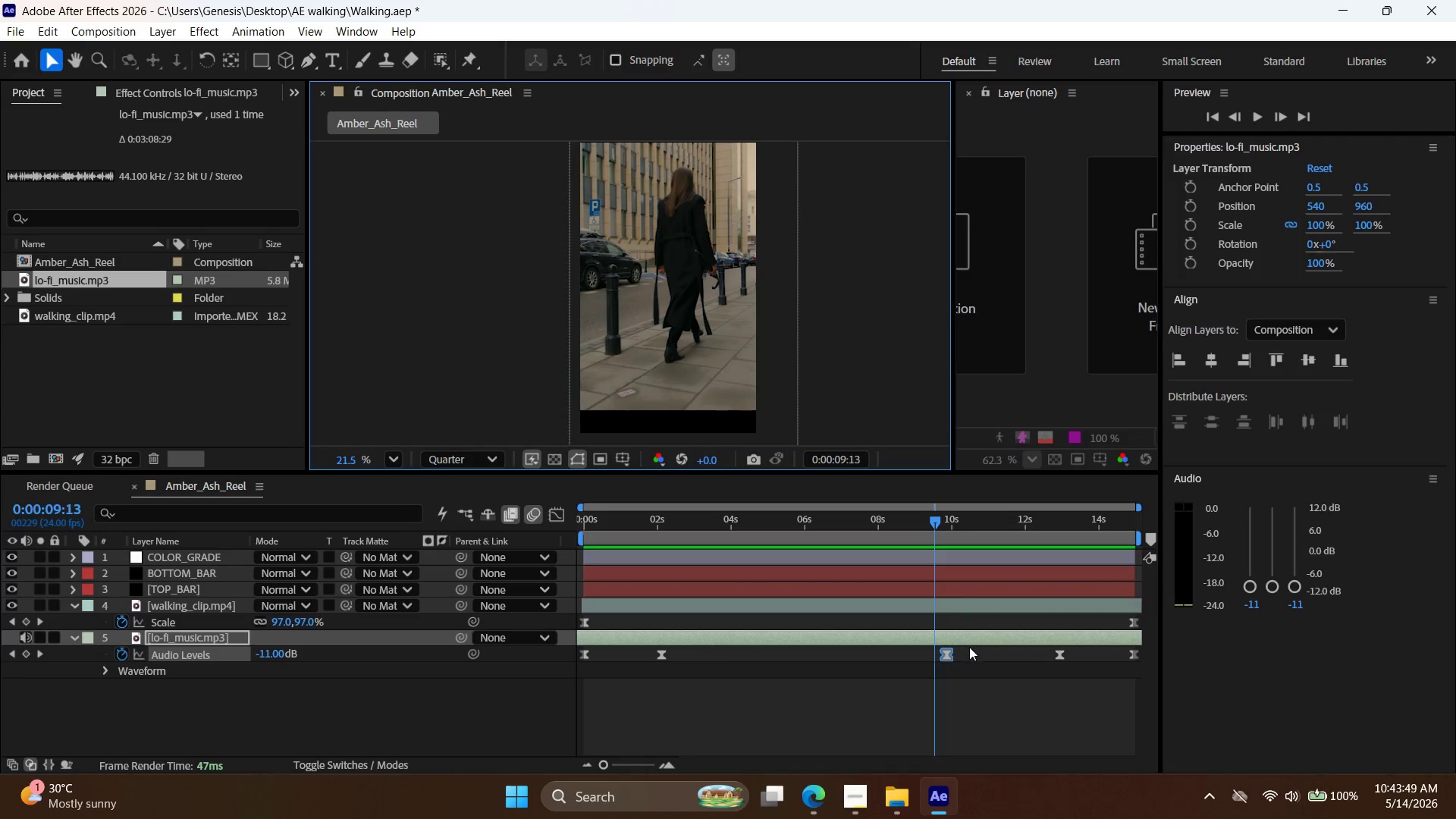 
left_click_drag(start_coordinate=[933, 517], to_coordinate=[941, 522])
 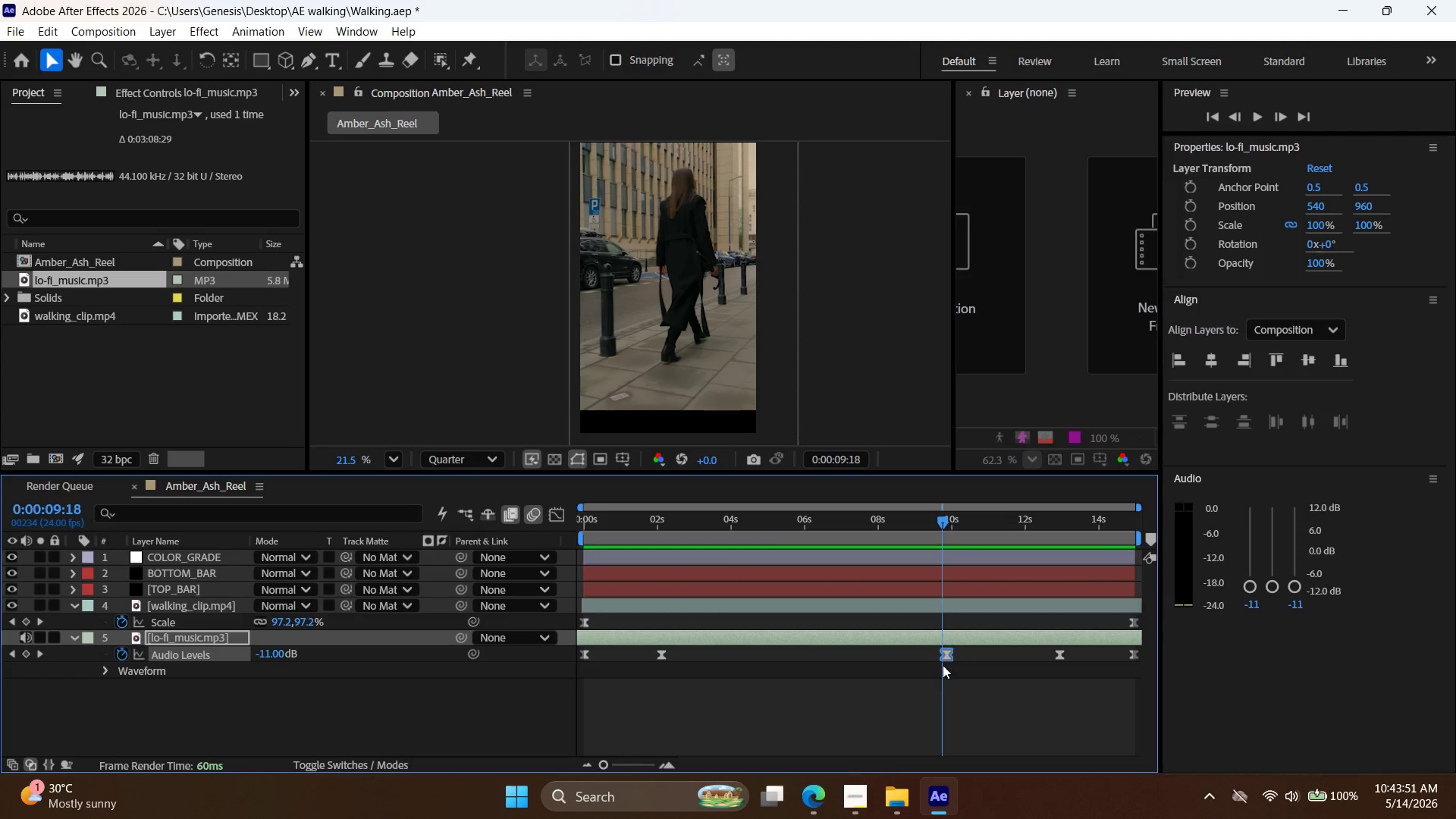 
hold_key(key=AltLeft, duration=0.39)
 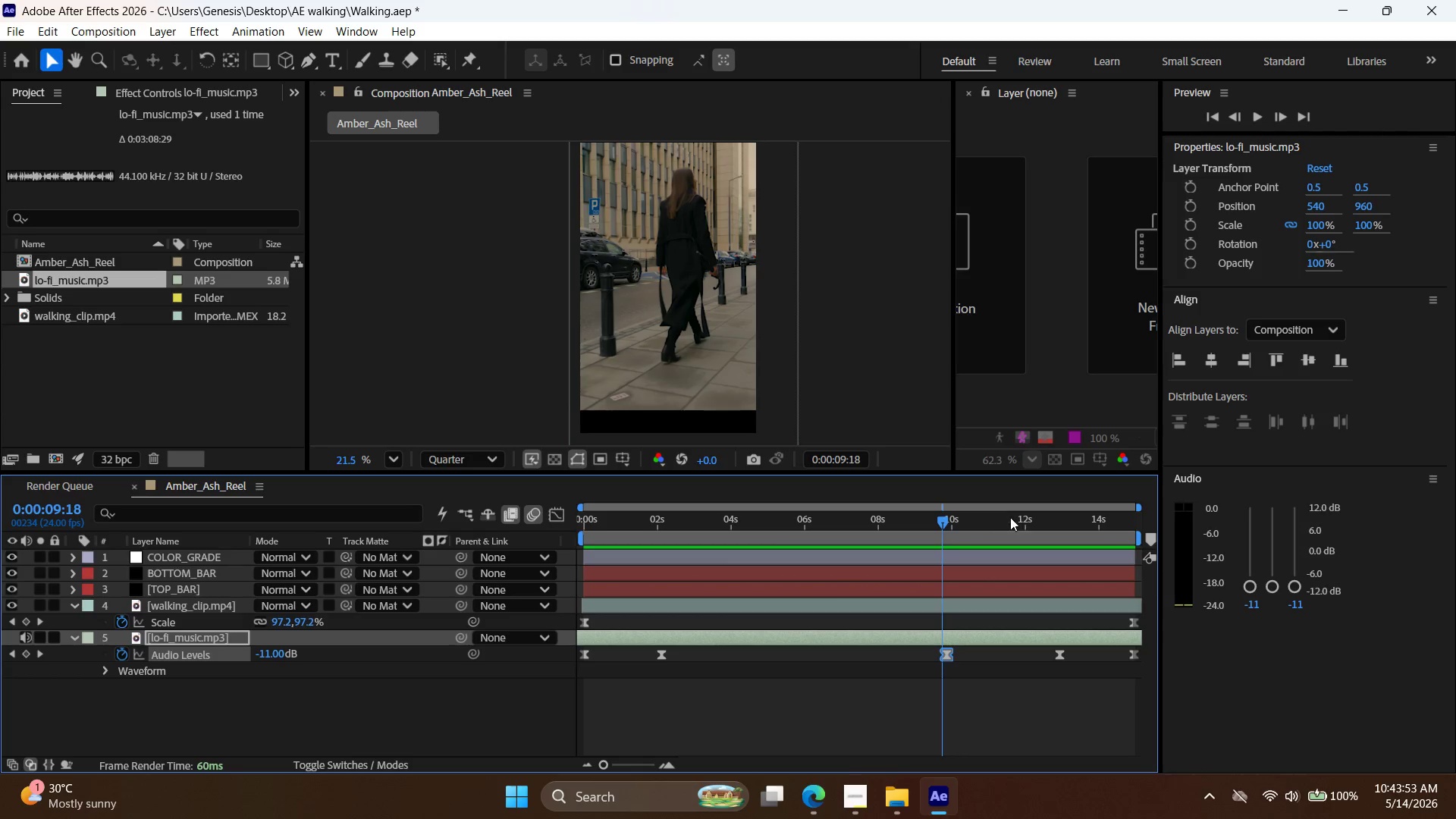 
left_click_drag(start_coordinate=[944, 517], to_coordinate=[965, 541])
 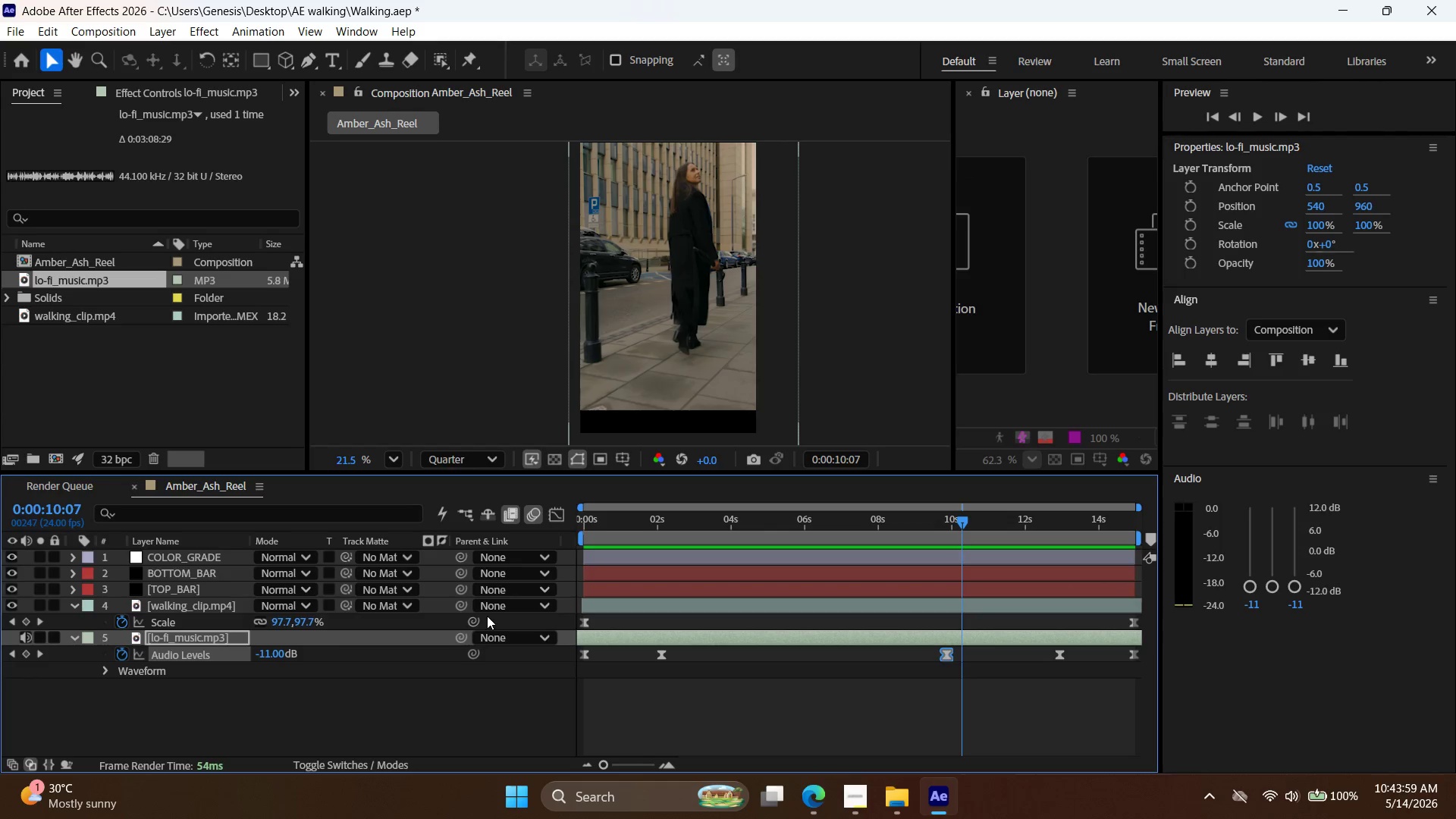 
mouse_move([39, 639])
 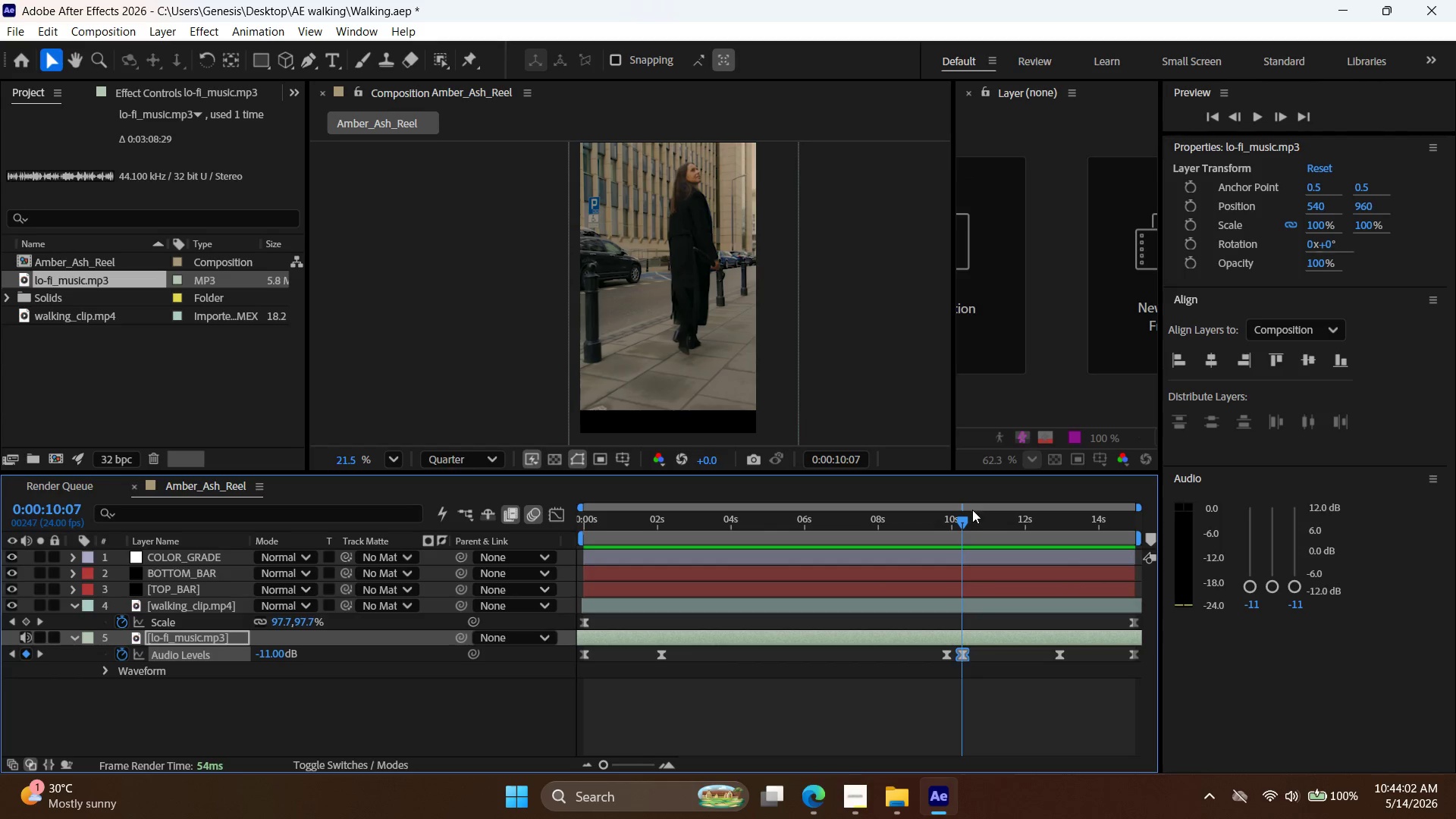 
left_click_drag(start_coordinate=[966, 522], to_coordinate=[577, 570])
 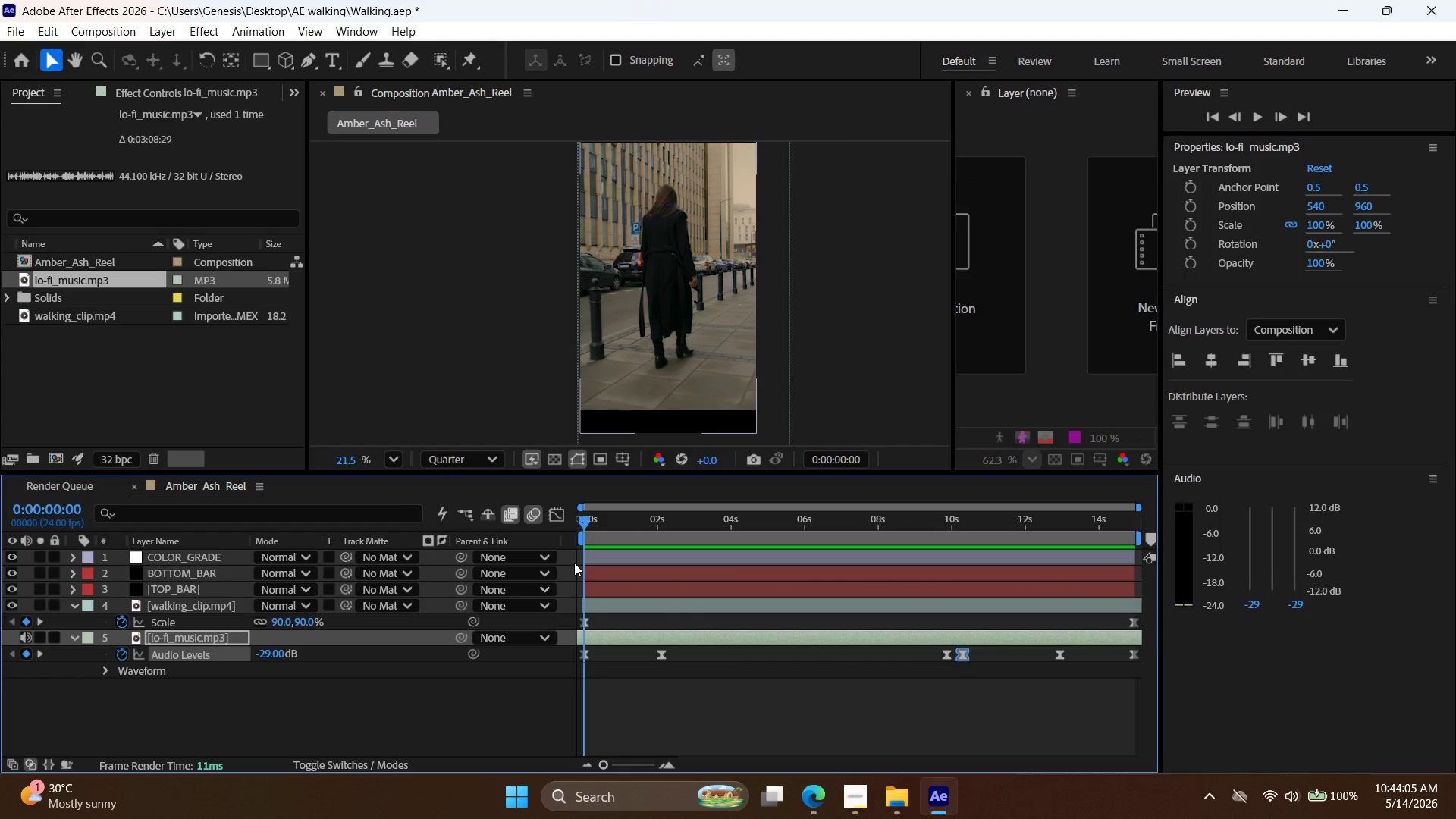 
key(Space)
 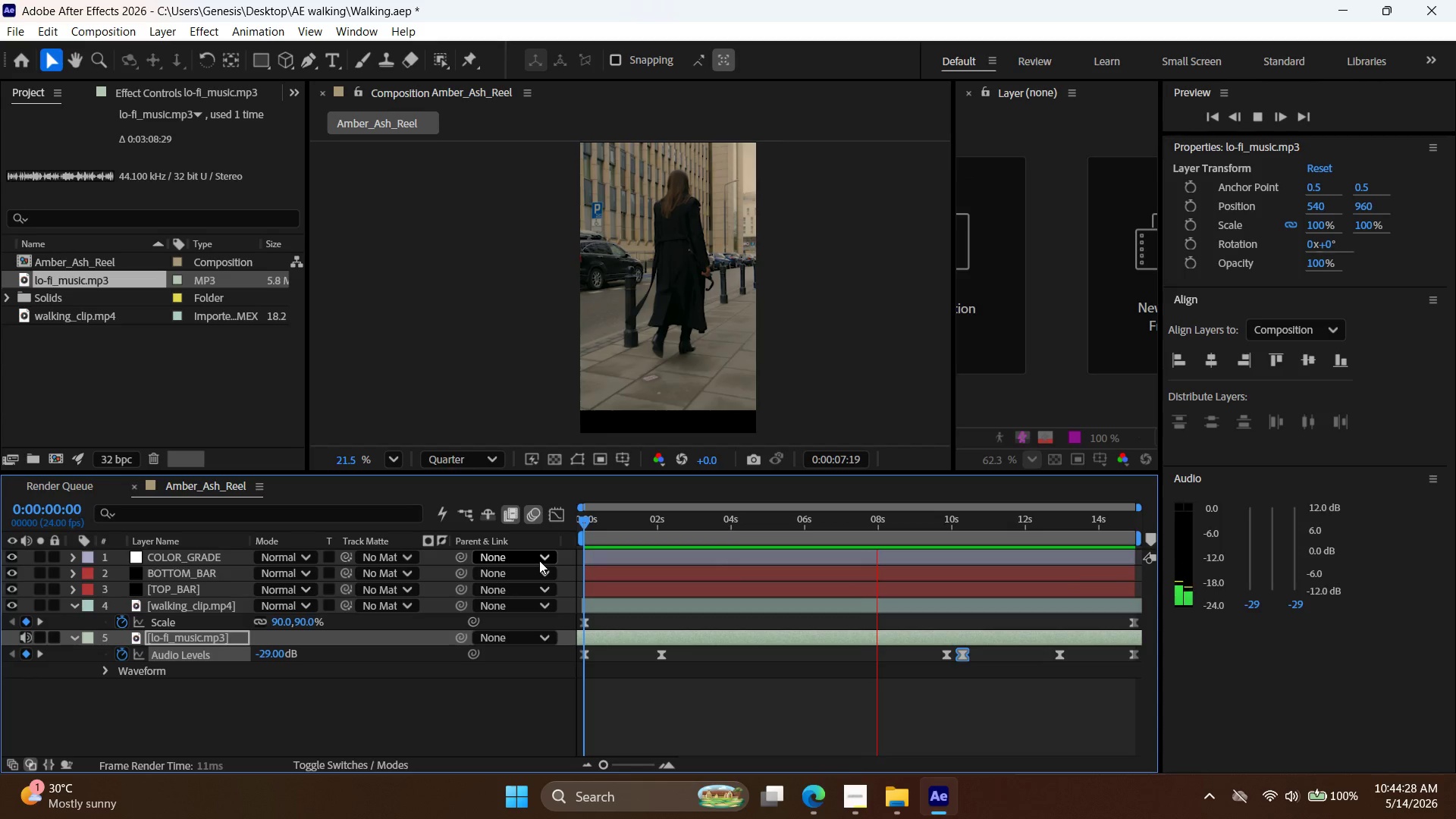 
wait(28.3)
 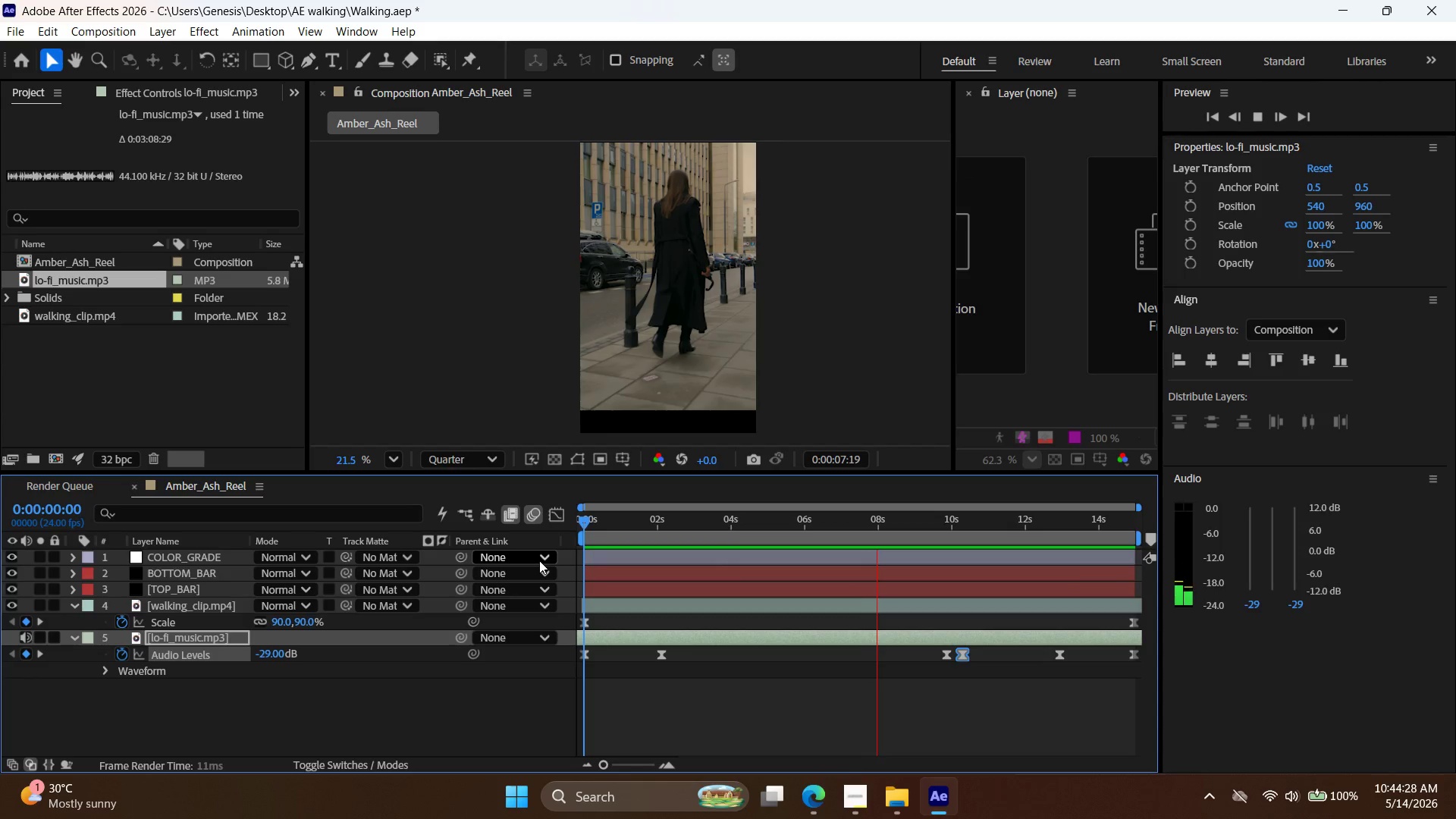 
left_click([682, 334])
 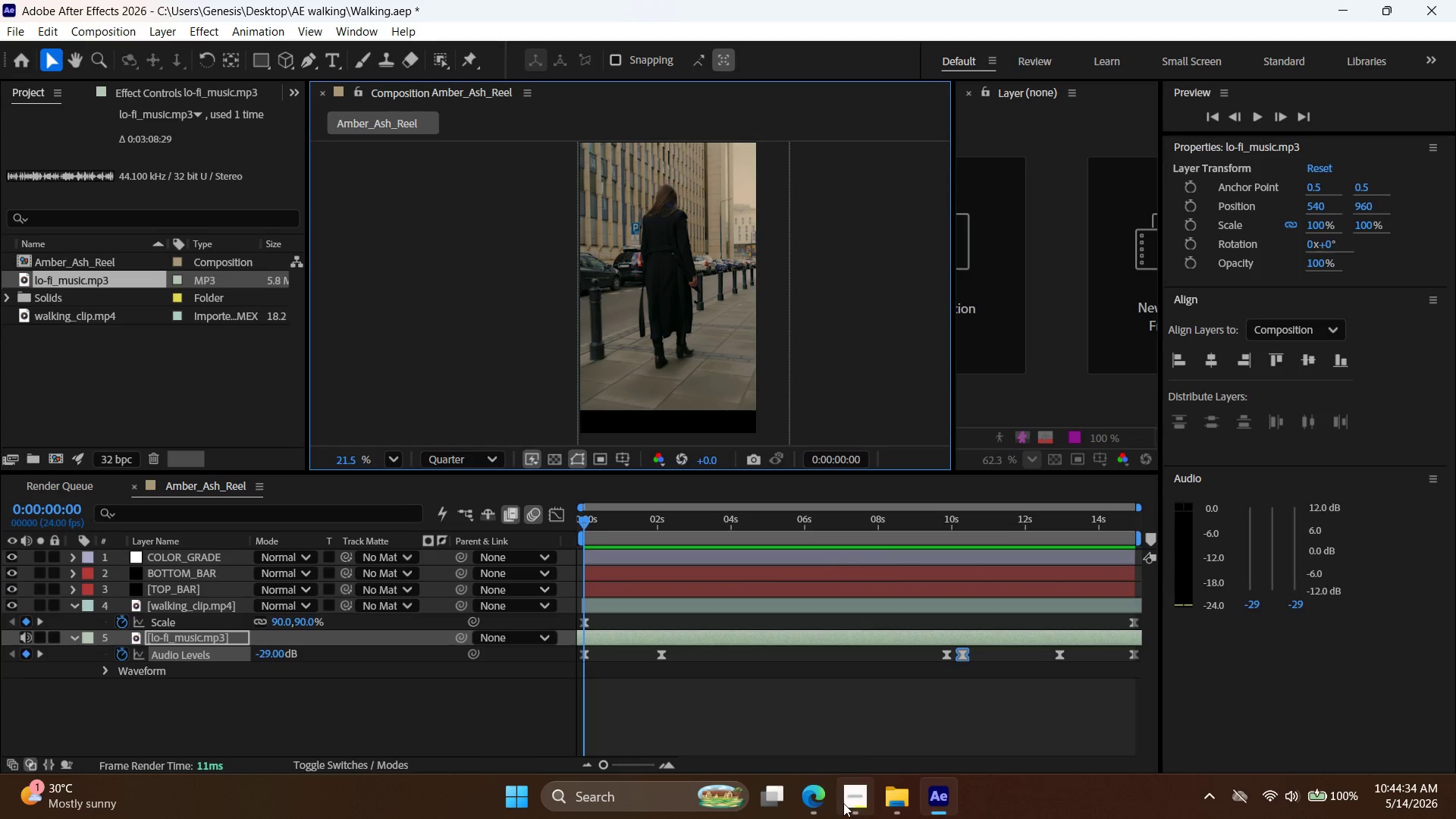 
left_click([822, 795])
 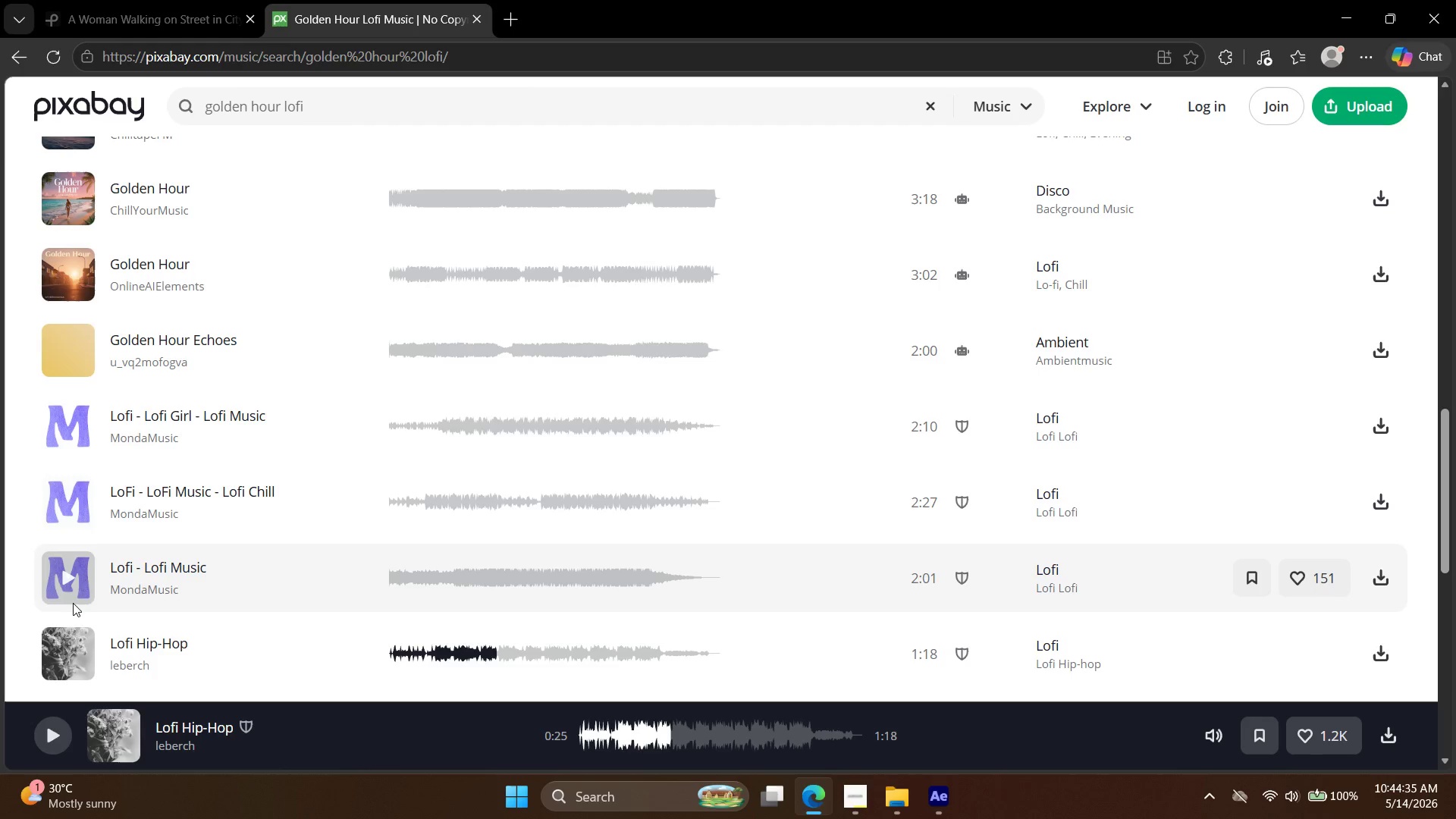 
scroll: coordinate [83, 611], scroll_direction: down, amount: 3.0
 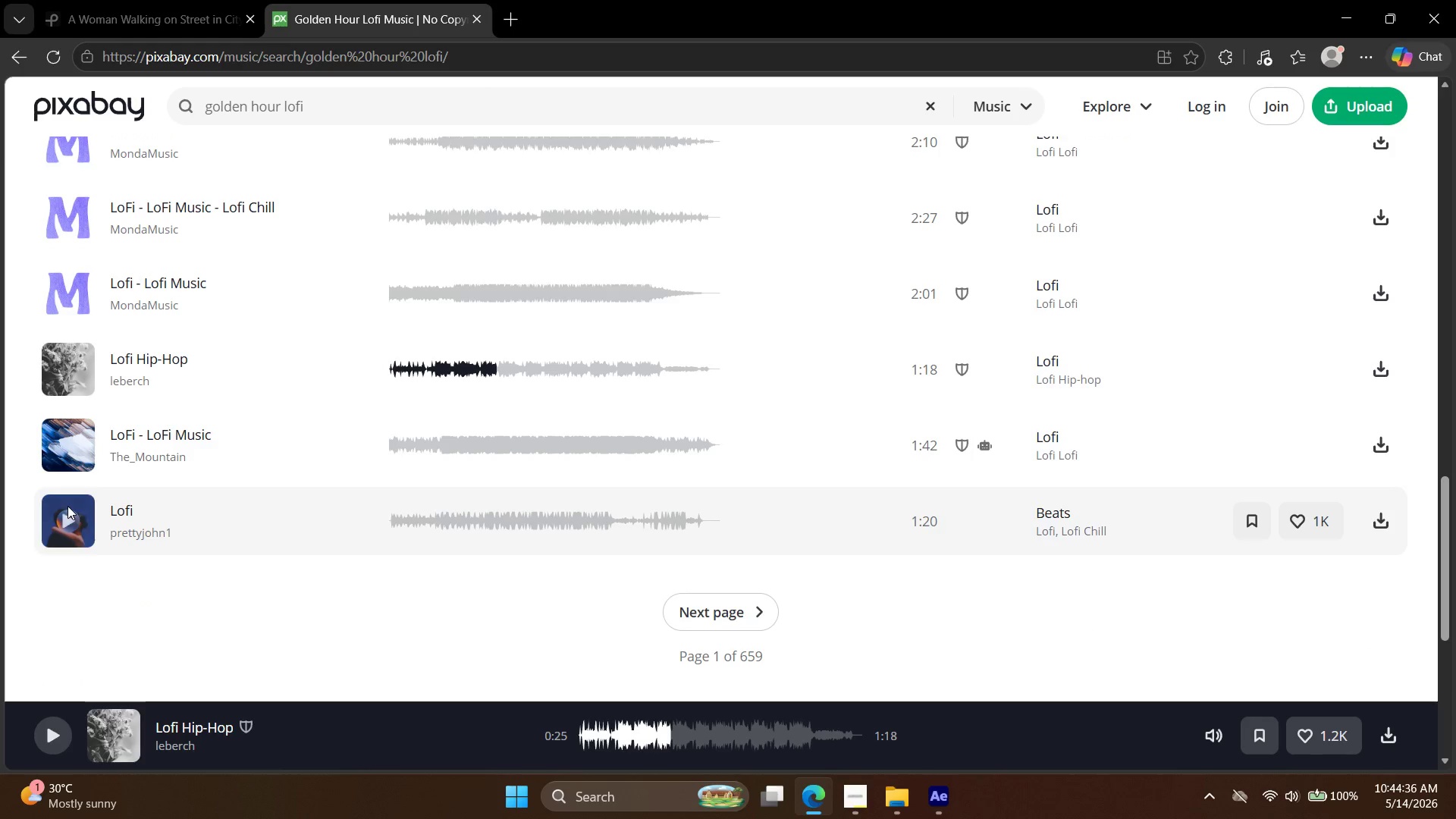 
left_click([66, 529])
 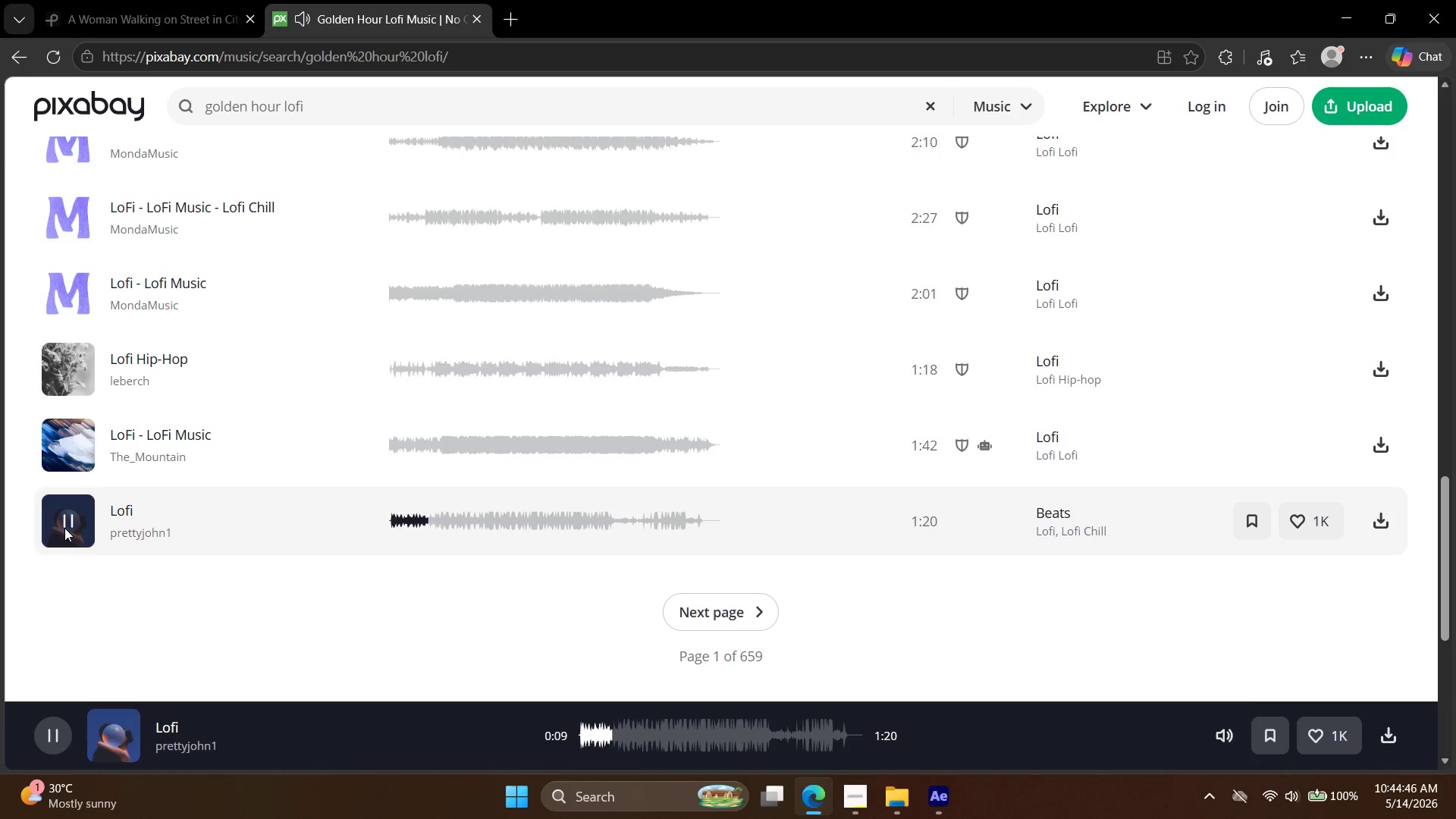 
wait(15.23)
 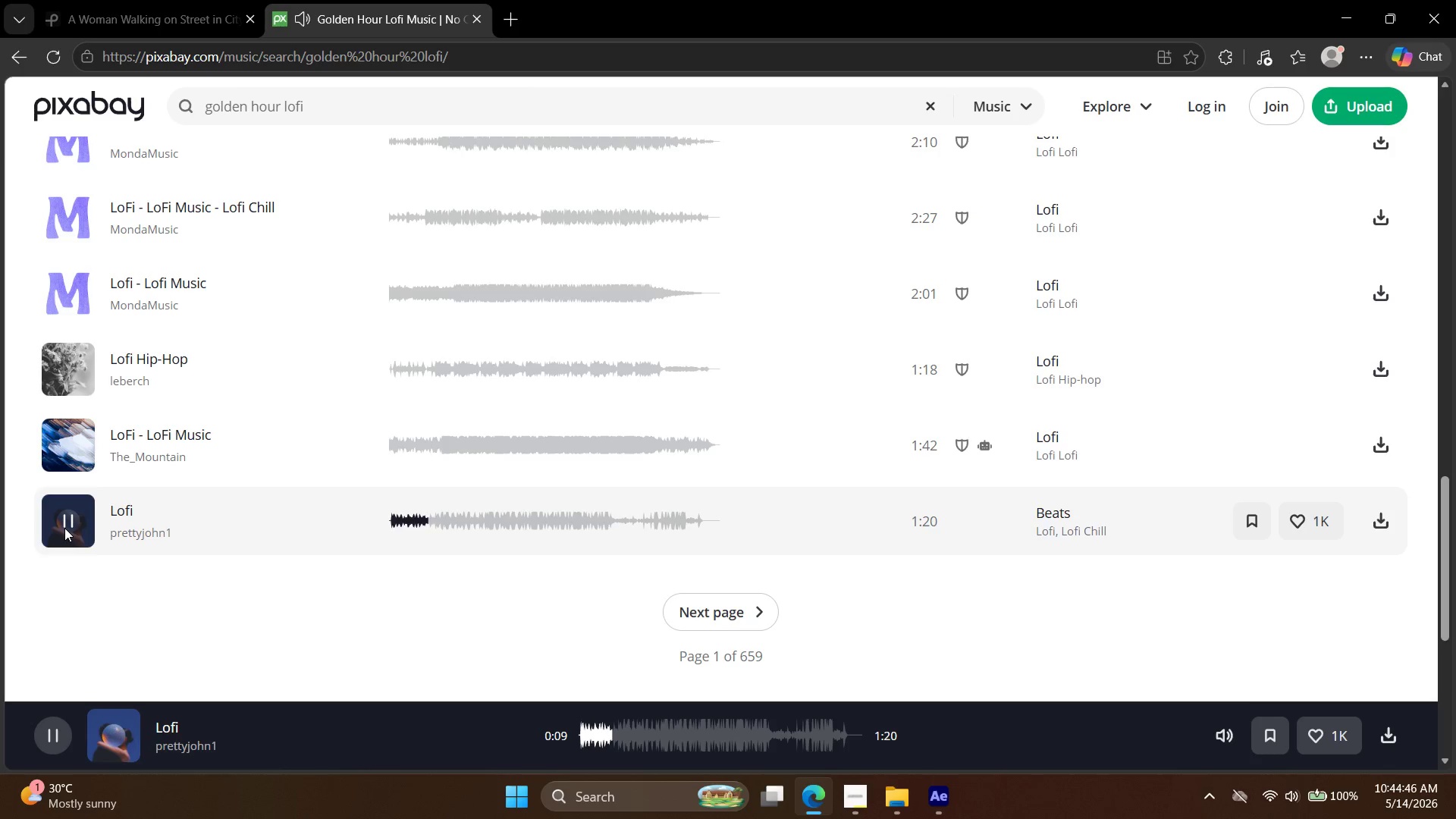 
scroll: coordinate [513, 428], scroll_direction: down, amount: 2.0
 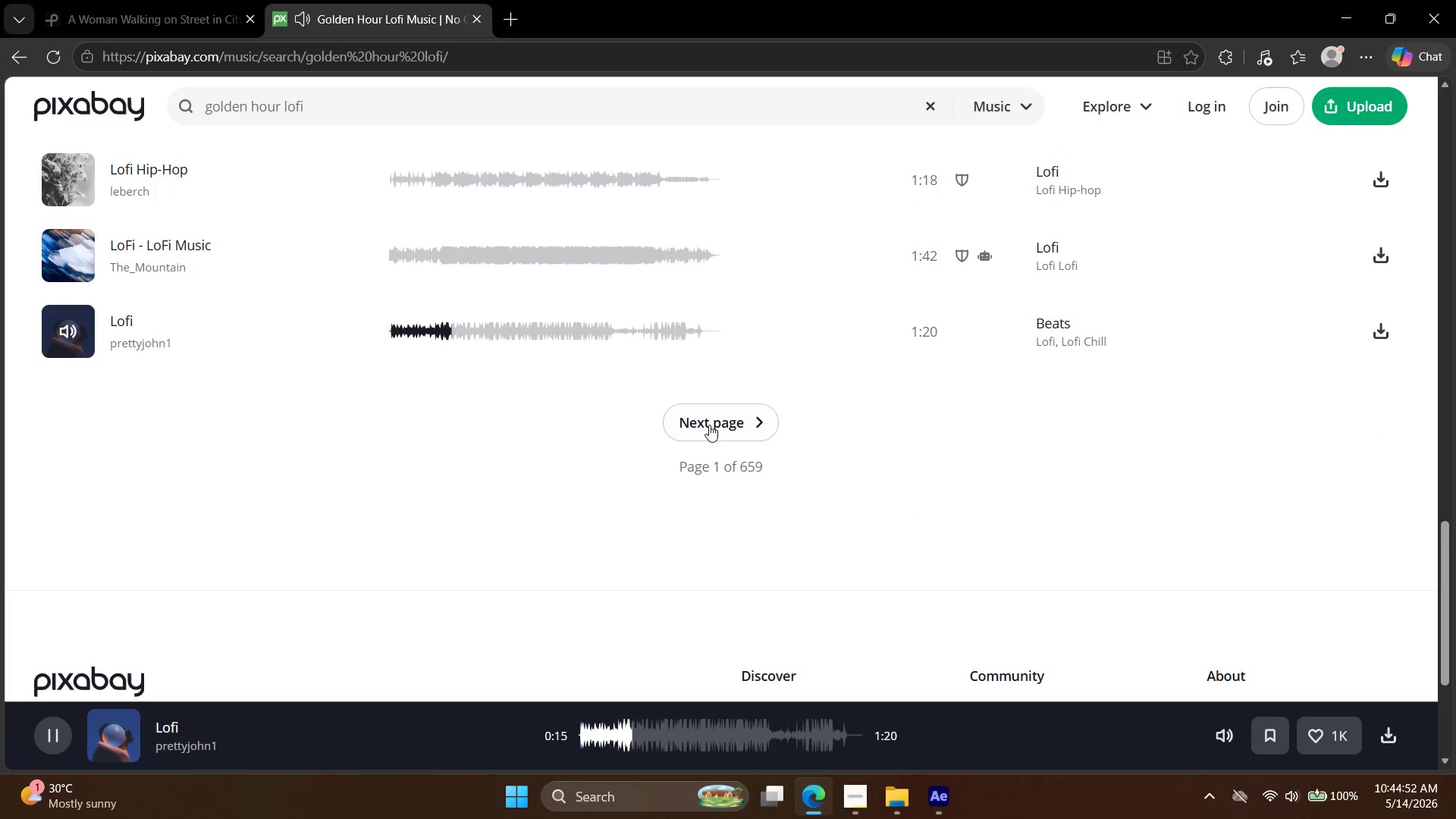 
left_click([710, 422])
 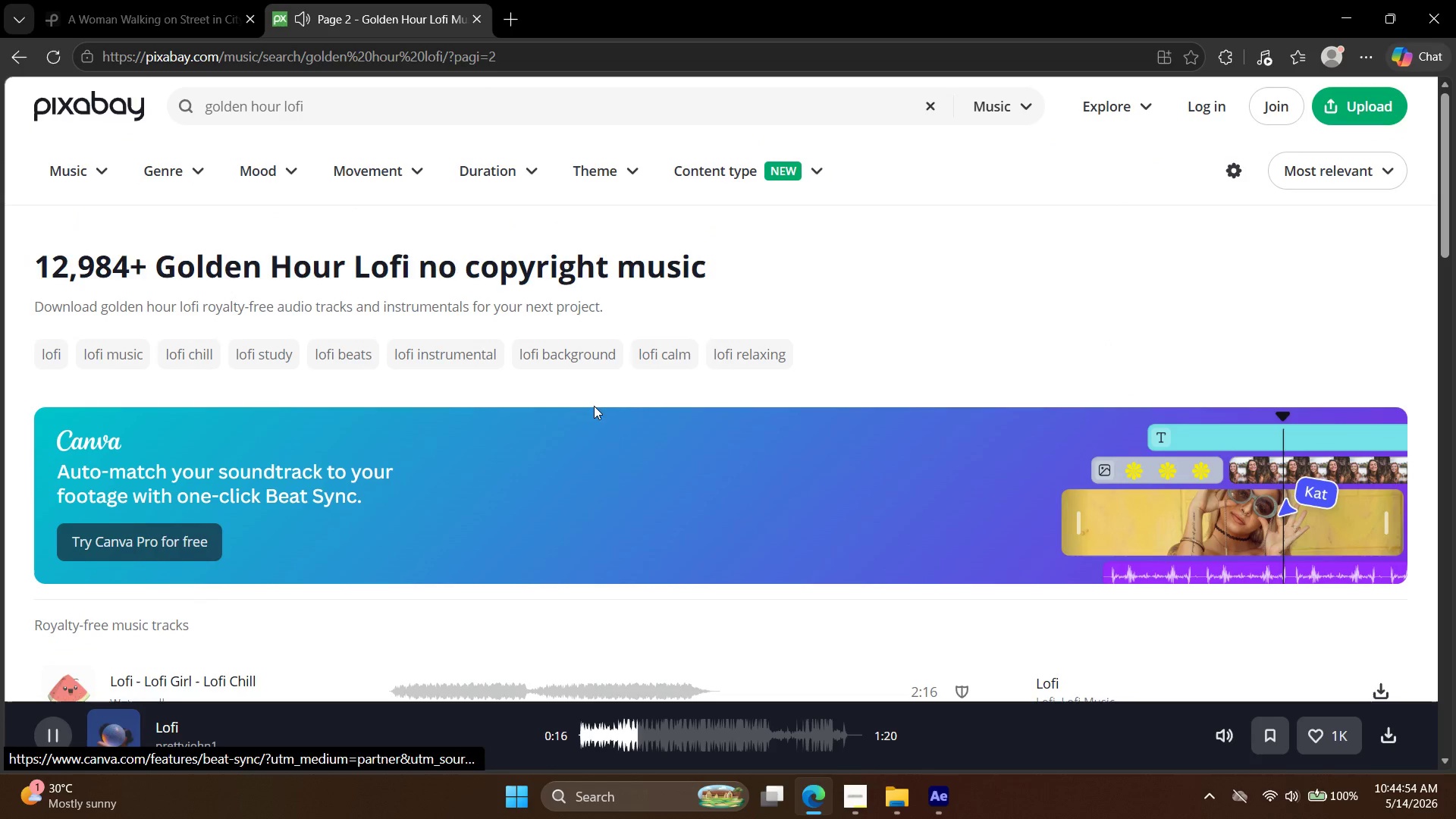 
hold_key(key=AltLeft, duration=0.72)
scroll: coordinate [517, 402], scroll_direction: down, amount: 4.0
 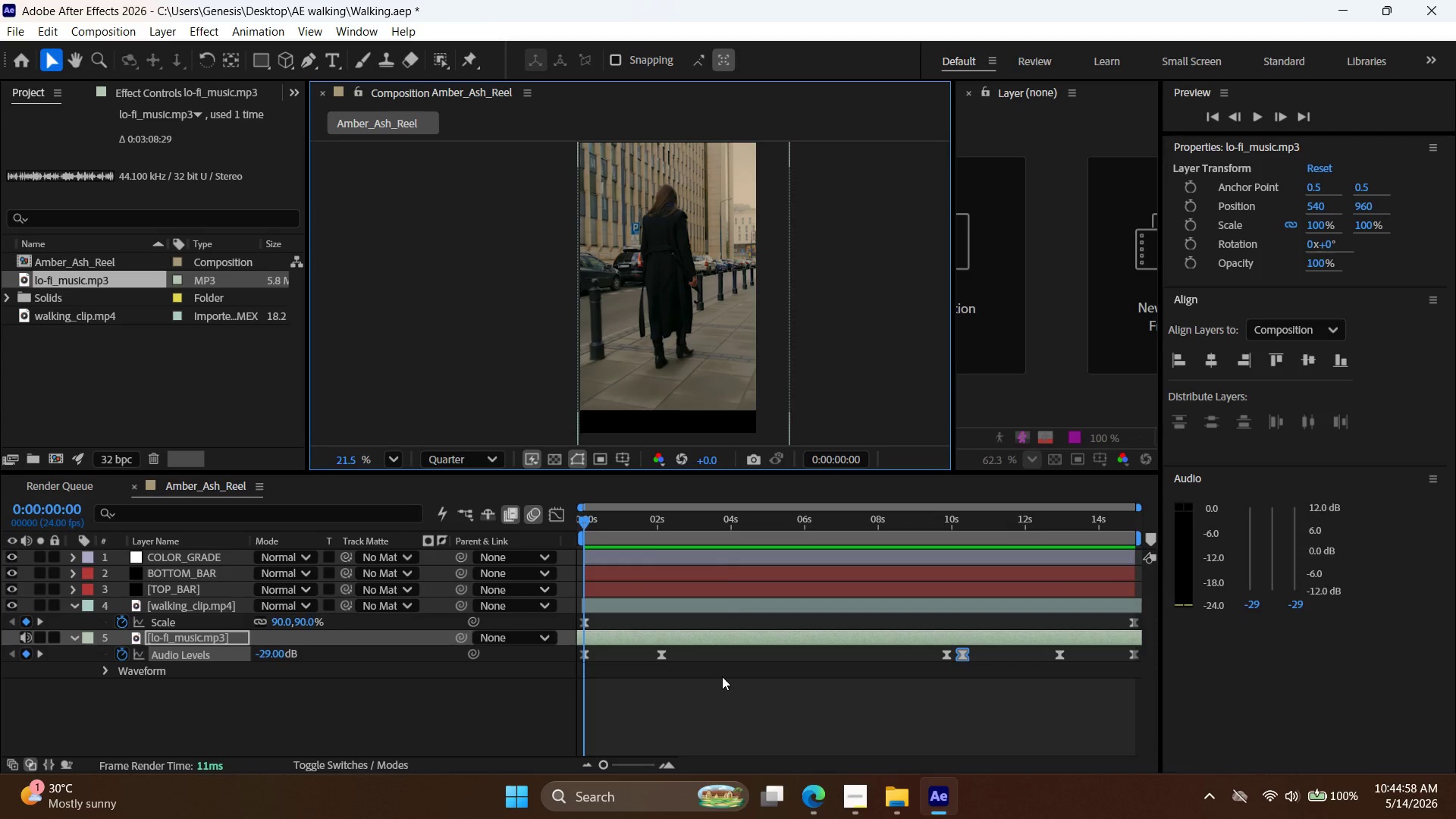 
wait(7.51)
 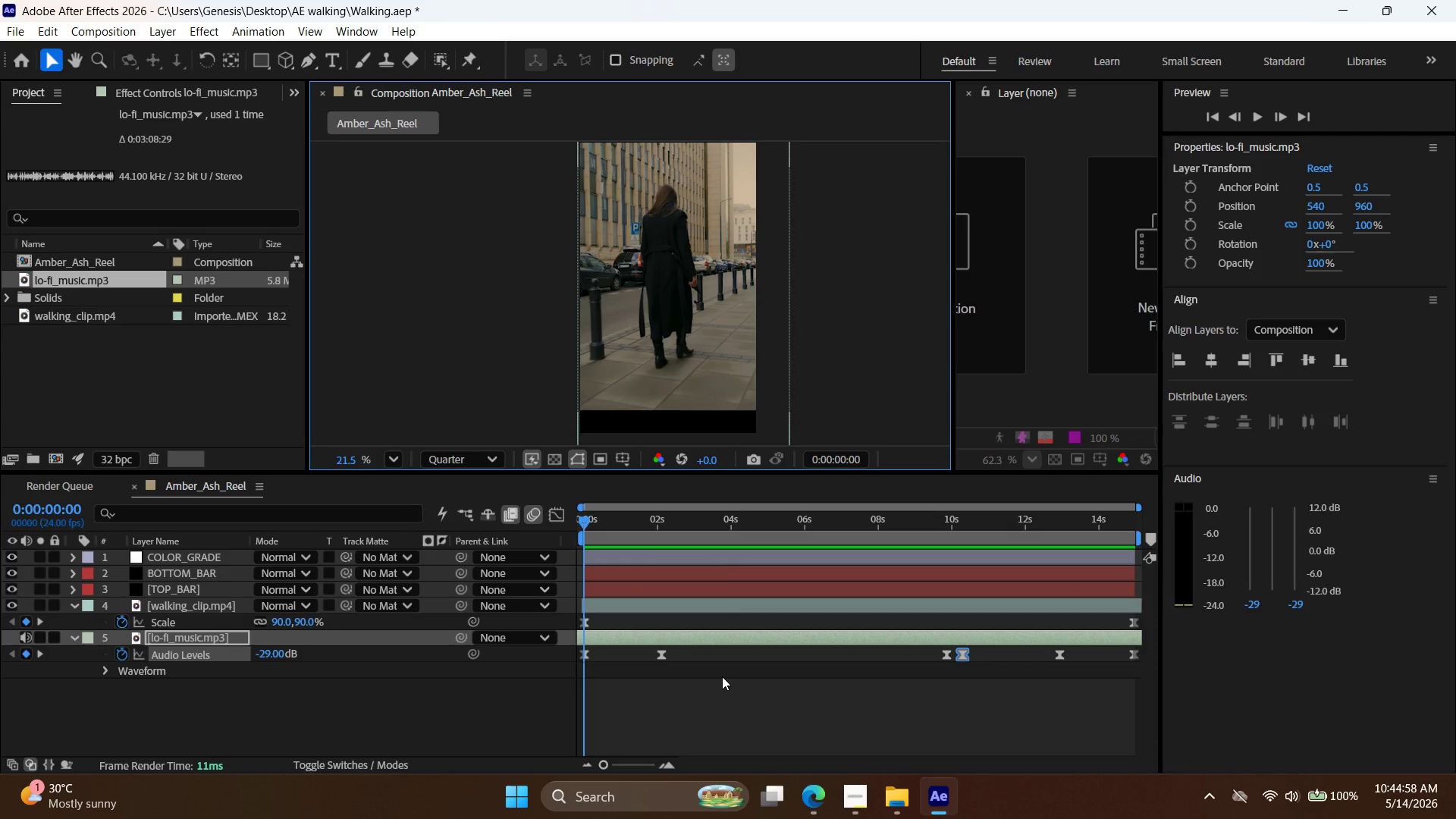 
scroll: coordinate [610, 664], scroll_direction: down, amount: 2.0
 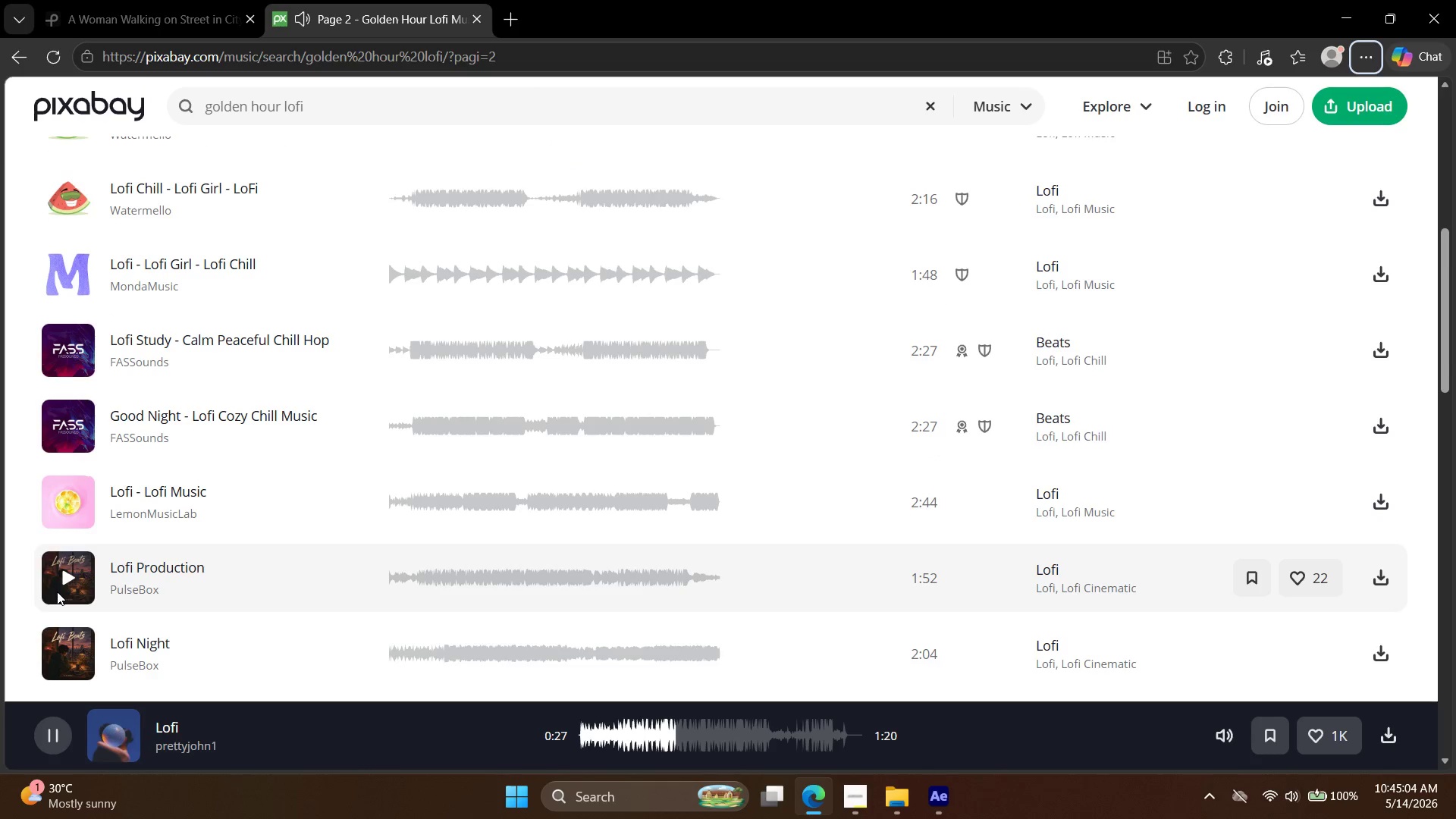 
left_click([57, 592])
 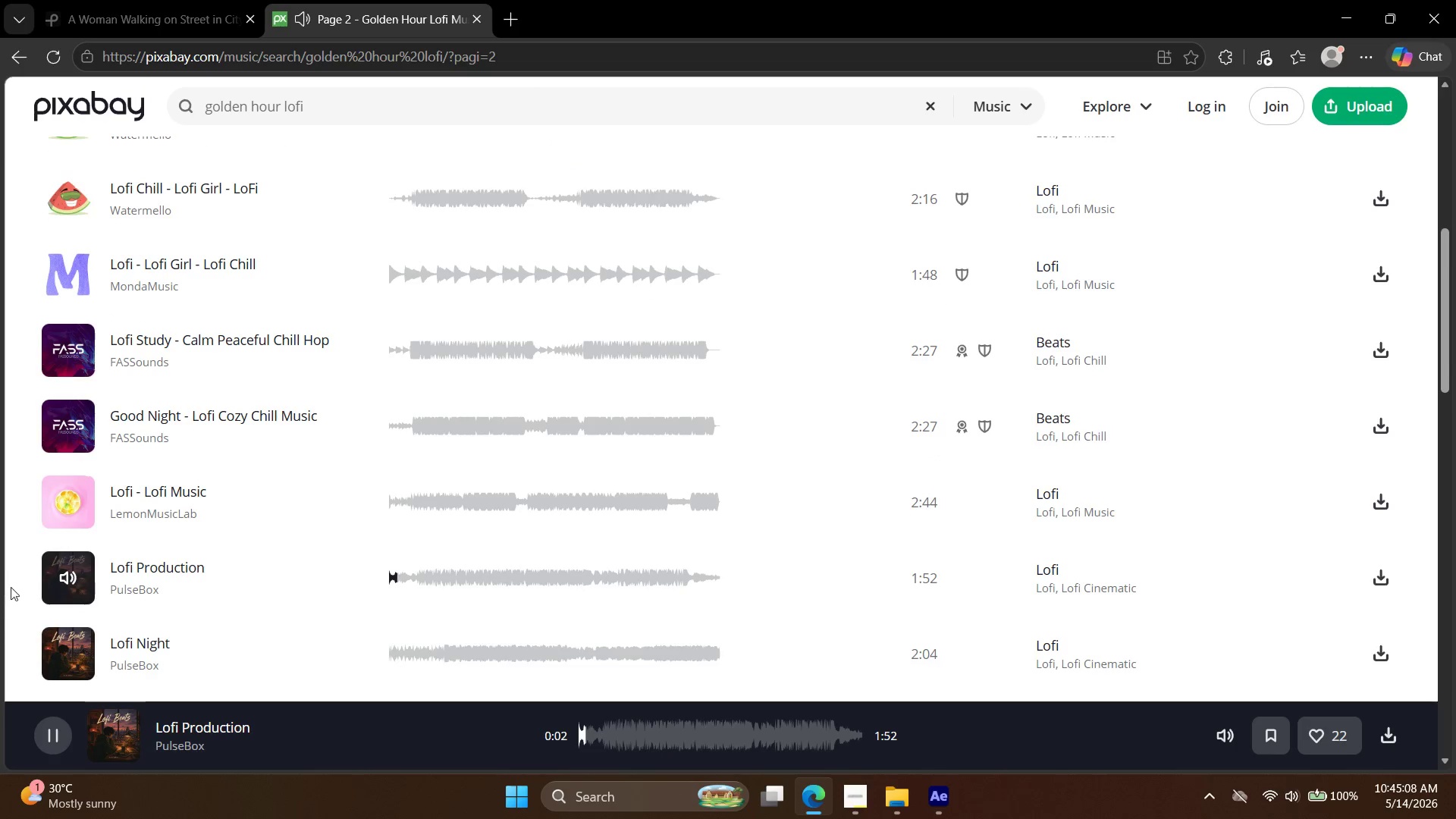 
wait(8.31)
 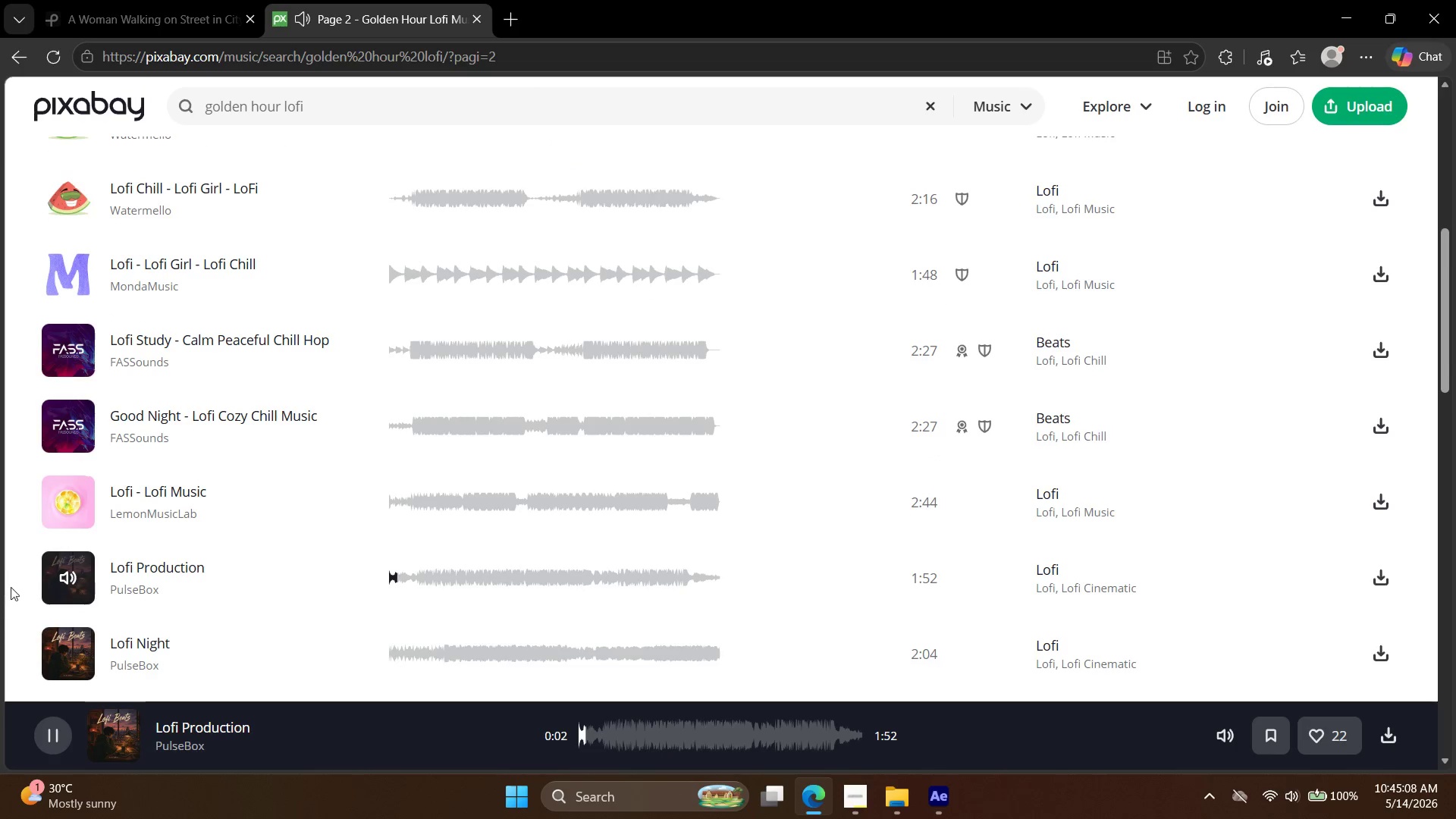 
scroll: coordinate [366, 561], scroll_direction: down, amount: 8.0
 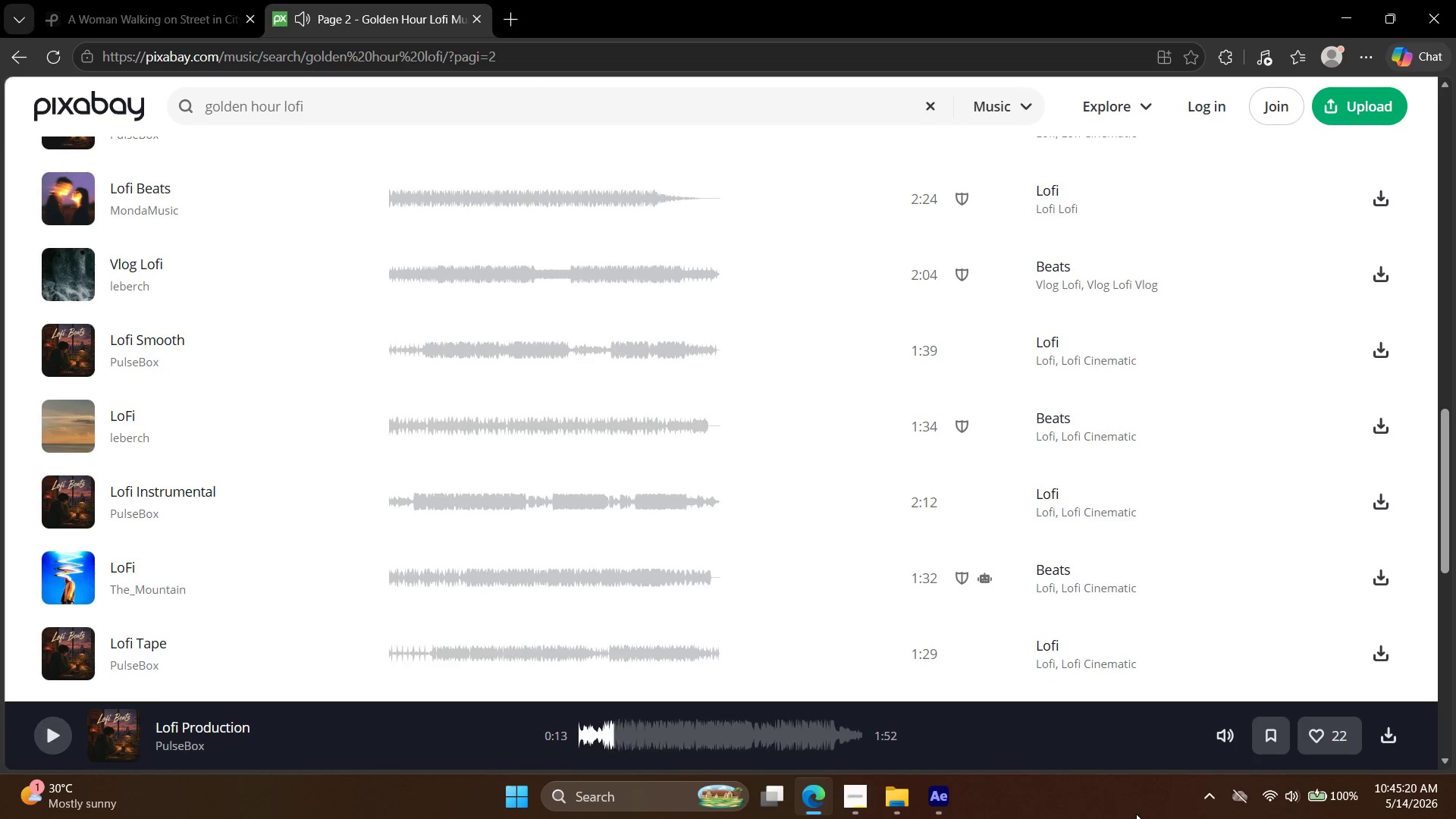 
wait(6.37)
 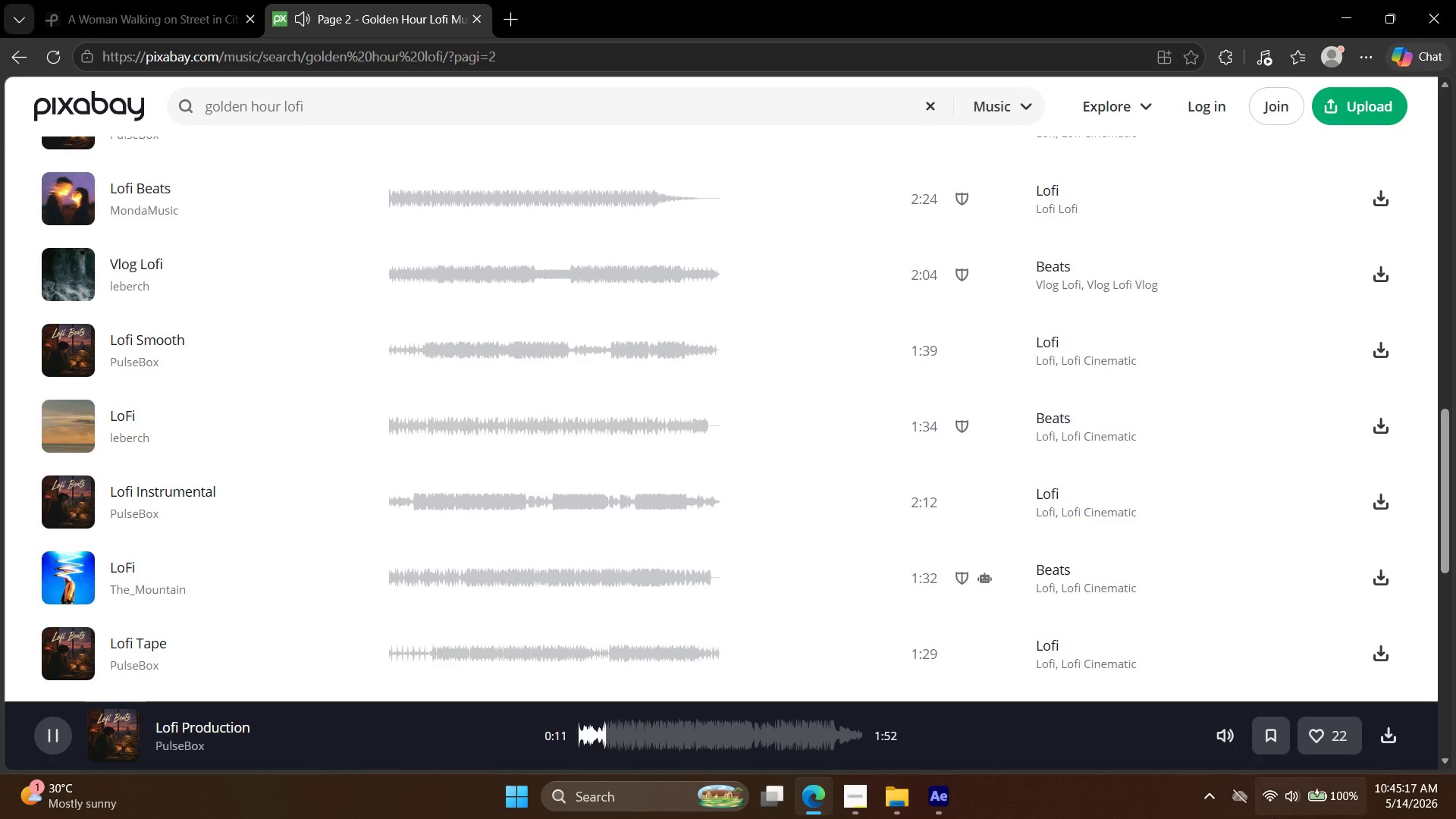 
left_click([937, 806])
 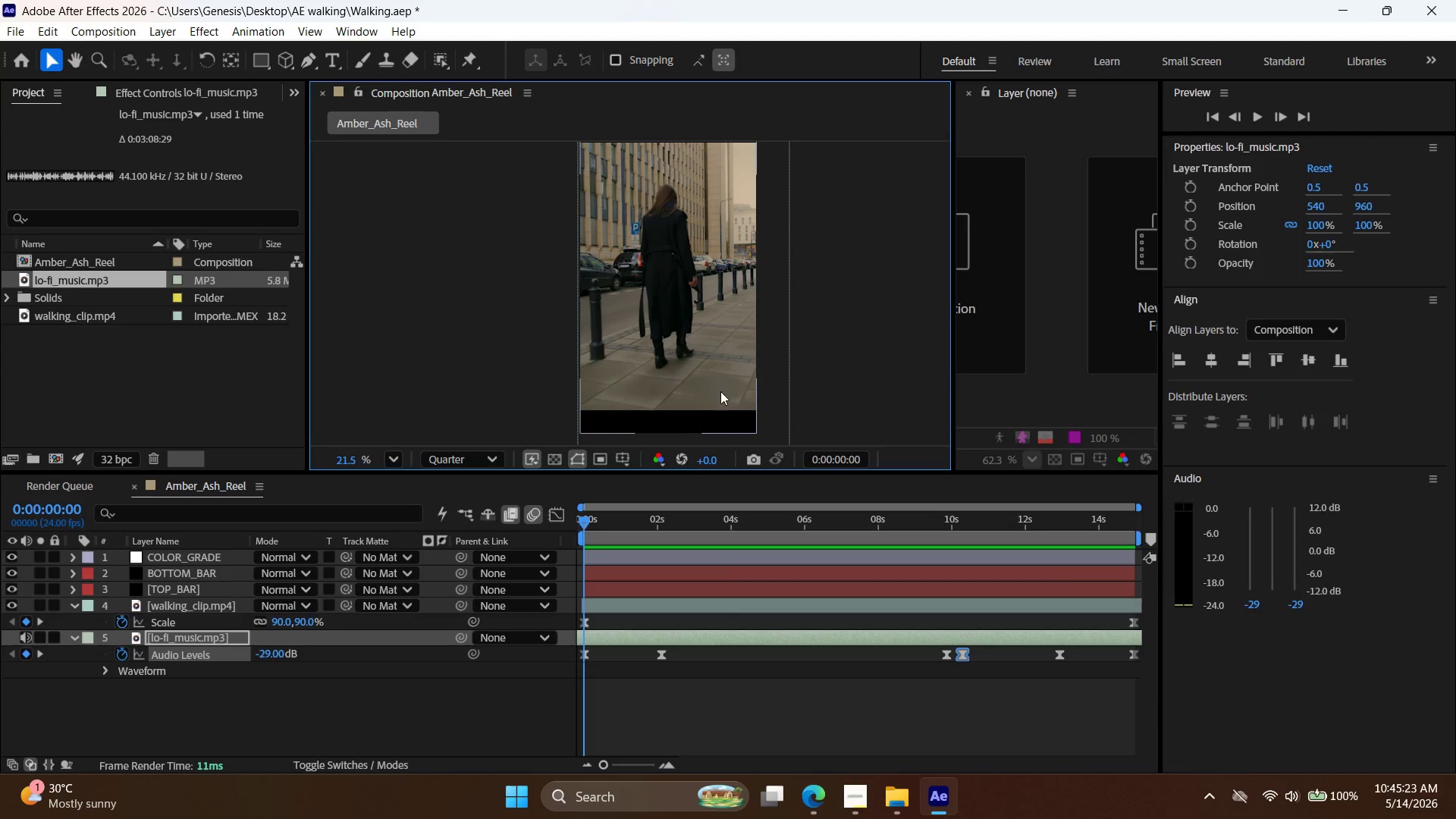 
left_click([699, 372])
 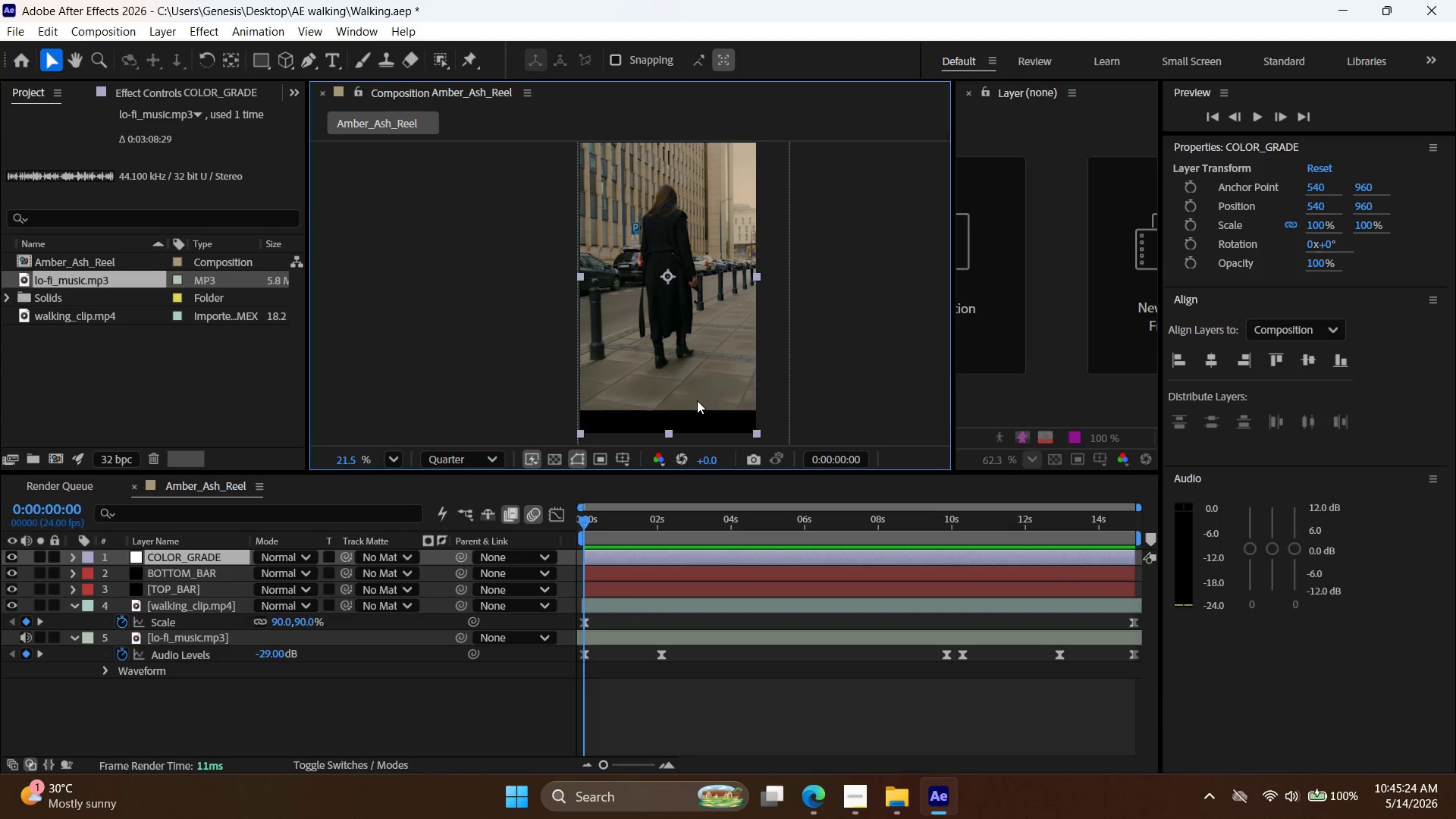 
hold_key(key=AltLeft, duration=1.12)
 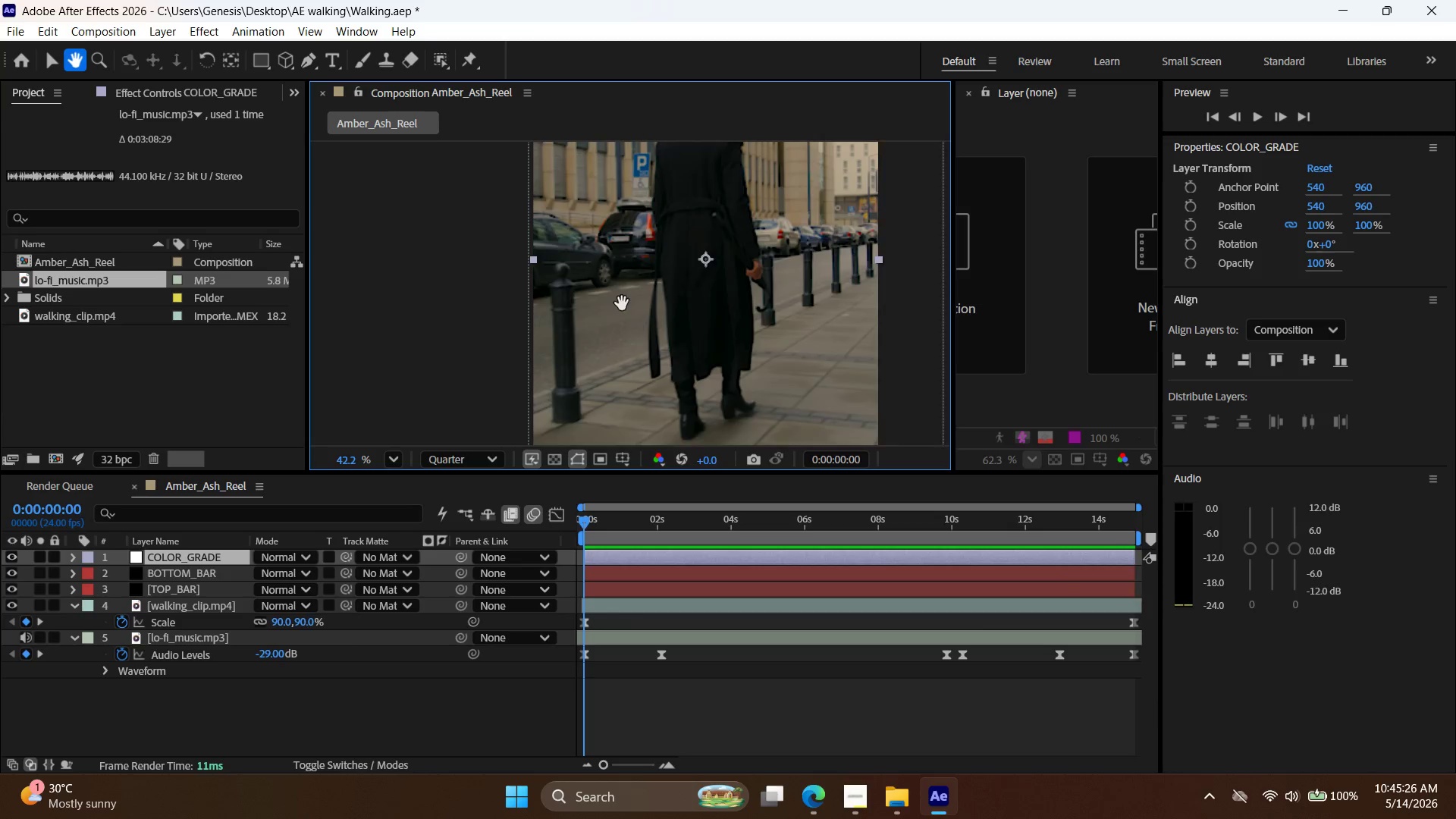 
hold_key(key=Space, duration=0.61)
 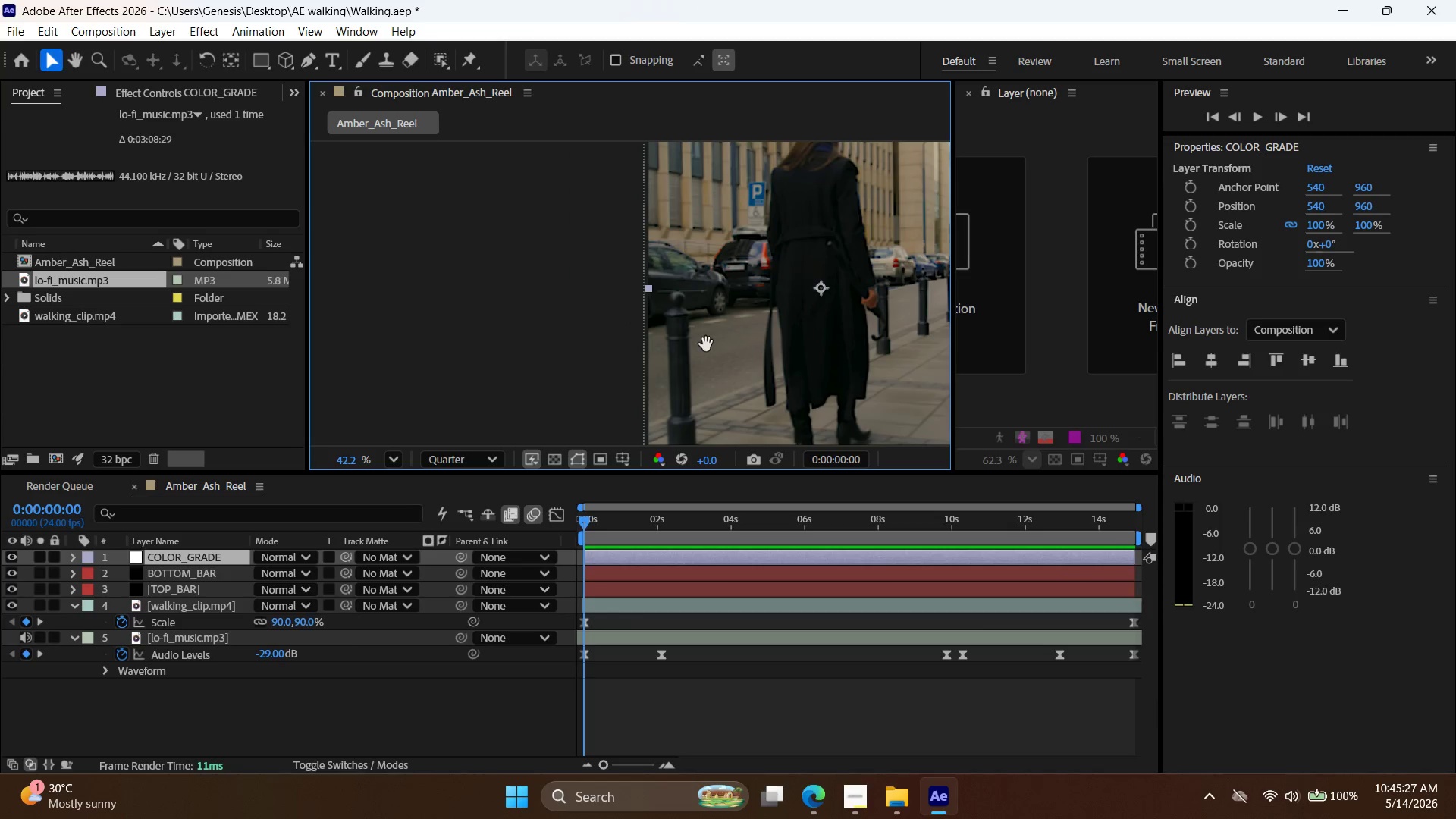 
scroll: coordinate [659, 303], scroll_direction: up, amount: 5.0
 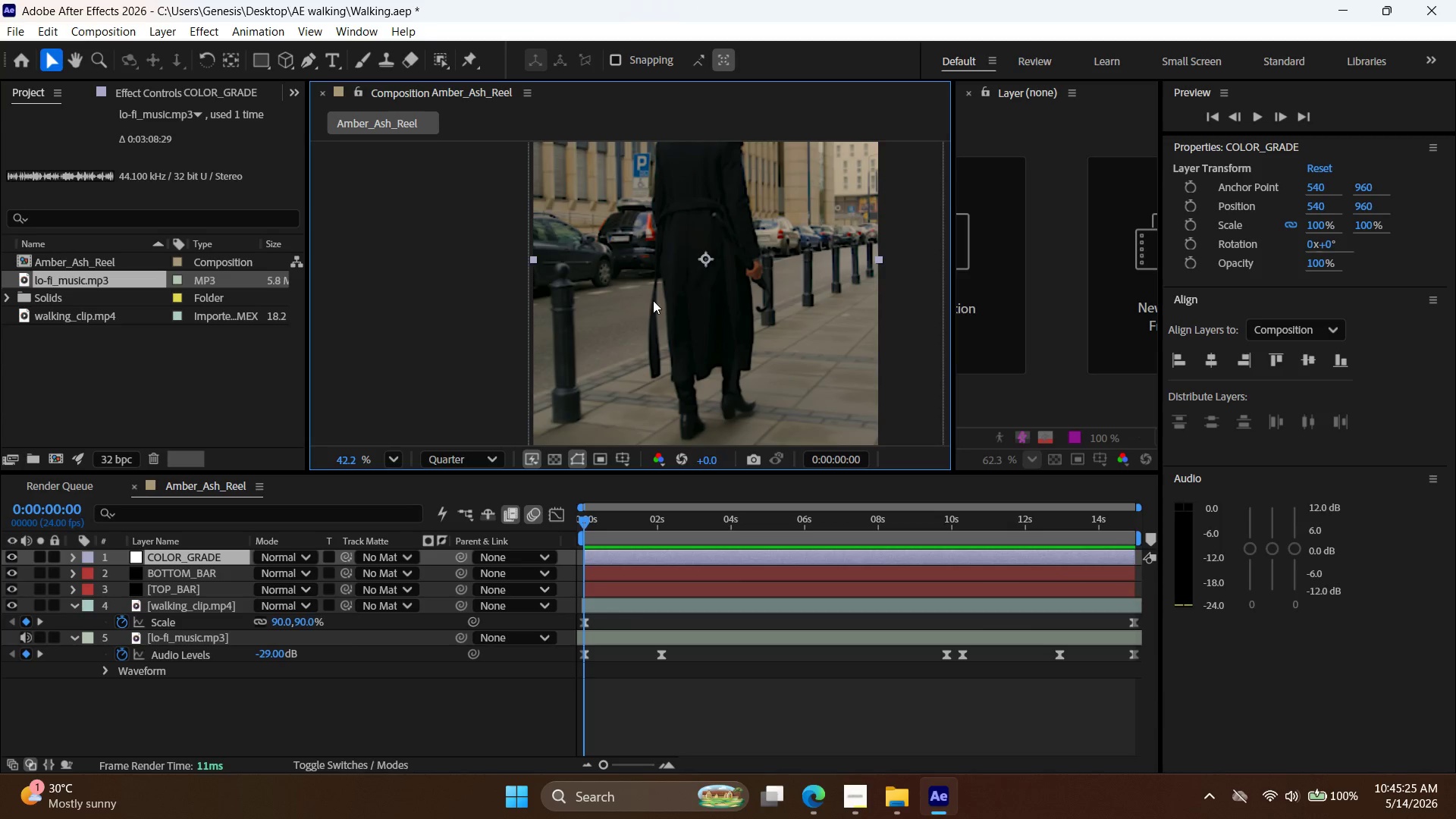 
left_click_drag(start_coordinate=[606, 297], to_coordinate=[721, 326])
 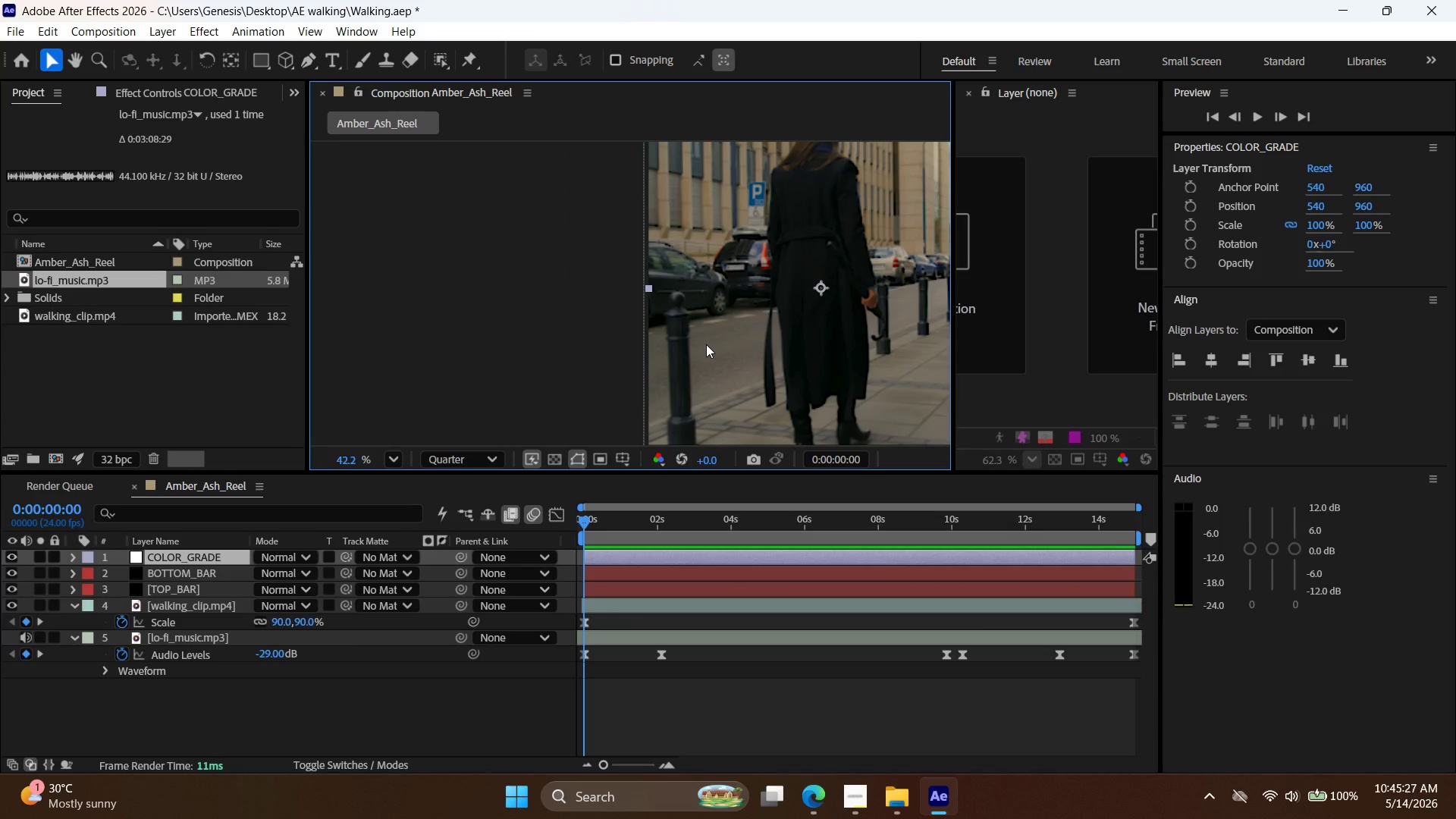 
key(Space)
 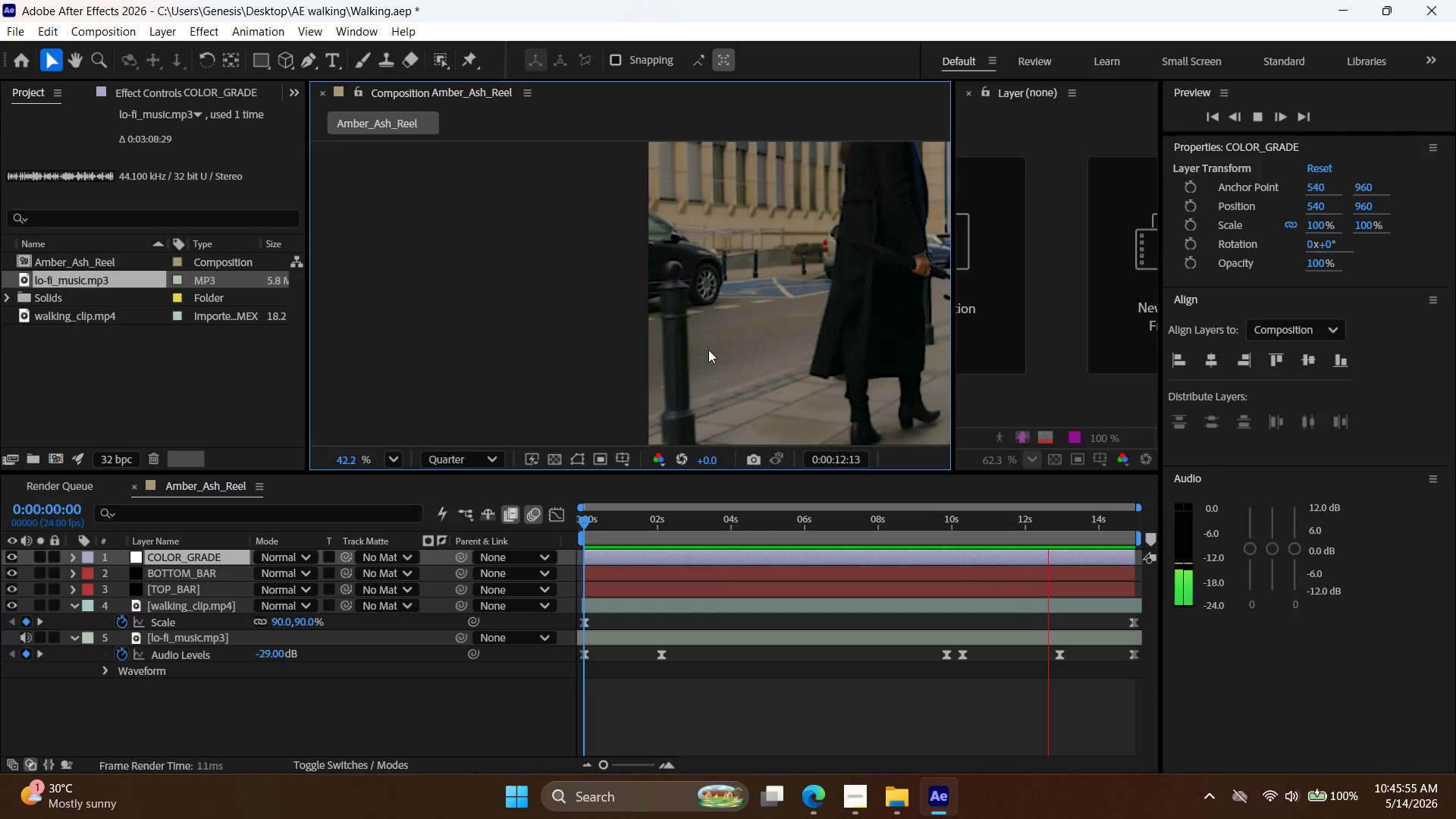 
wait(32.95)
 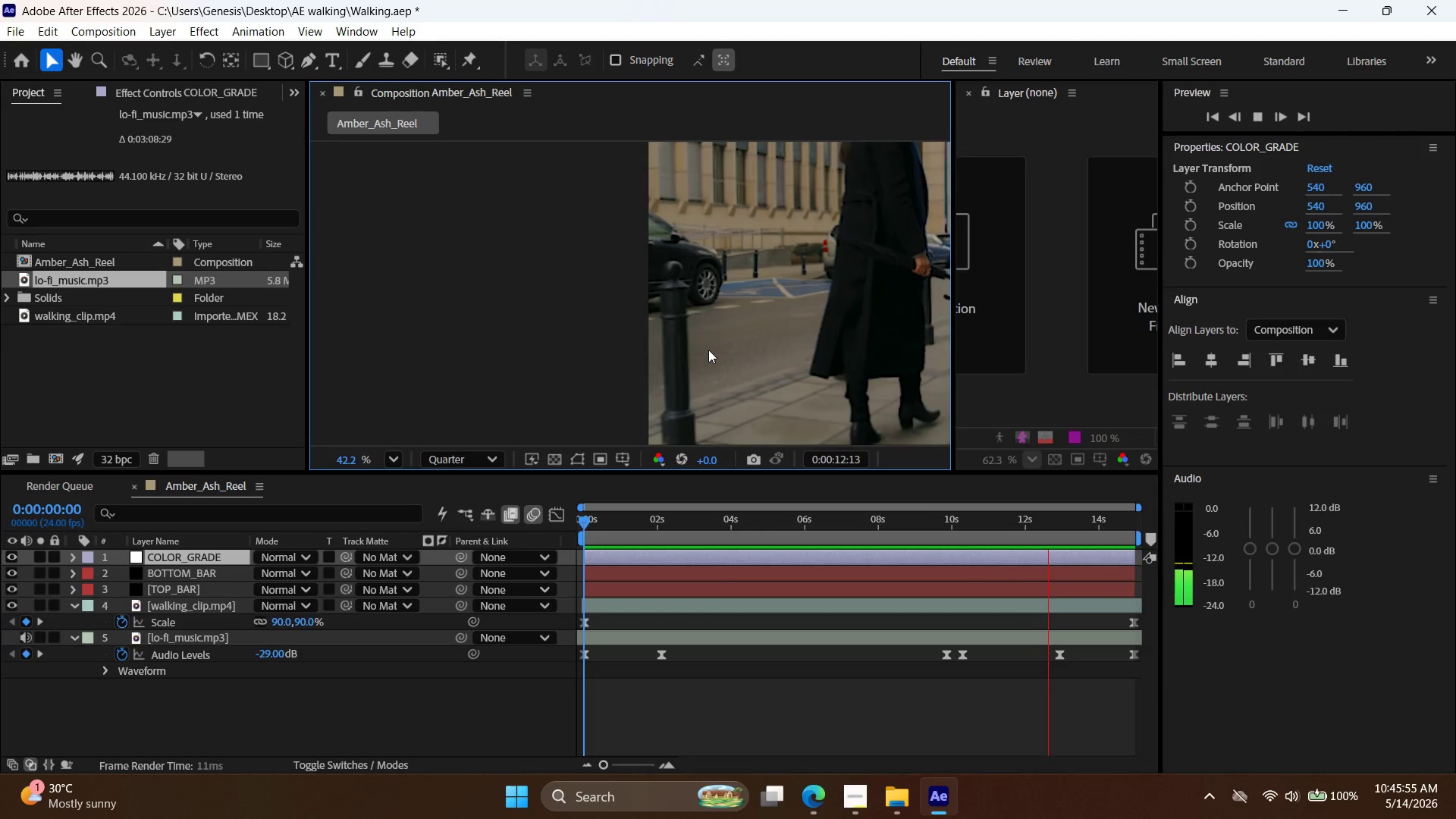 
scroll: coordinate [717, 618], scroll_direction: up, amount: 4.0
 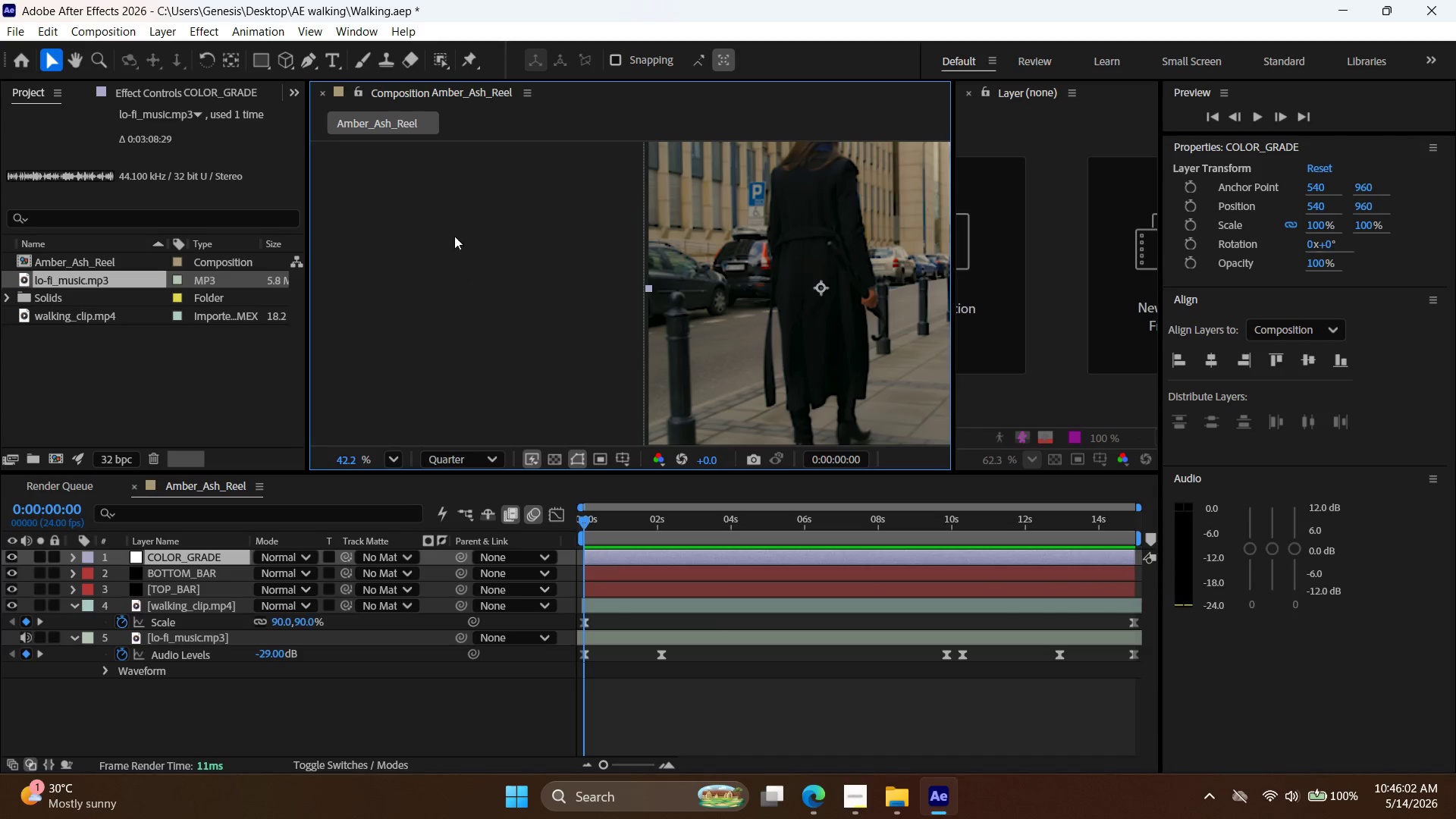 
left_click([799, 267])
 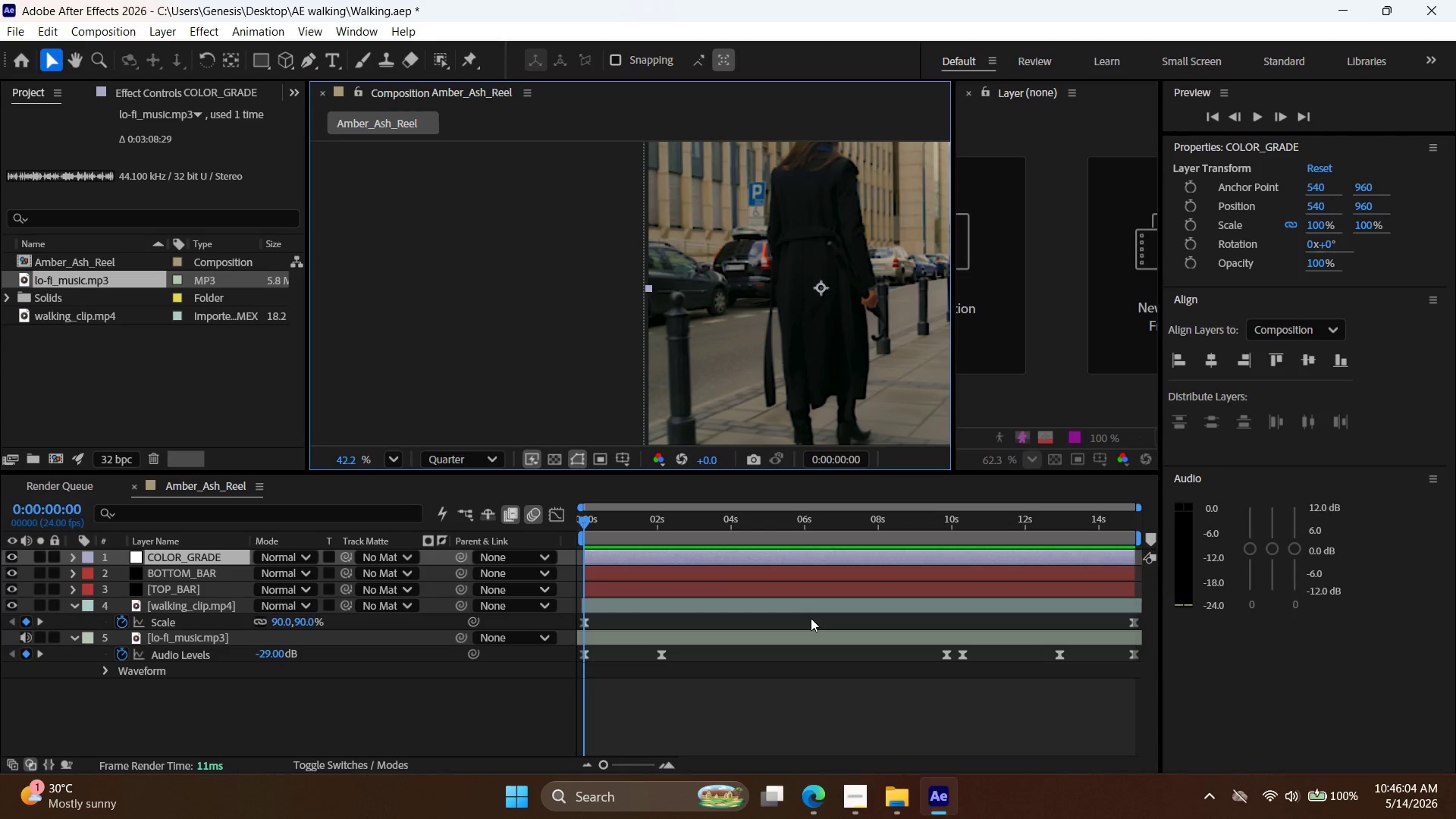 
left_click([806, 610])
 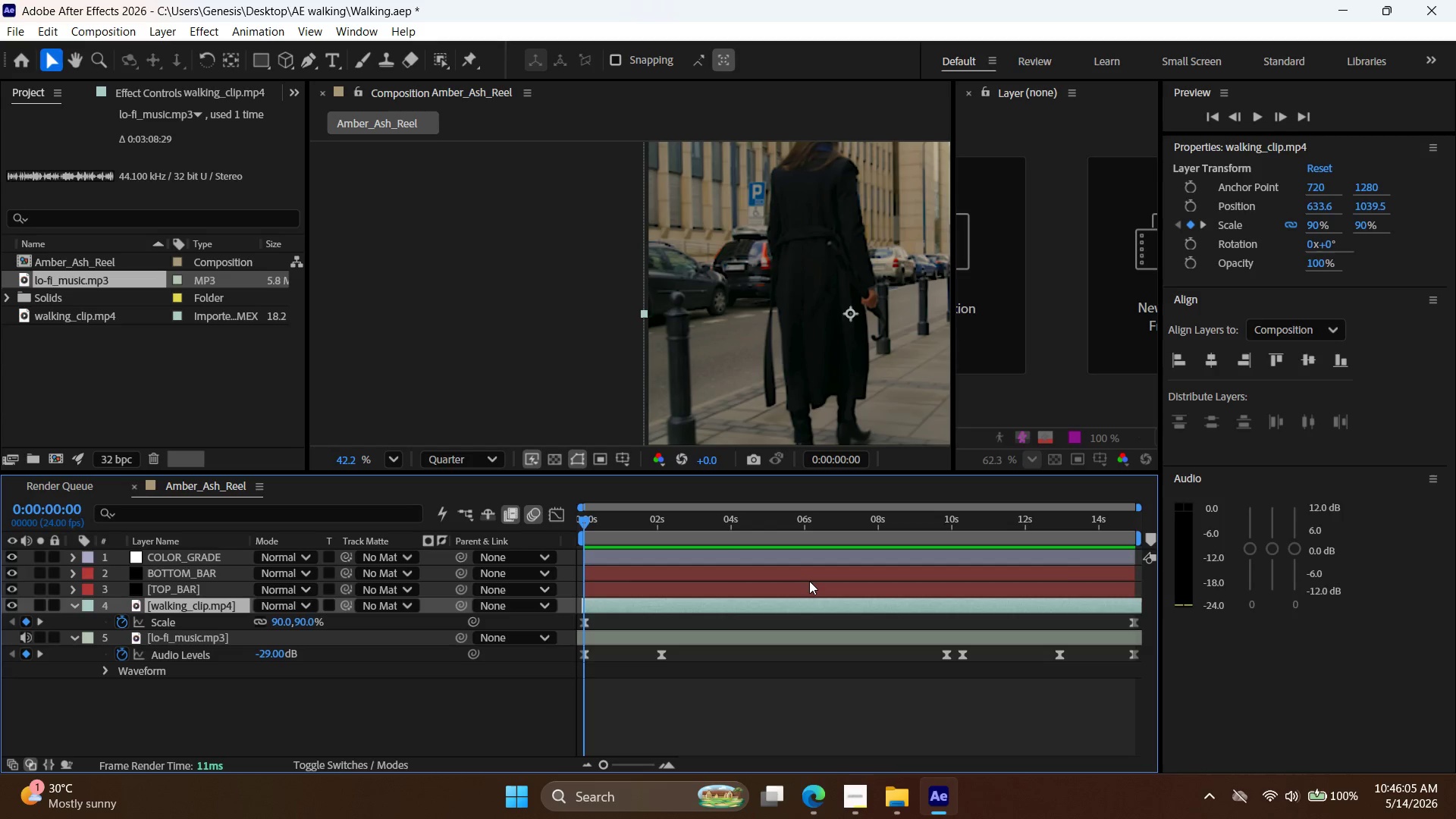 
left_click([809, 581])
 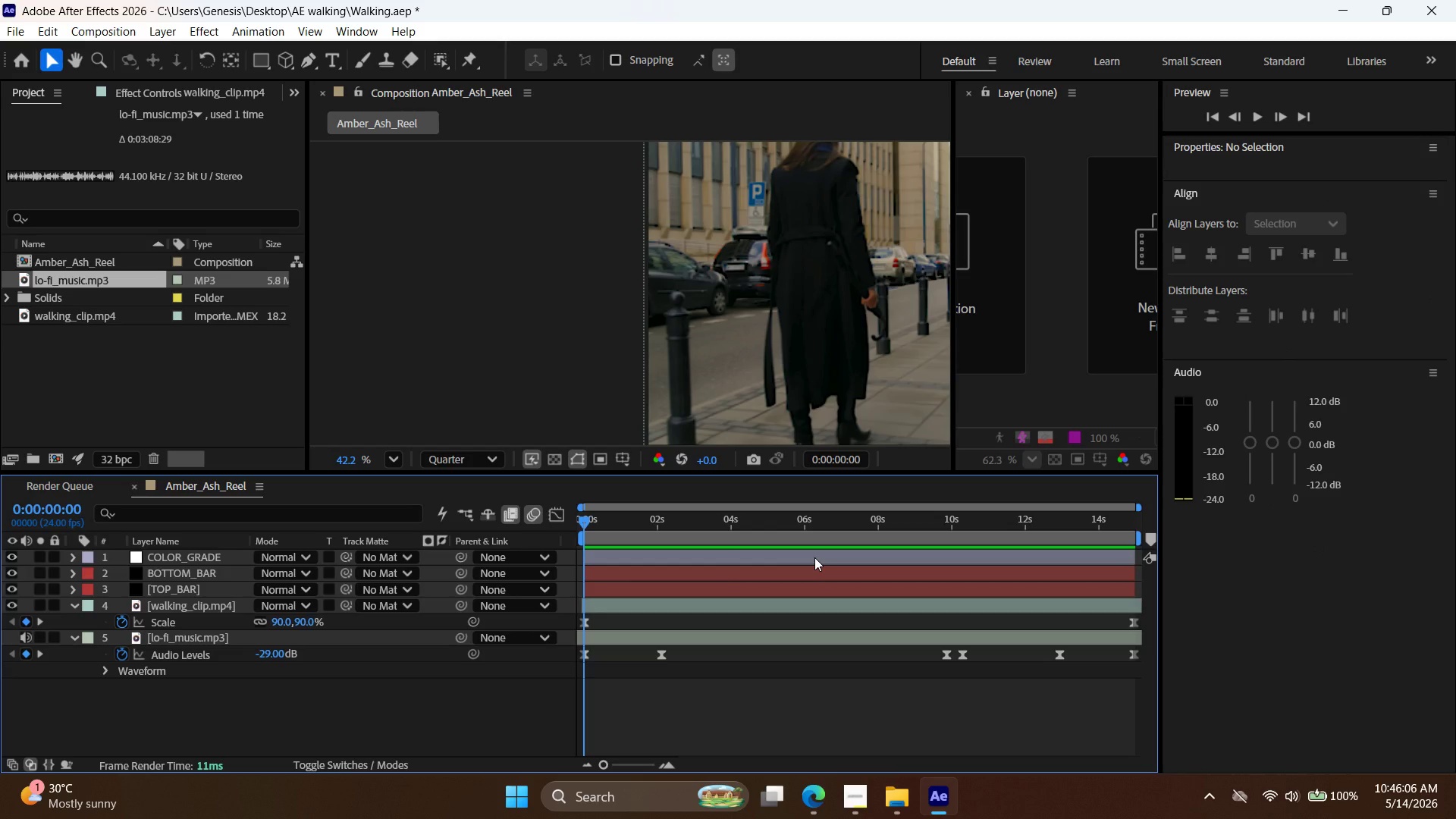 
left_click([814, 557])
 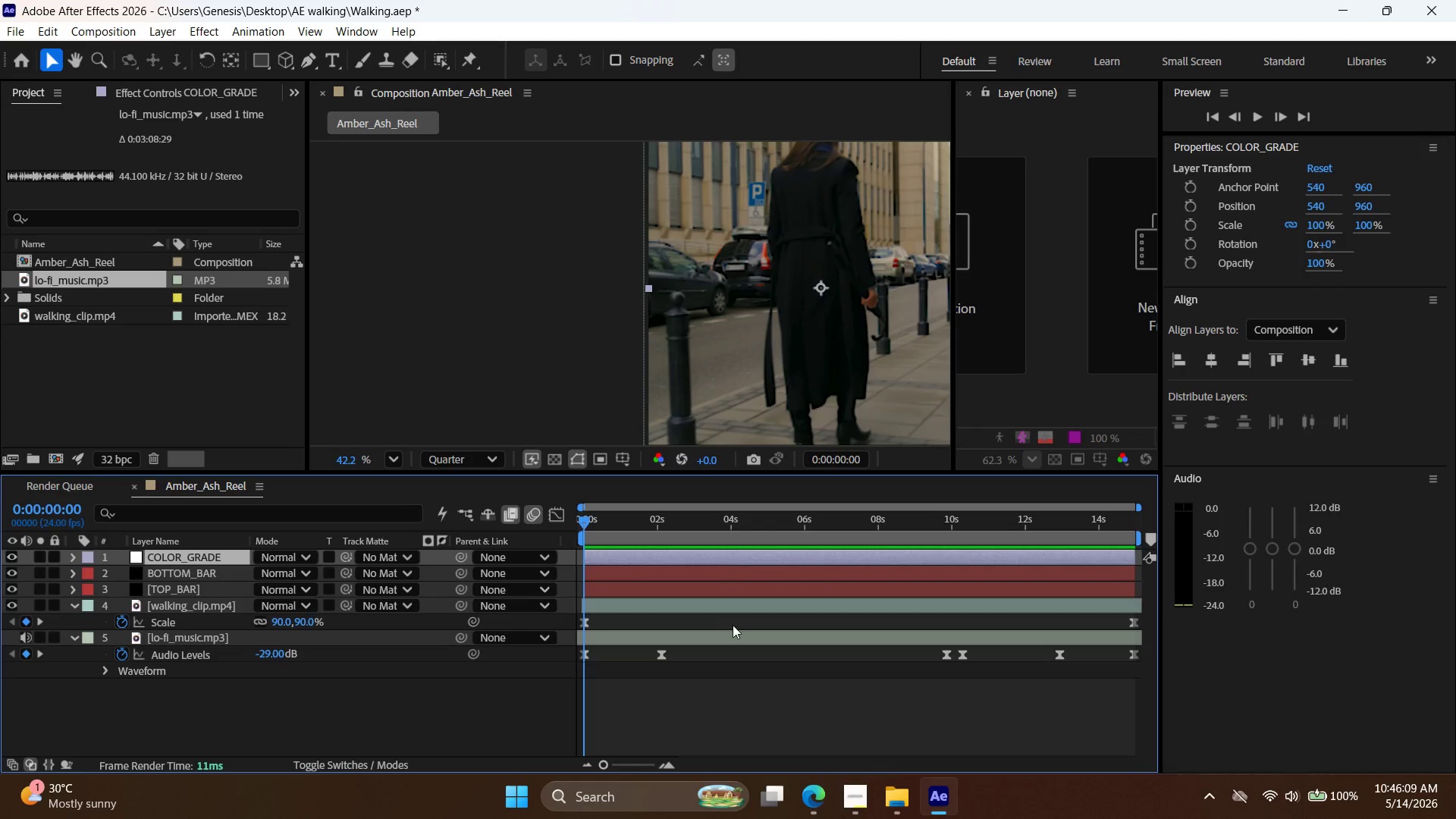 
left_click([731, 602])
 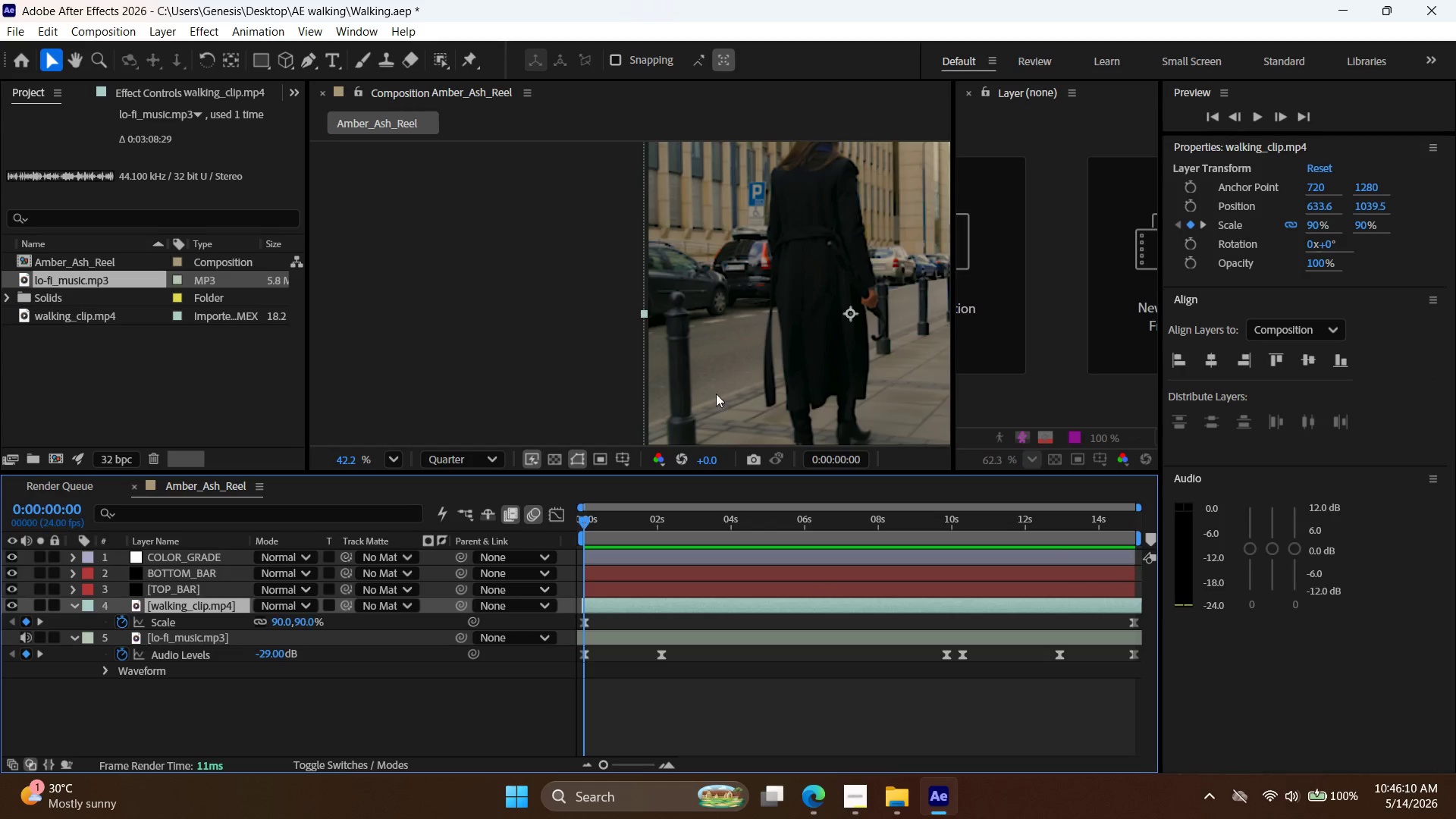 
hold_key(key=AltLeft, duration=0.59)
scroll: coordinate [485, 350], scroll_direction: down, amount: 1.0
 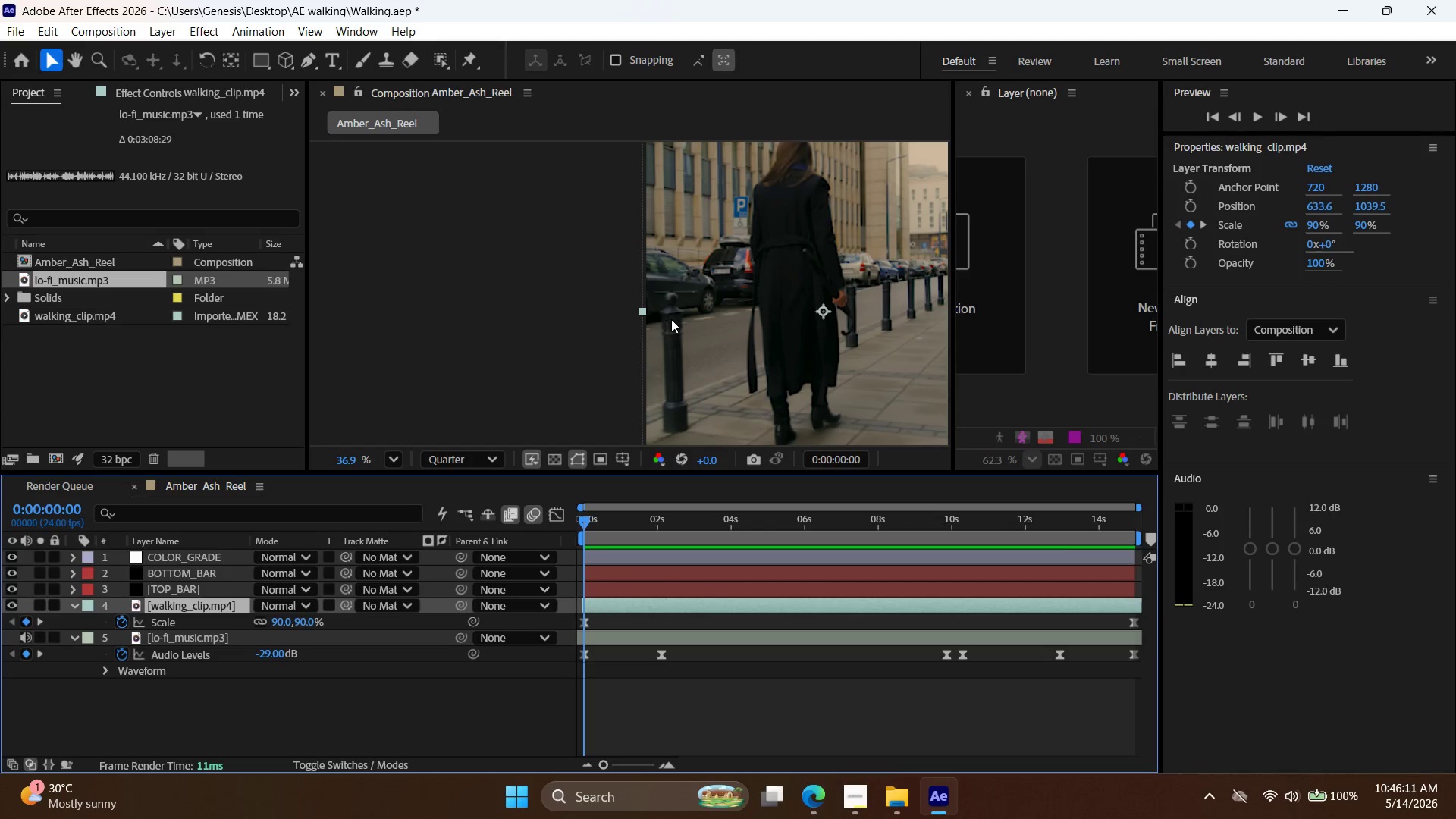 
hold_key(key=AltLeft, duration=0.38)
scroll: coordinate [537, 324], scroll_direction: down, amount: 2.0
 